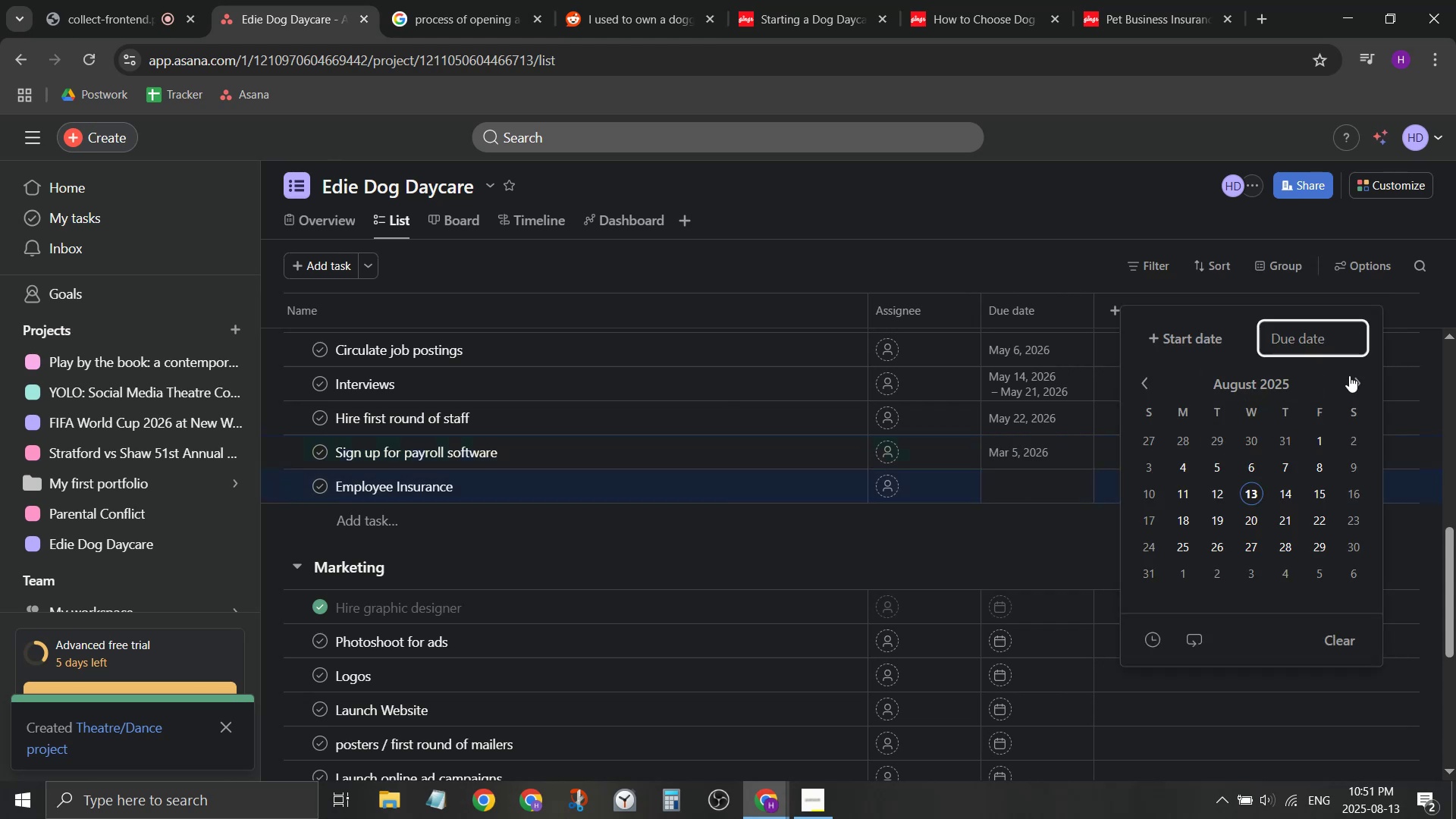 
double_click([1351, 381])
 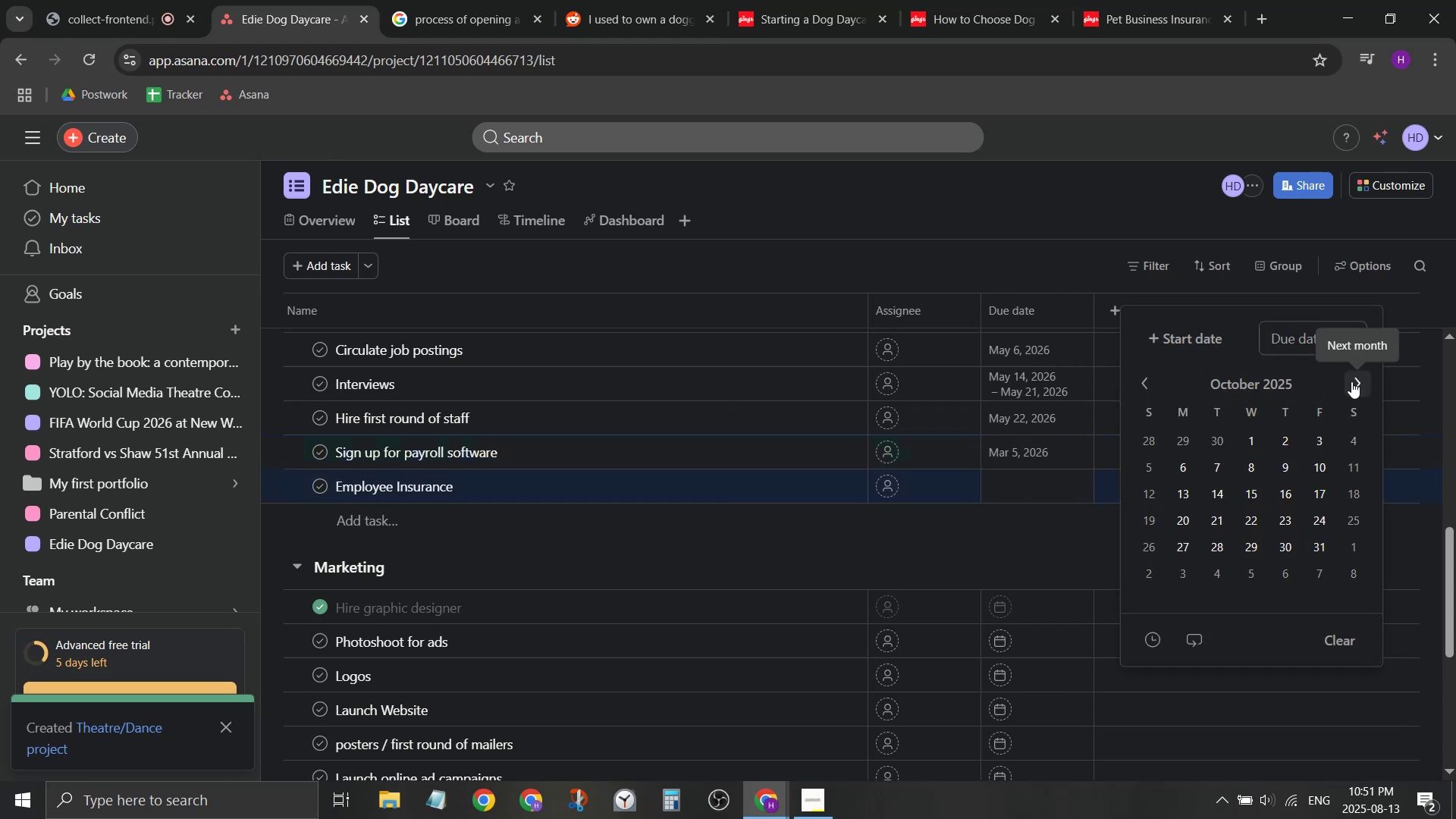 
triple_click([1351, 381])
 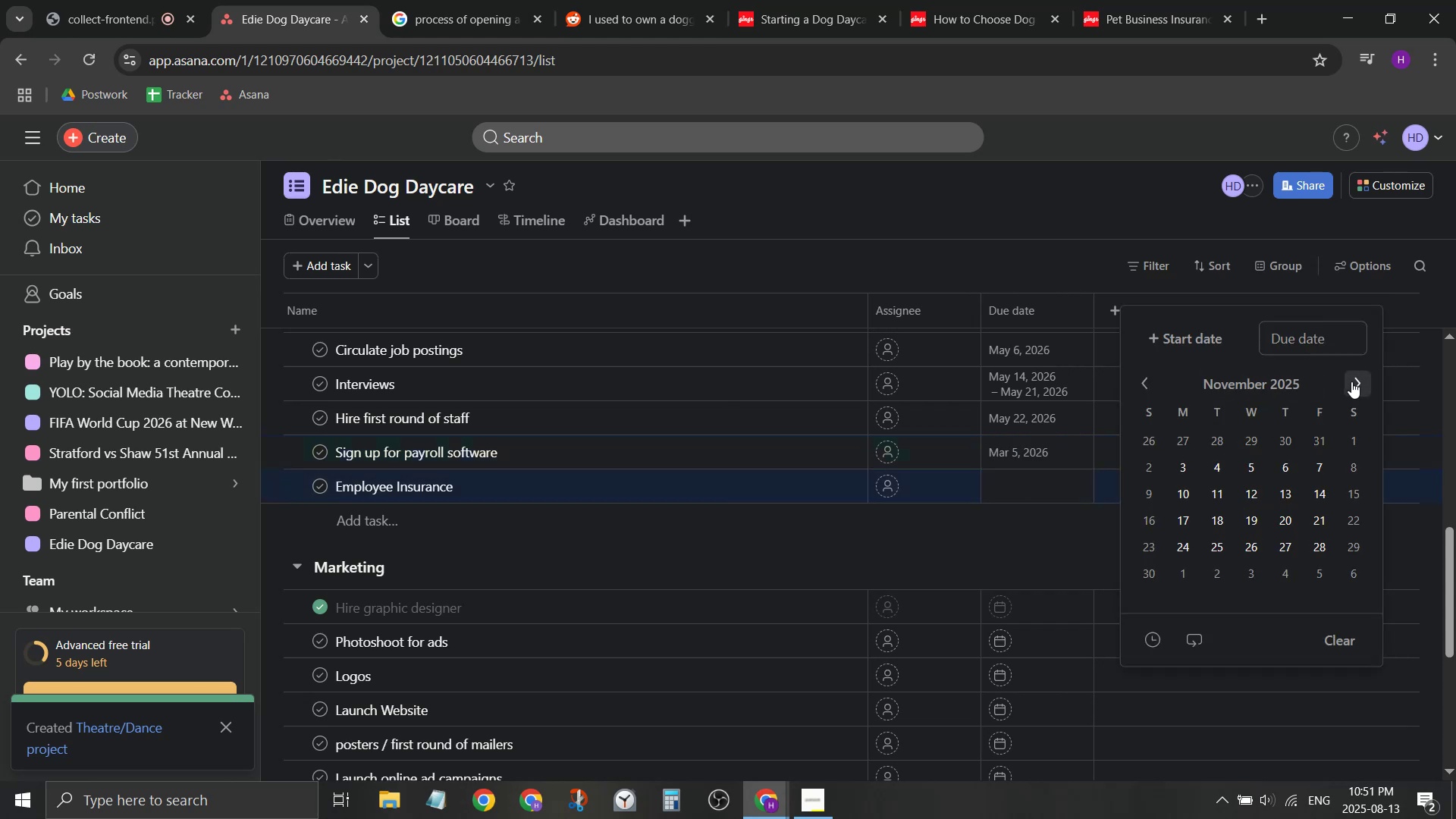 
triple_click([1351, 381])
 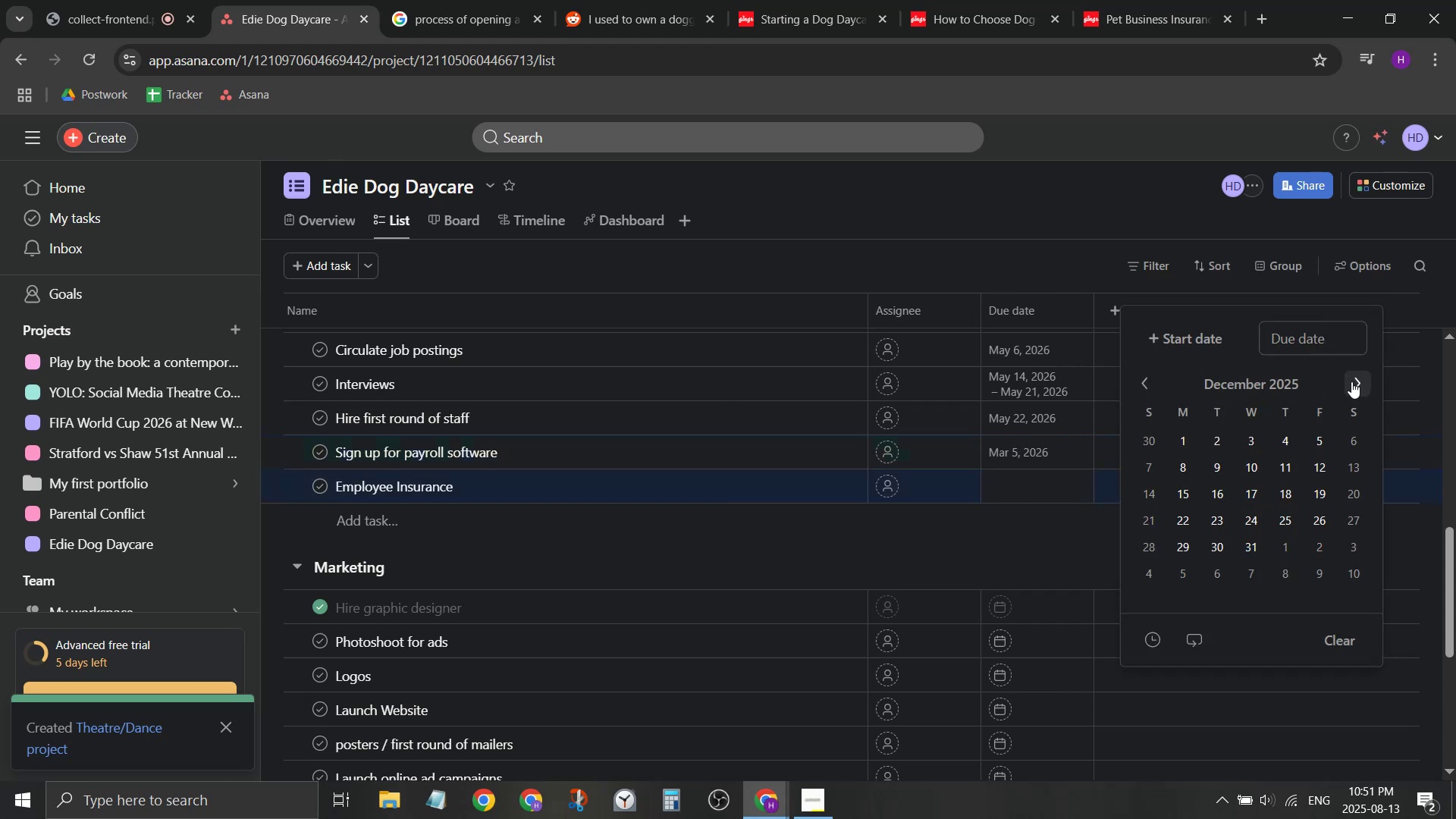 
triple_click([1351, 381])
 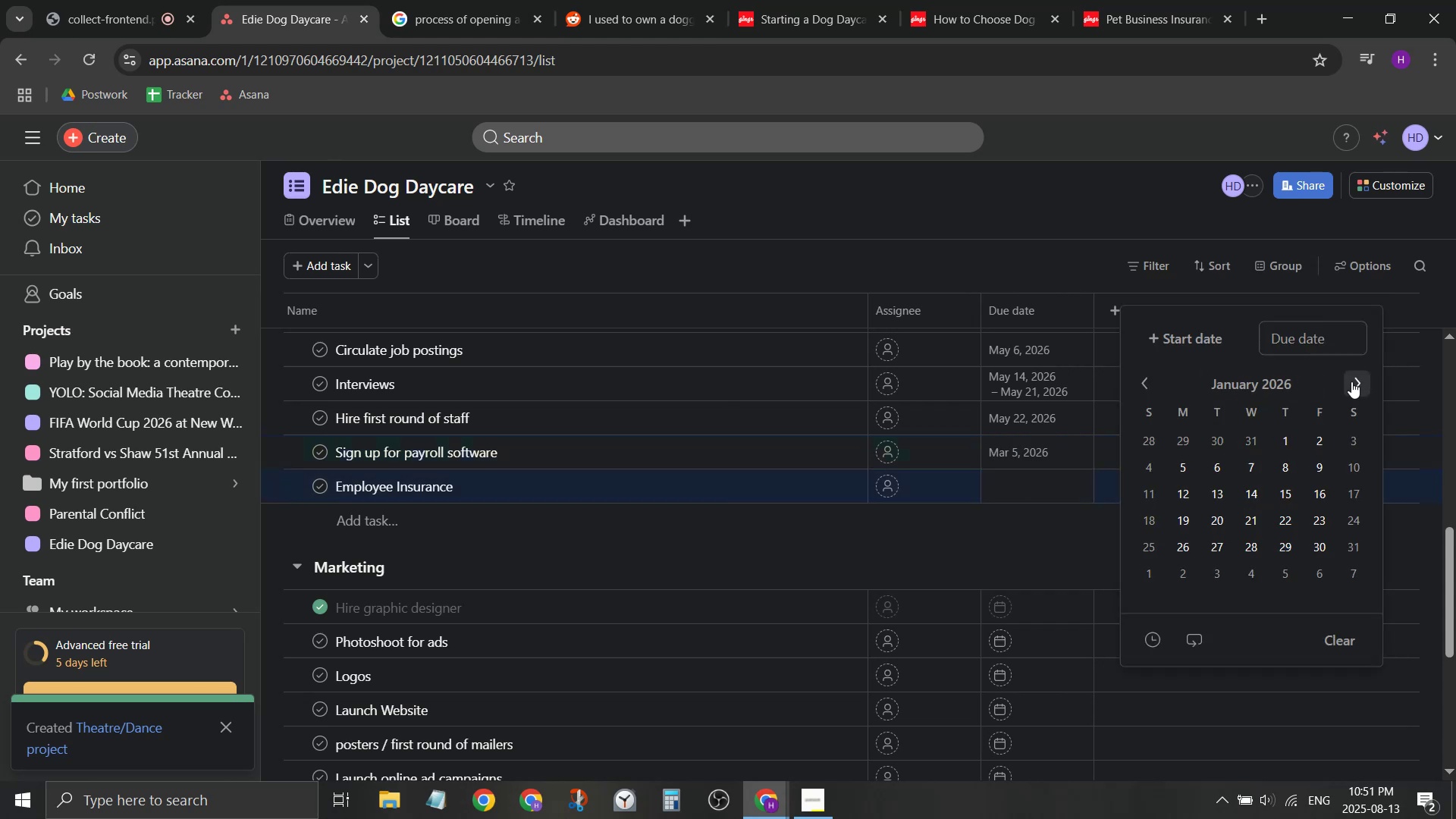 
triple_click([1351, 381])
 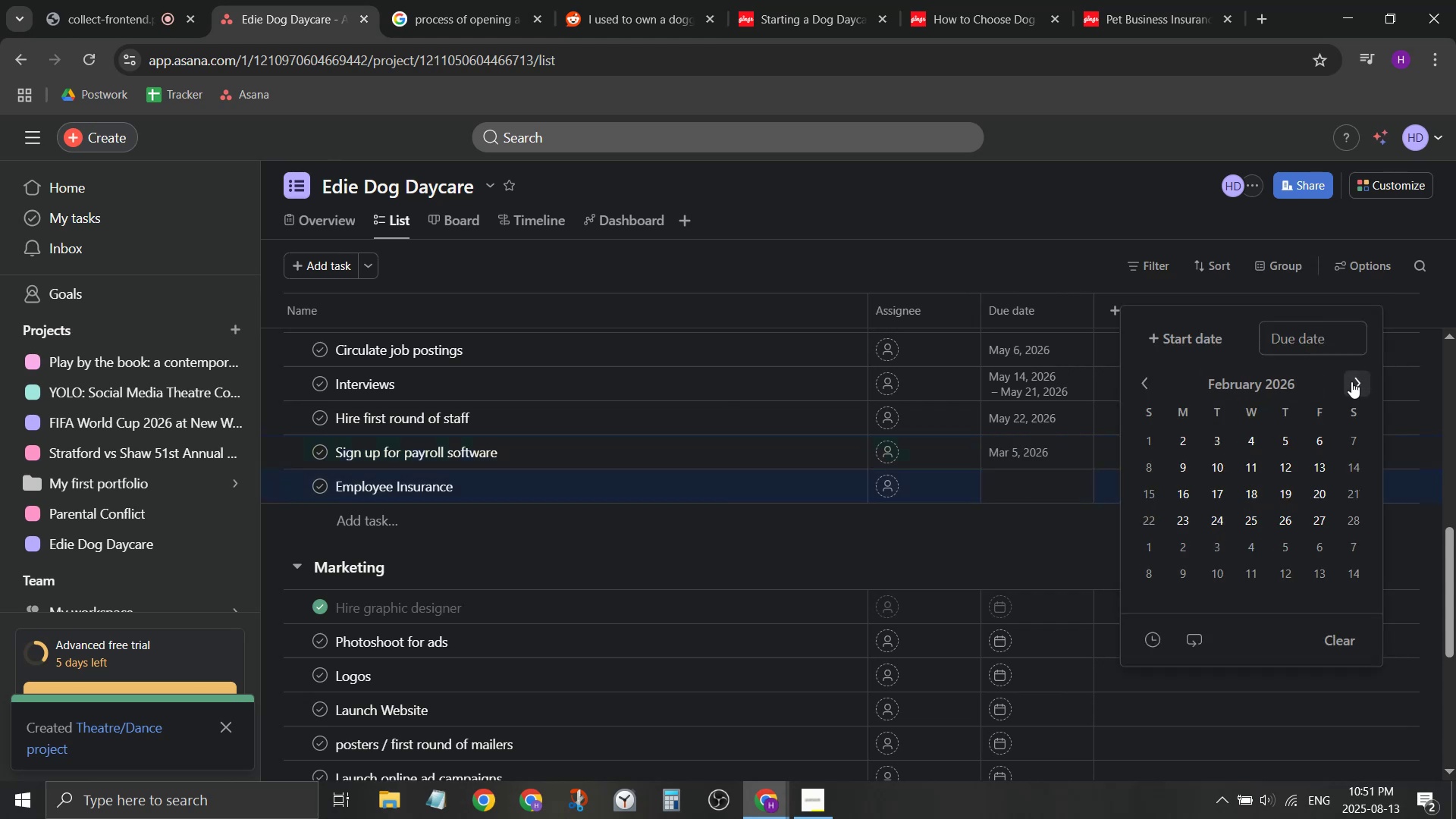 
triple_click([1351, 381])
 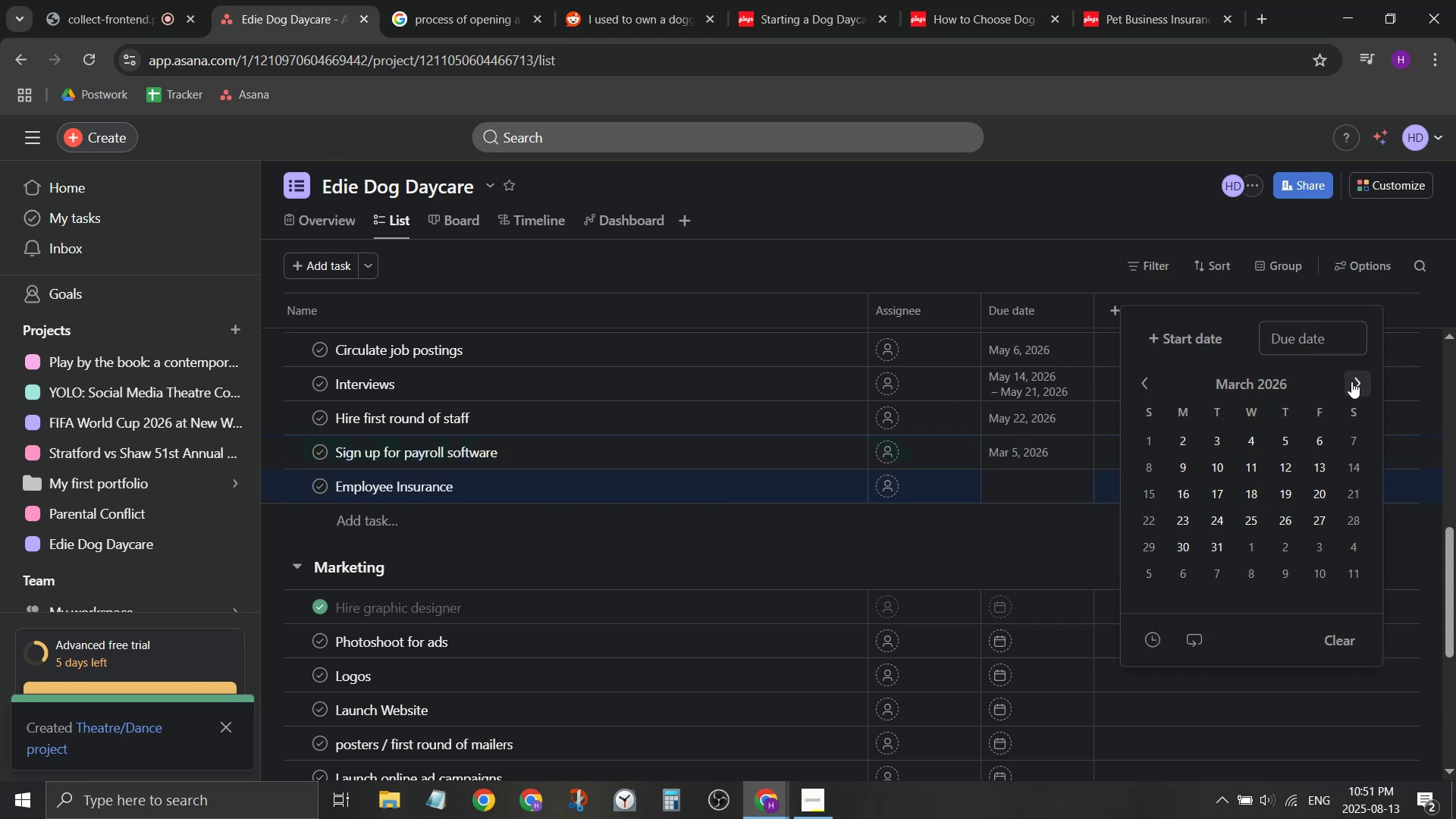 
triple_click([1351, 381])
 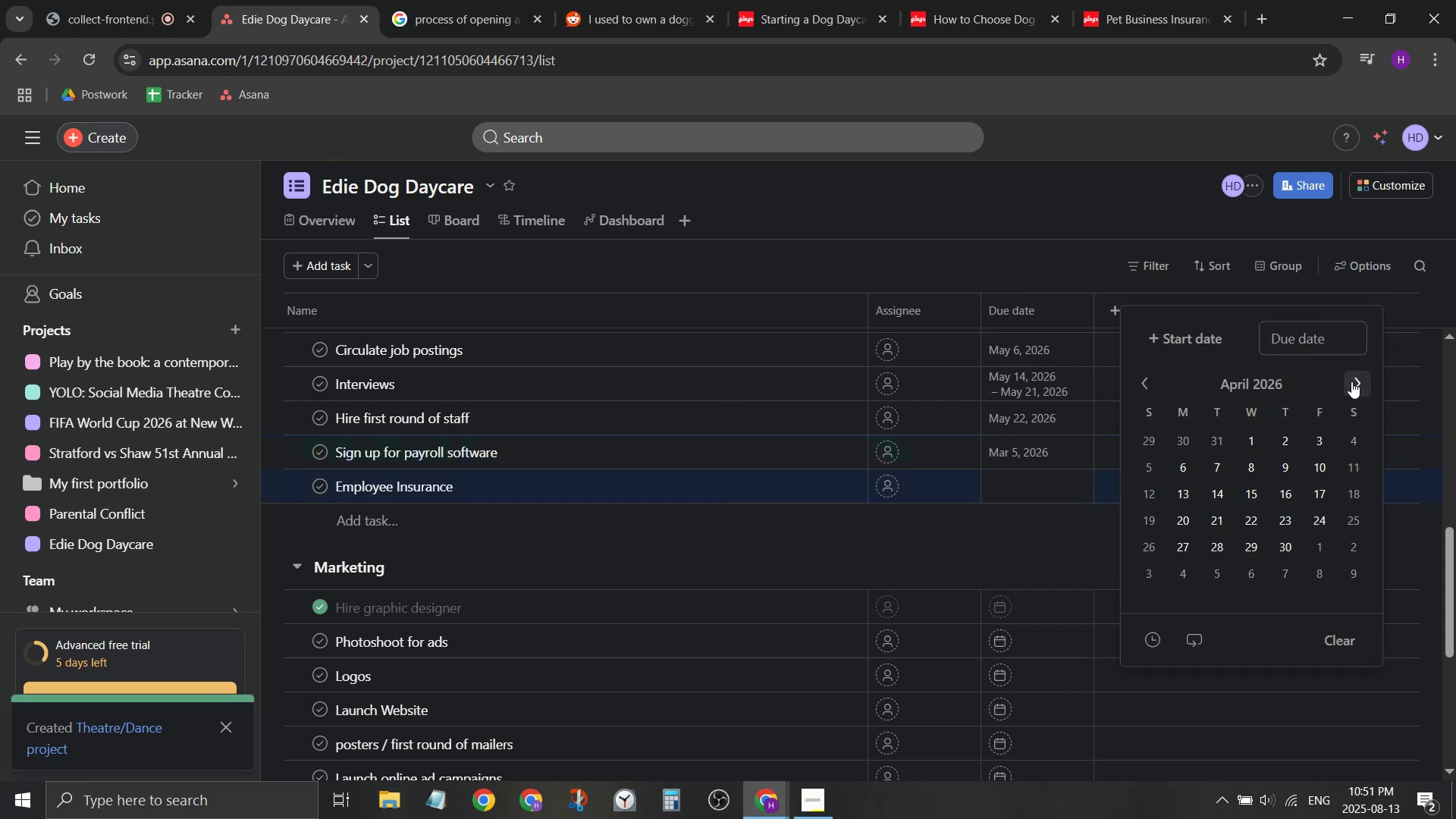 
triple_click([1351, 381])
 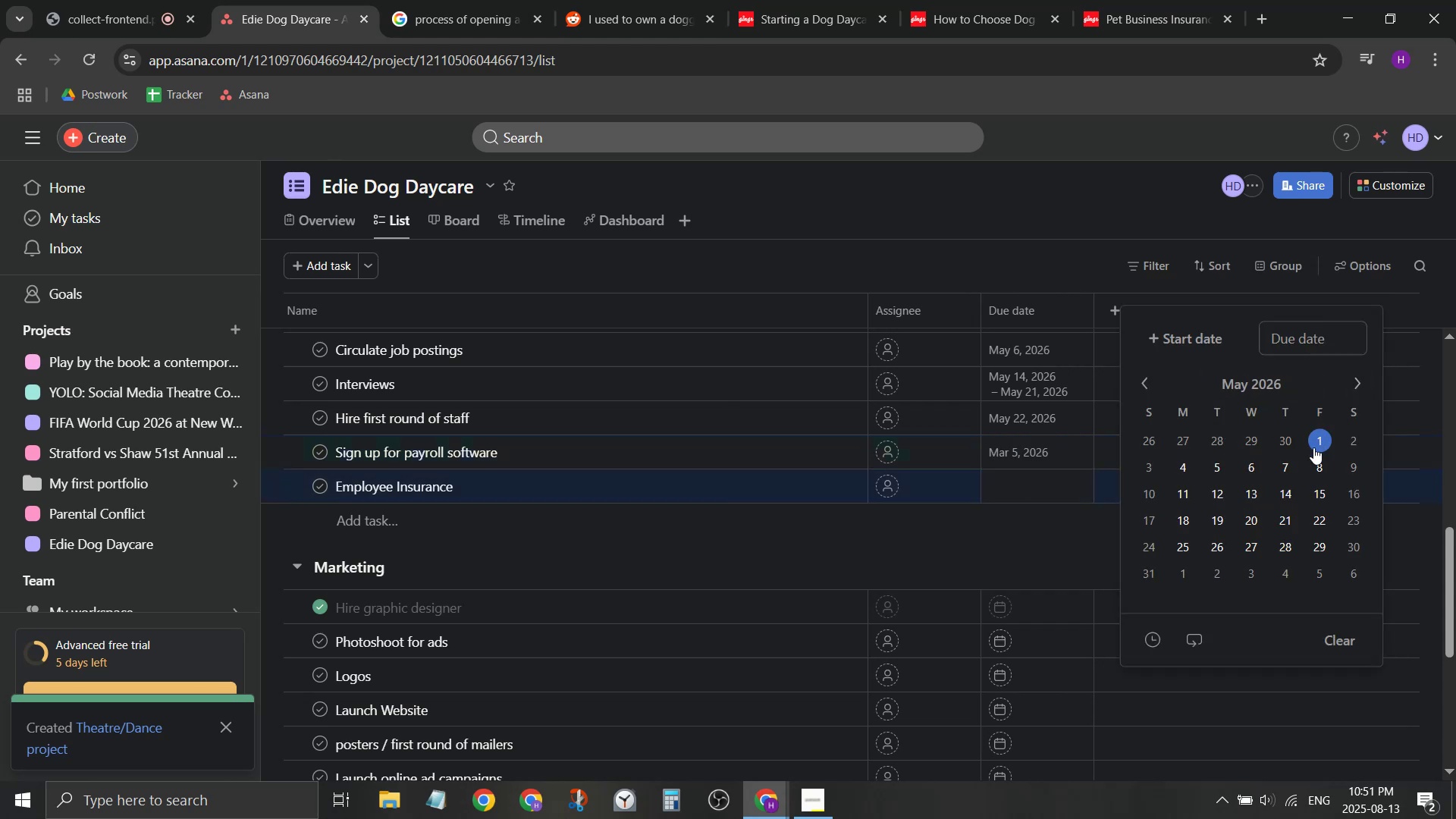 
left_click([1173, 475])
 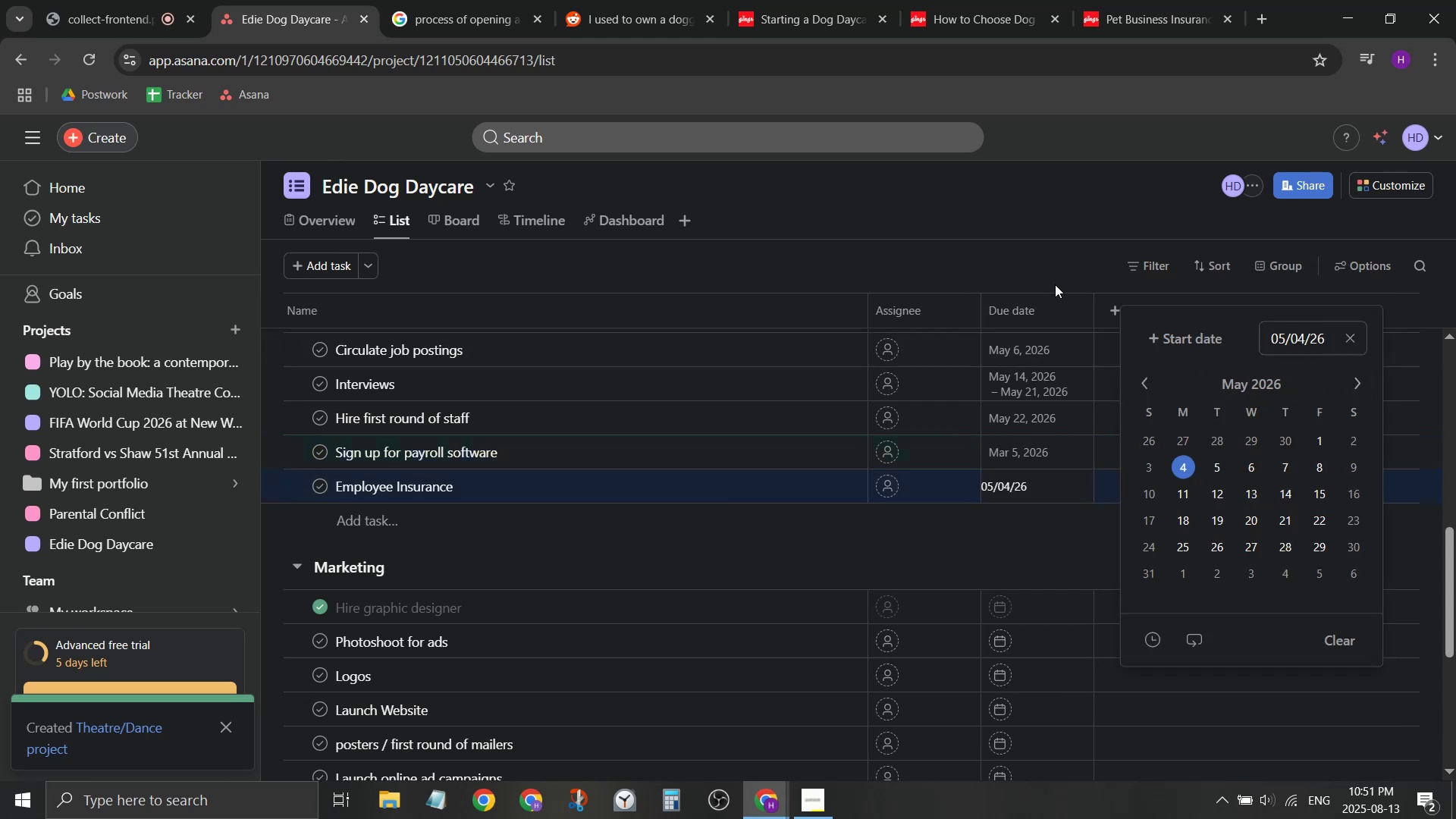 
left_click([1068, 259])
 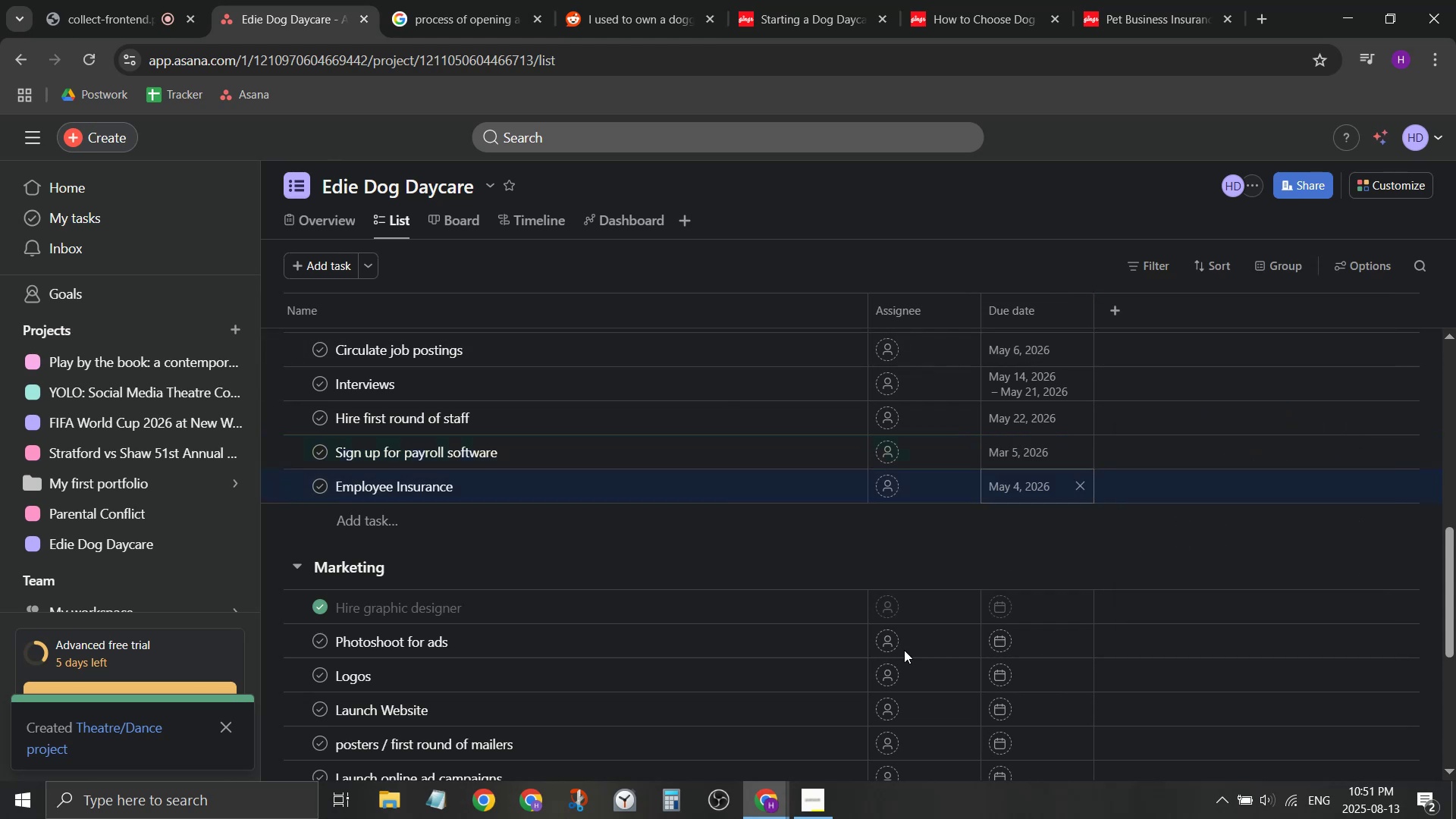 
scroll: coordinate [868, 673], scroll_direction: down, amount: 1.0
 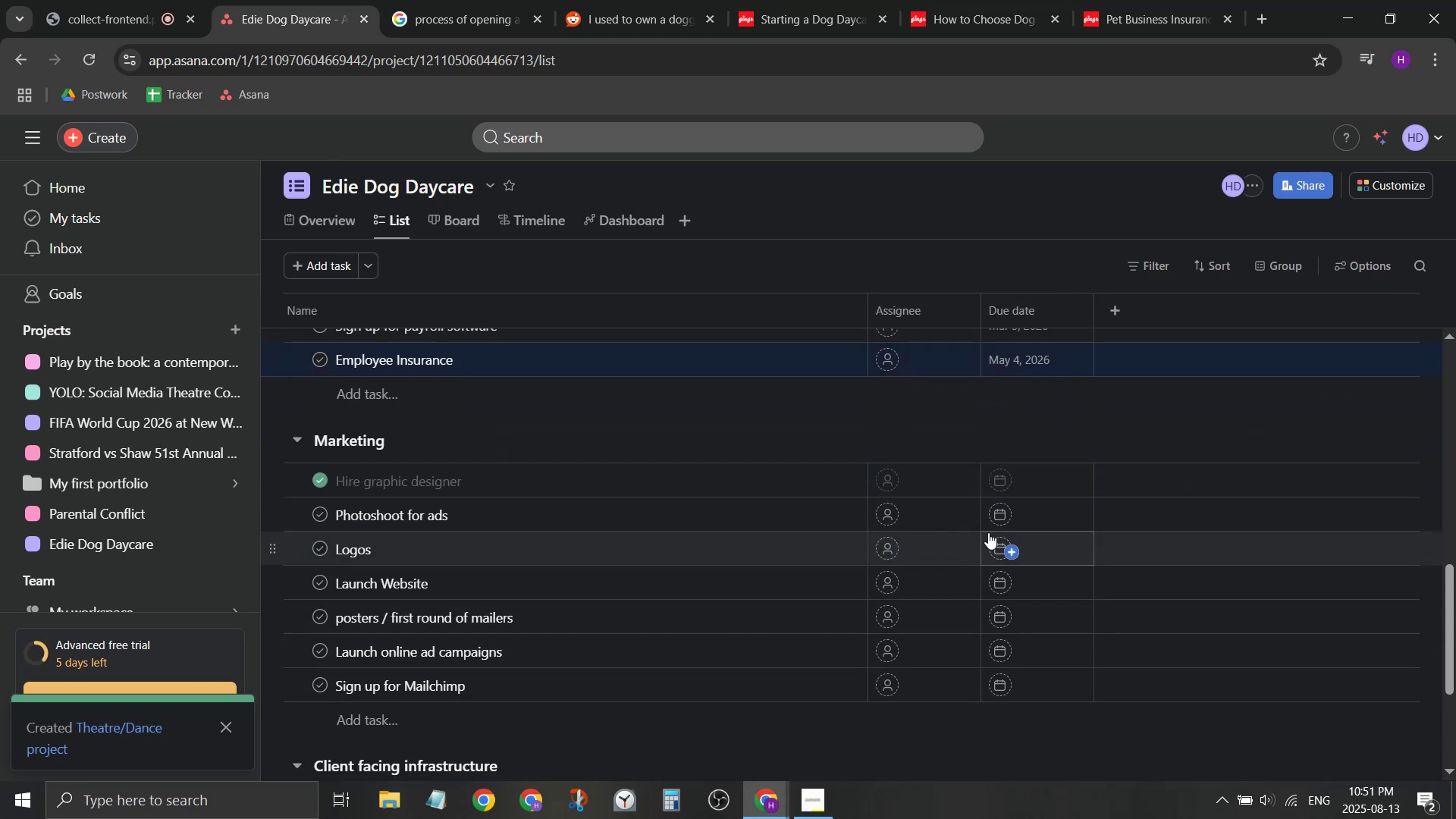 
left_click([1015, 549])
 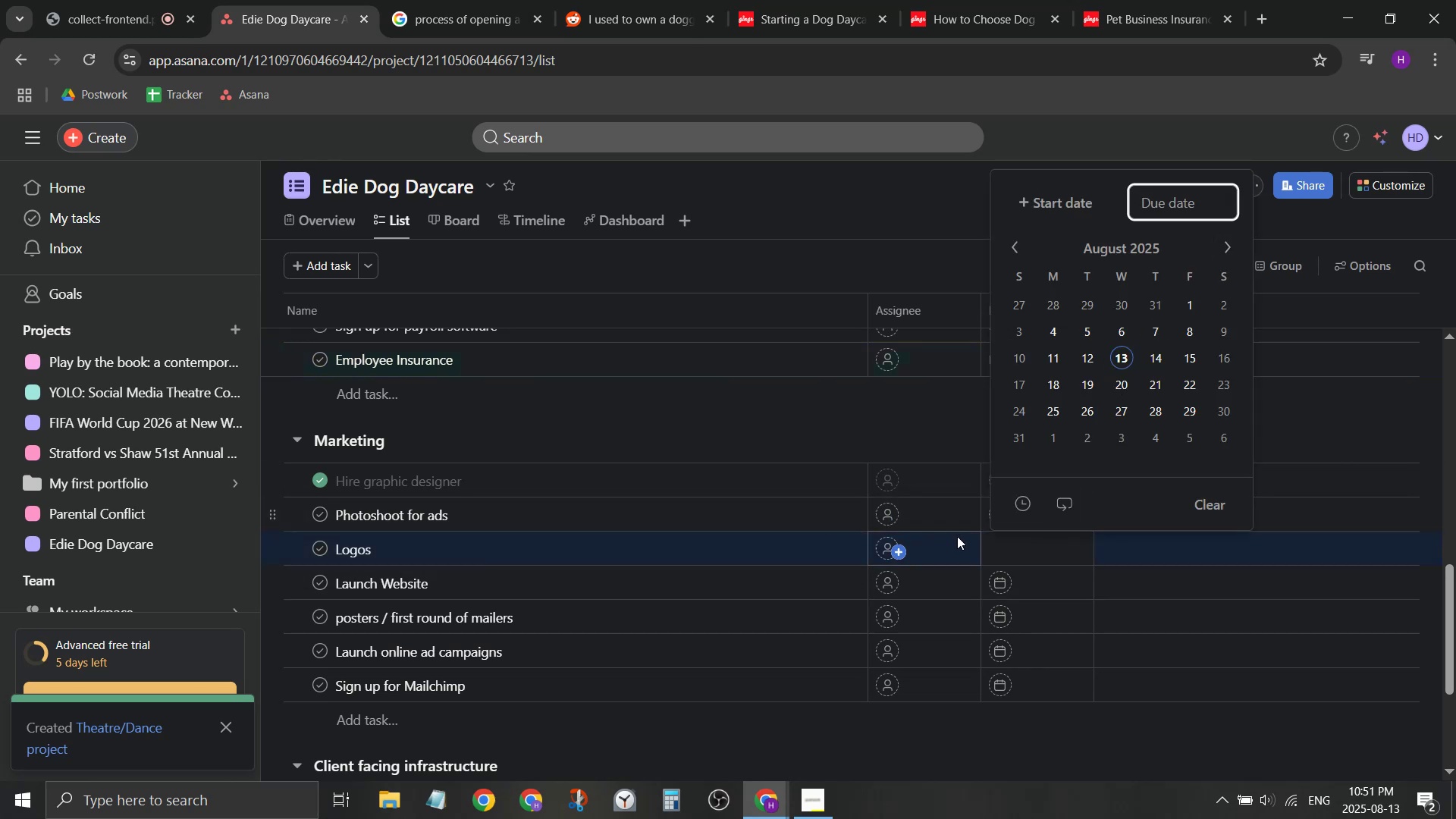 
left_click([935, 441])
 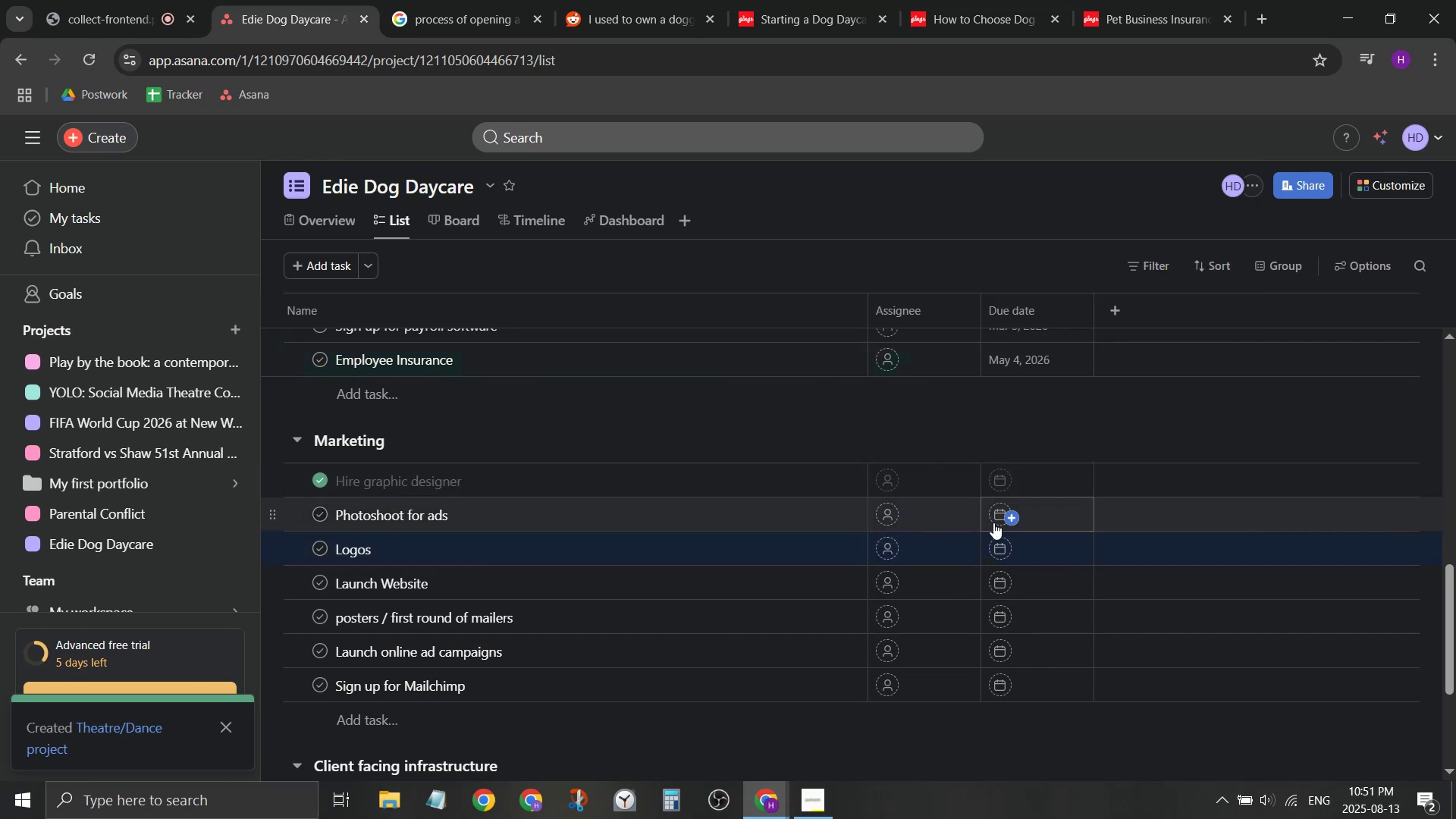 
left_click([996, 522])
 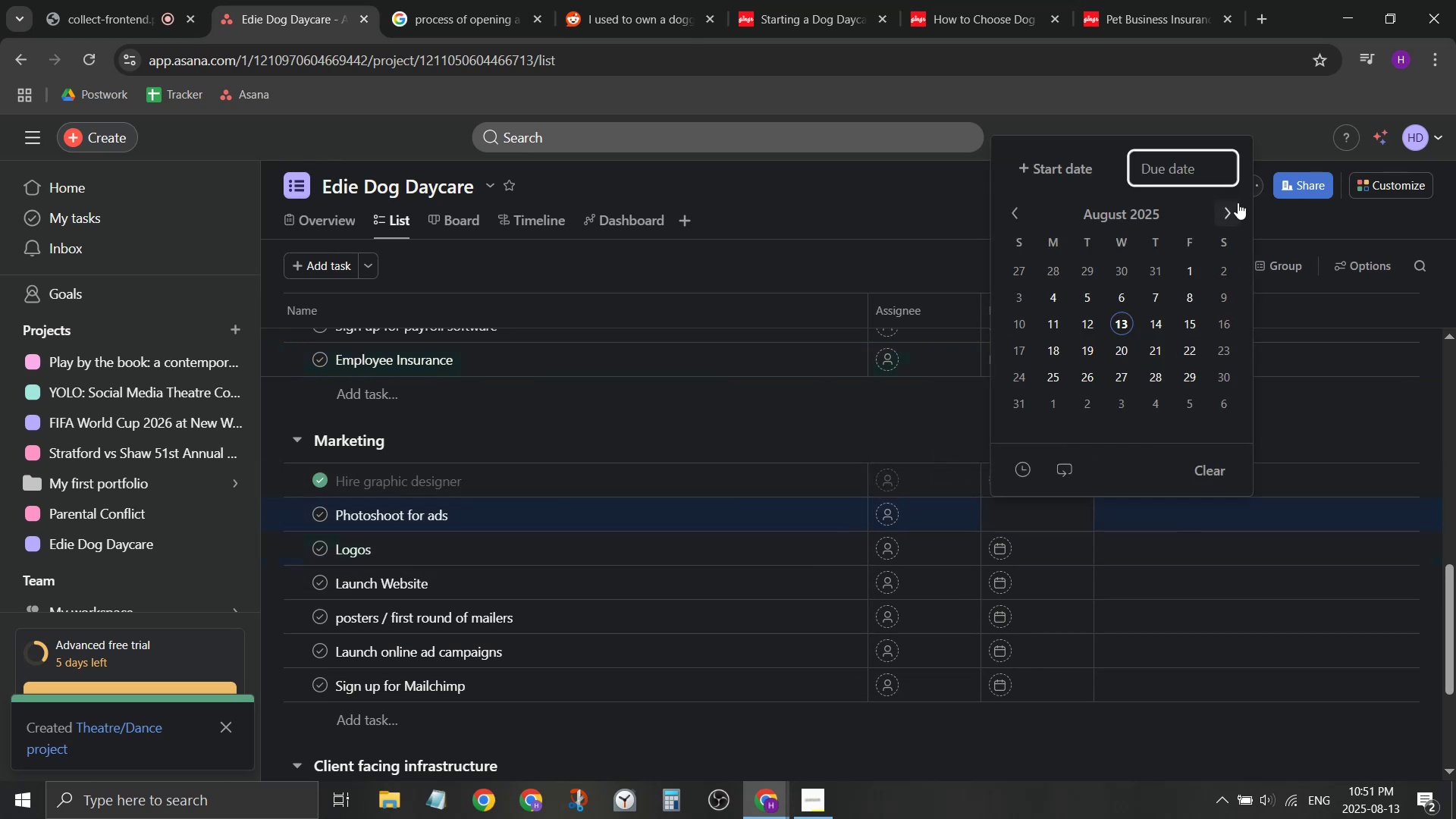 
double_click([1238, 201])
 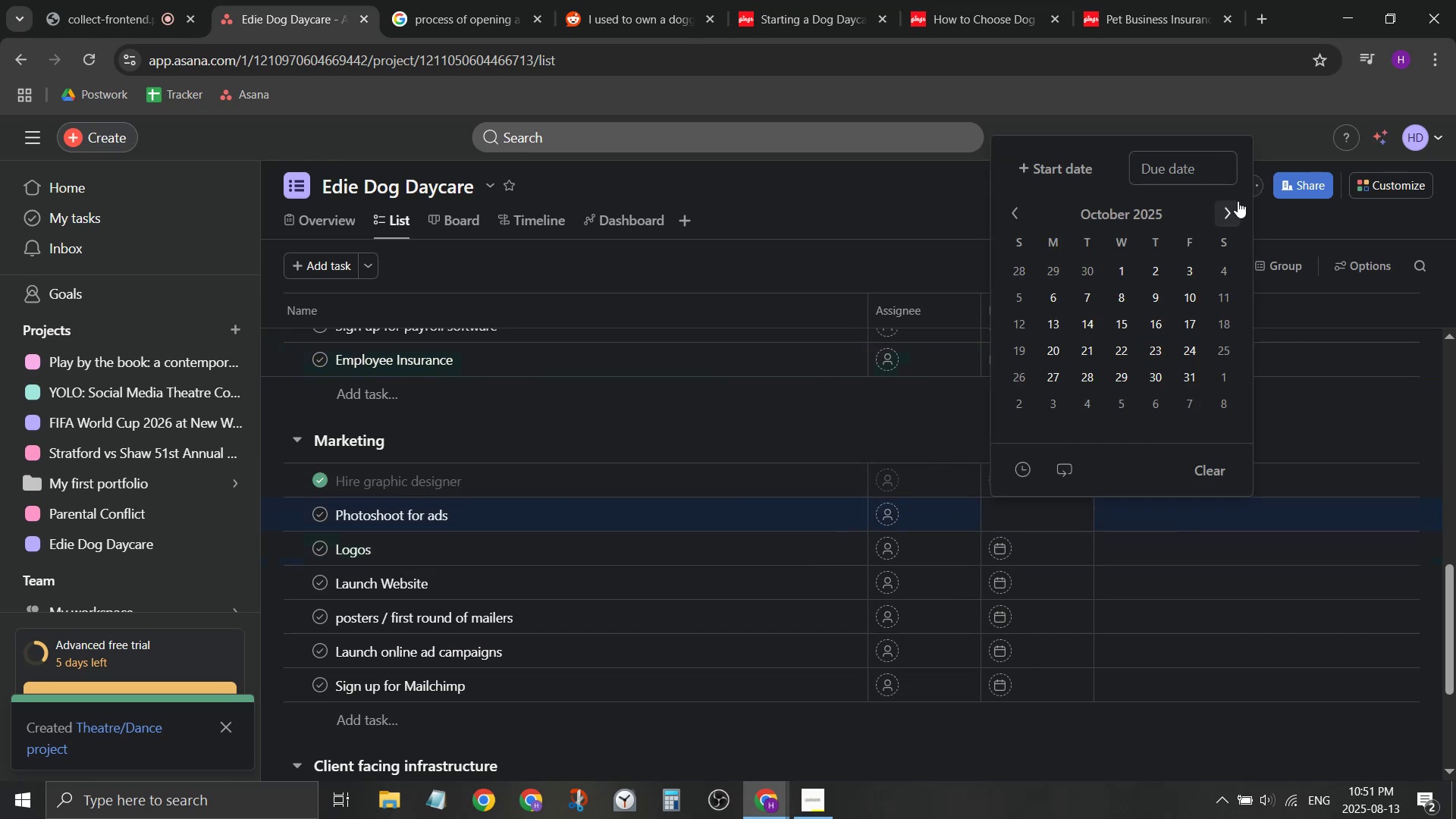 
triple_click([1238, 201])
 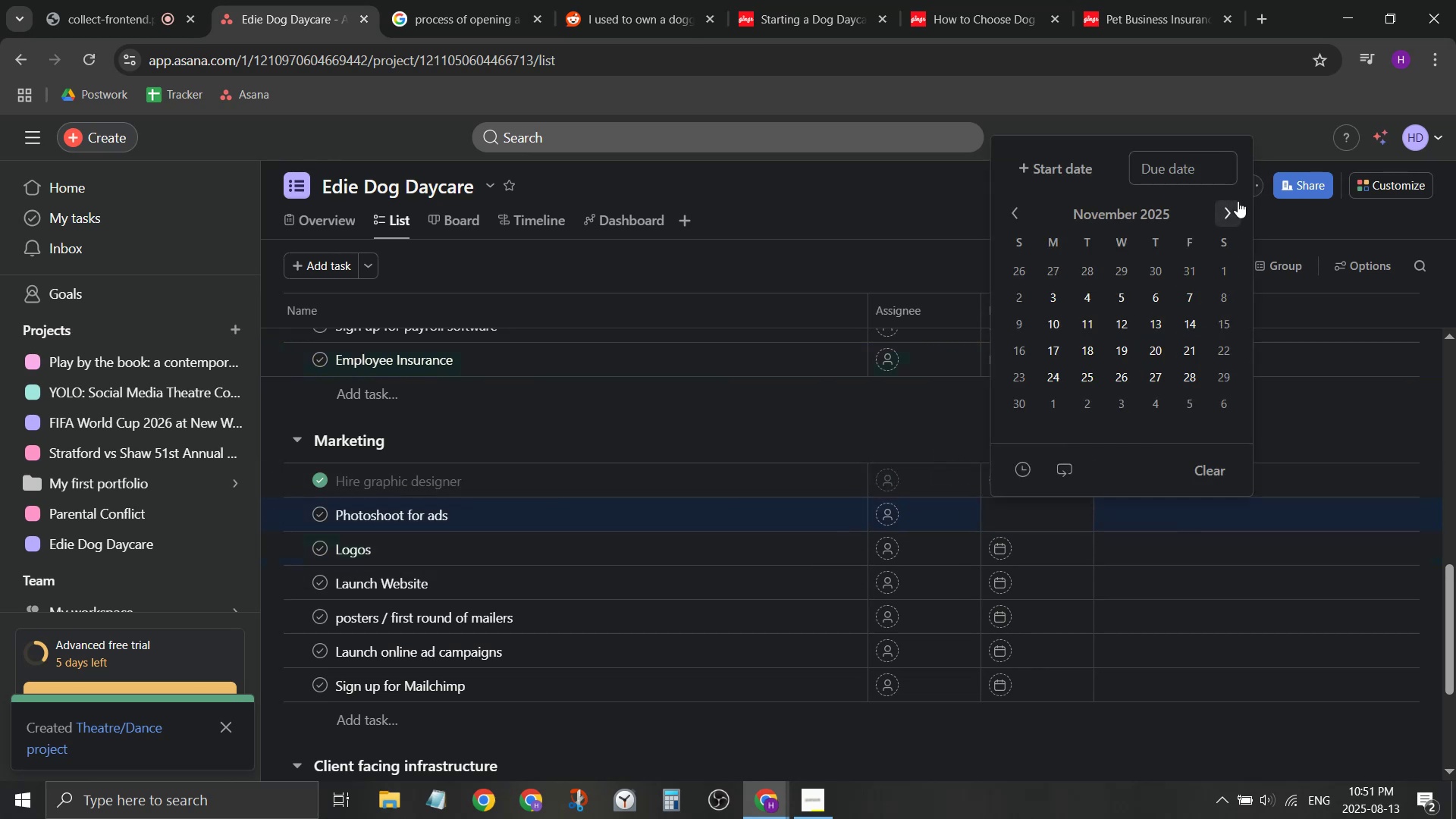 
triple_click([1238, 201])
 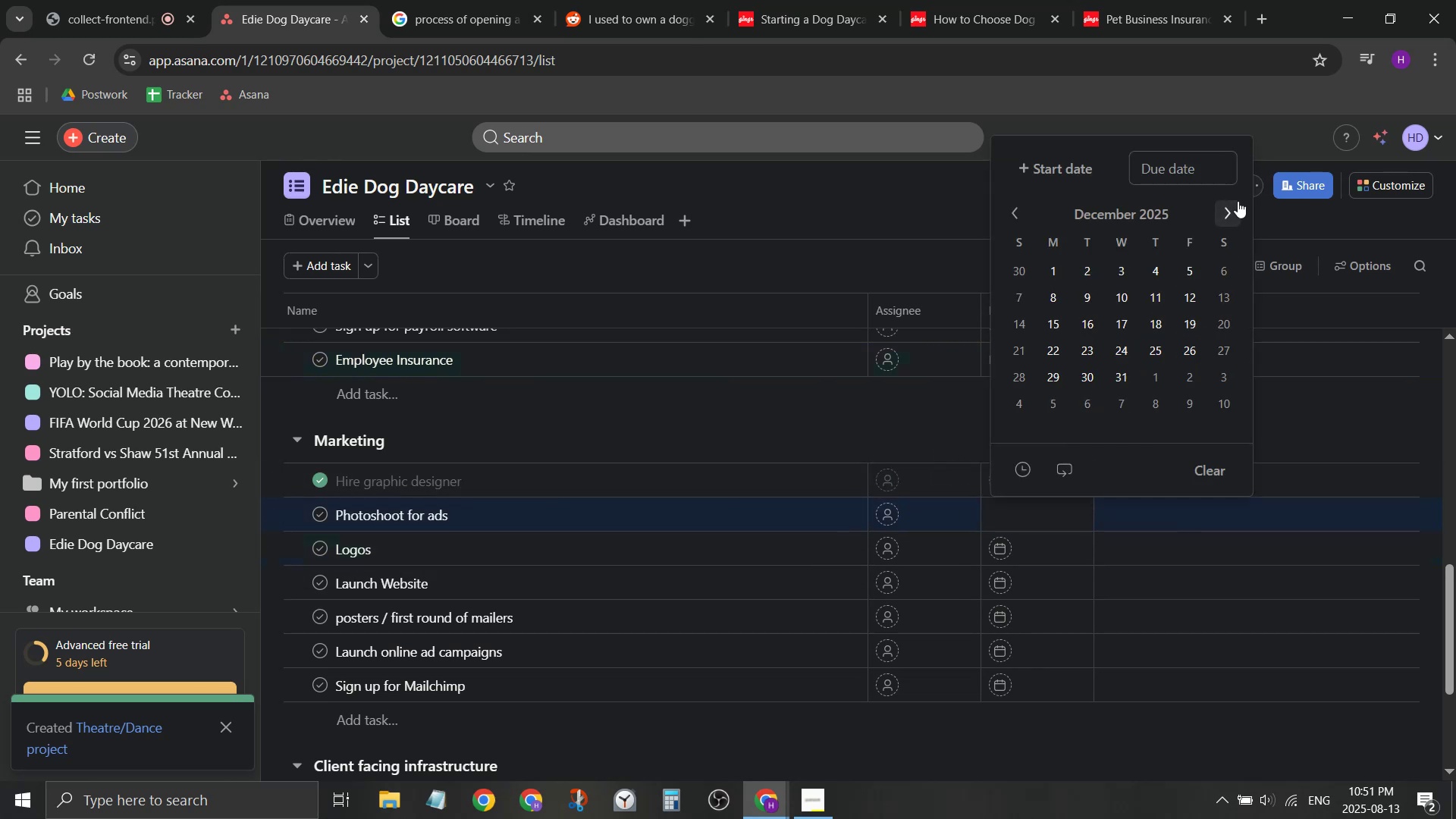 
triple_click([1238, 201])
 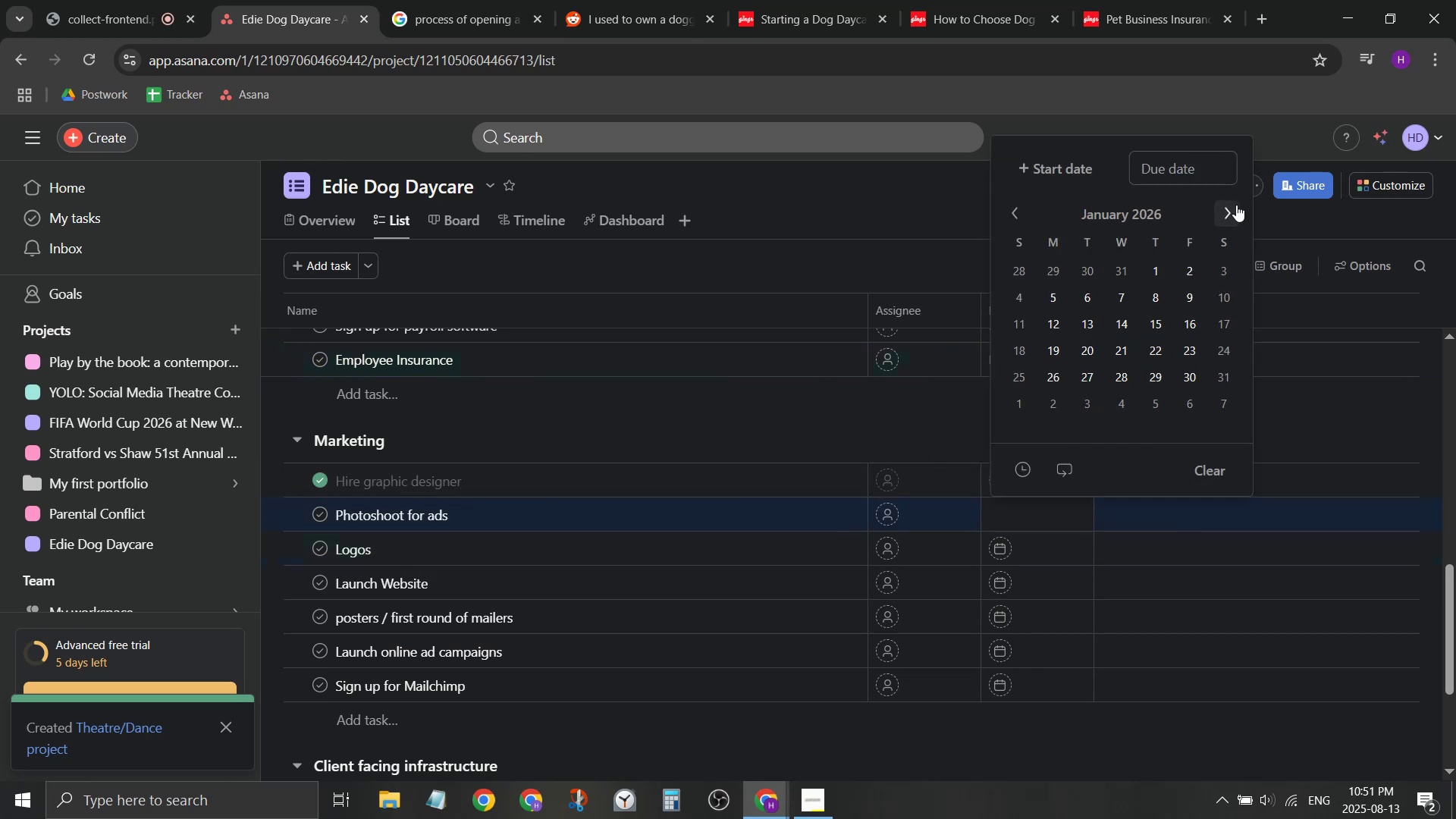 
triple_click([1236, 205])
 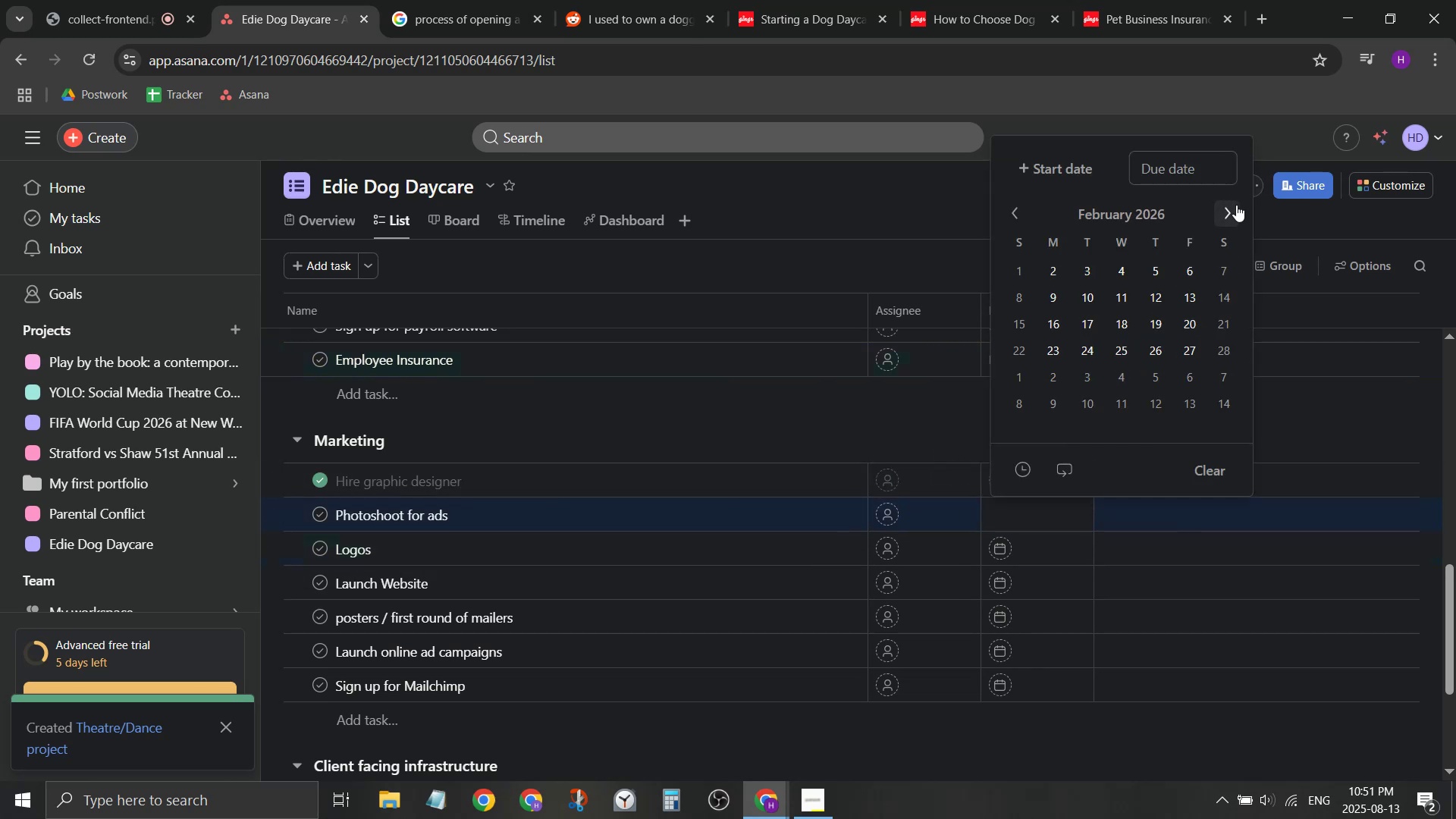 
left_click([1236, 205])
 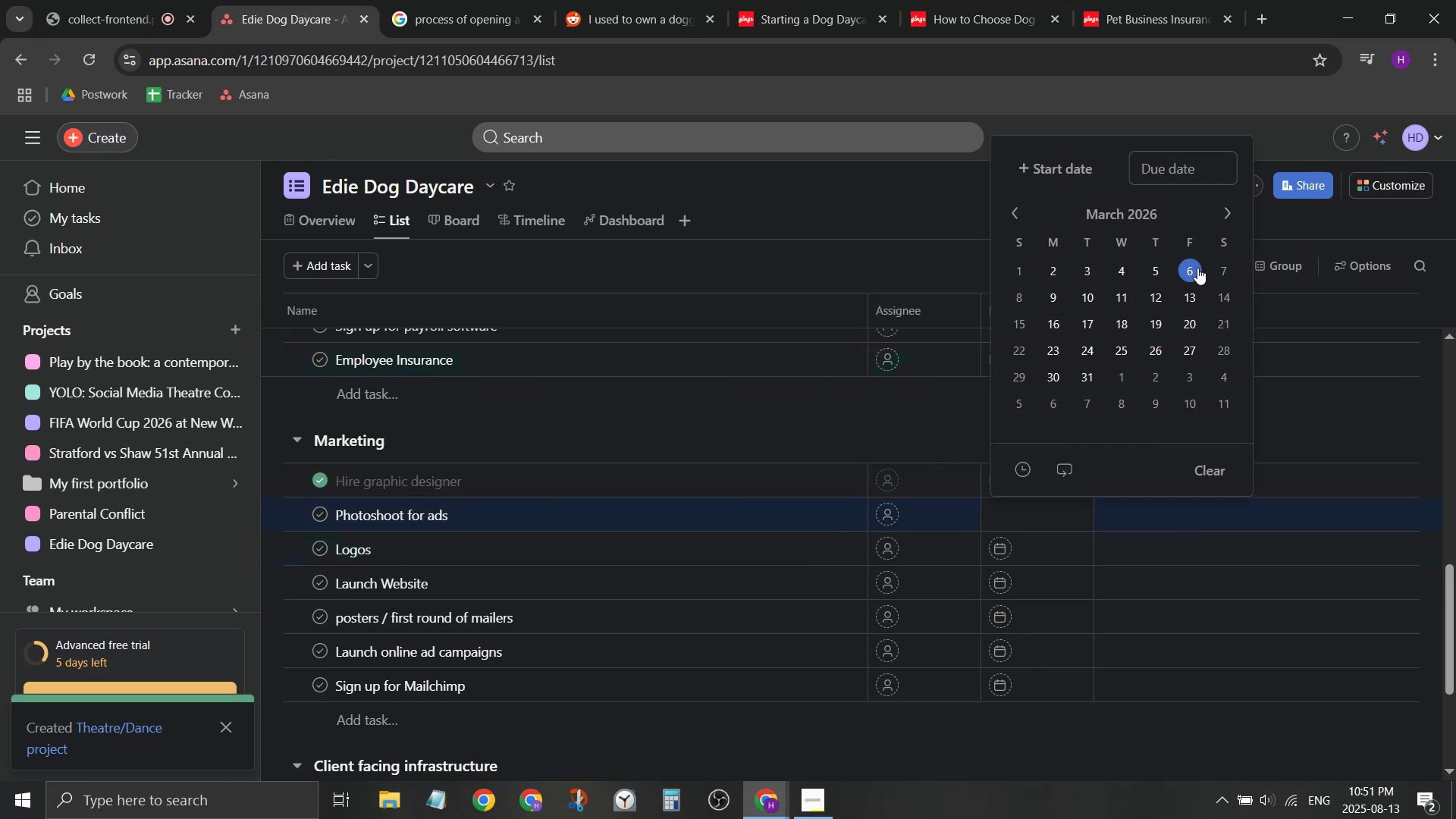 
left_click([1194, 328])
 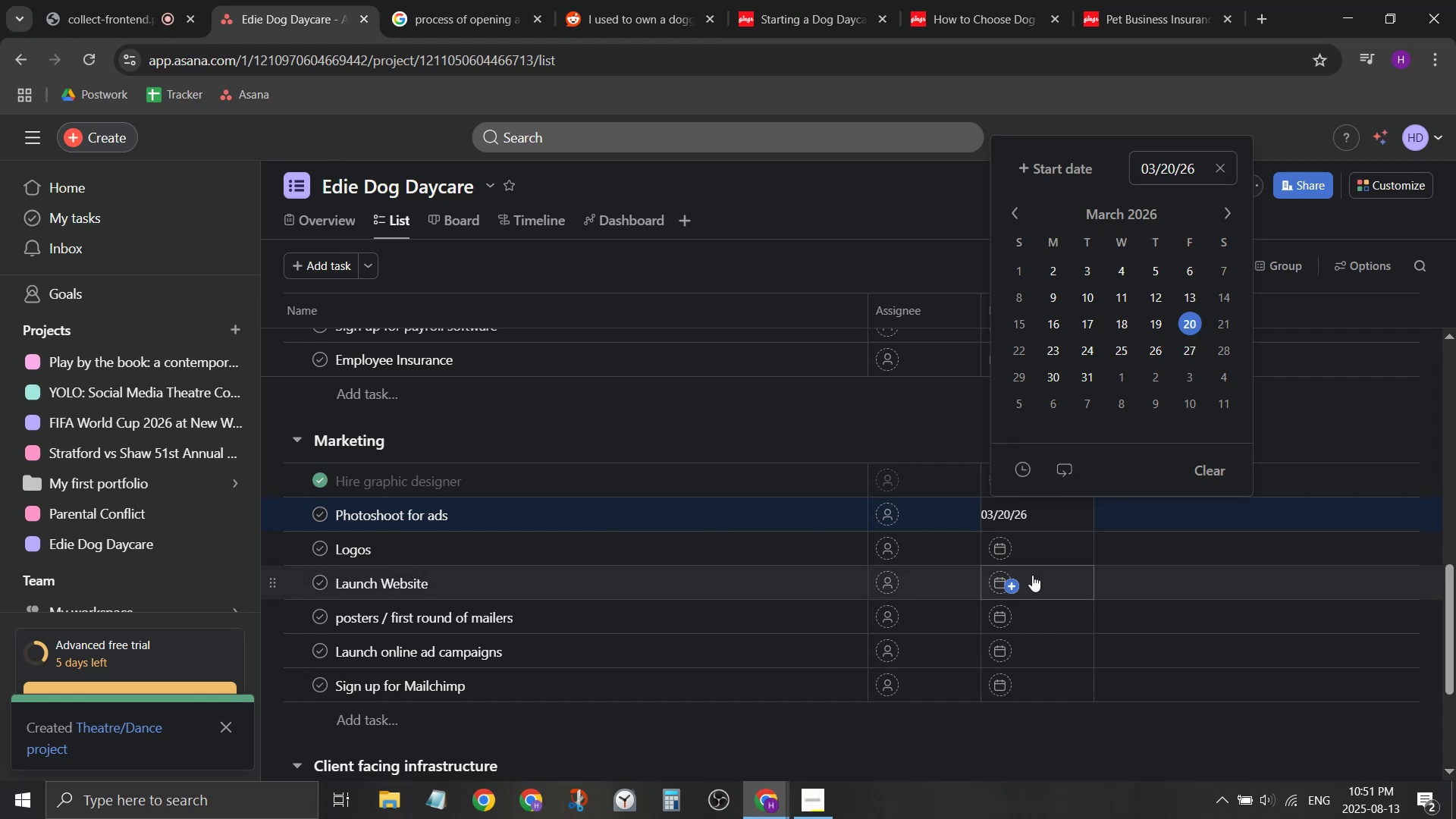 
left_click([1015, 551])
 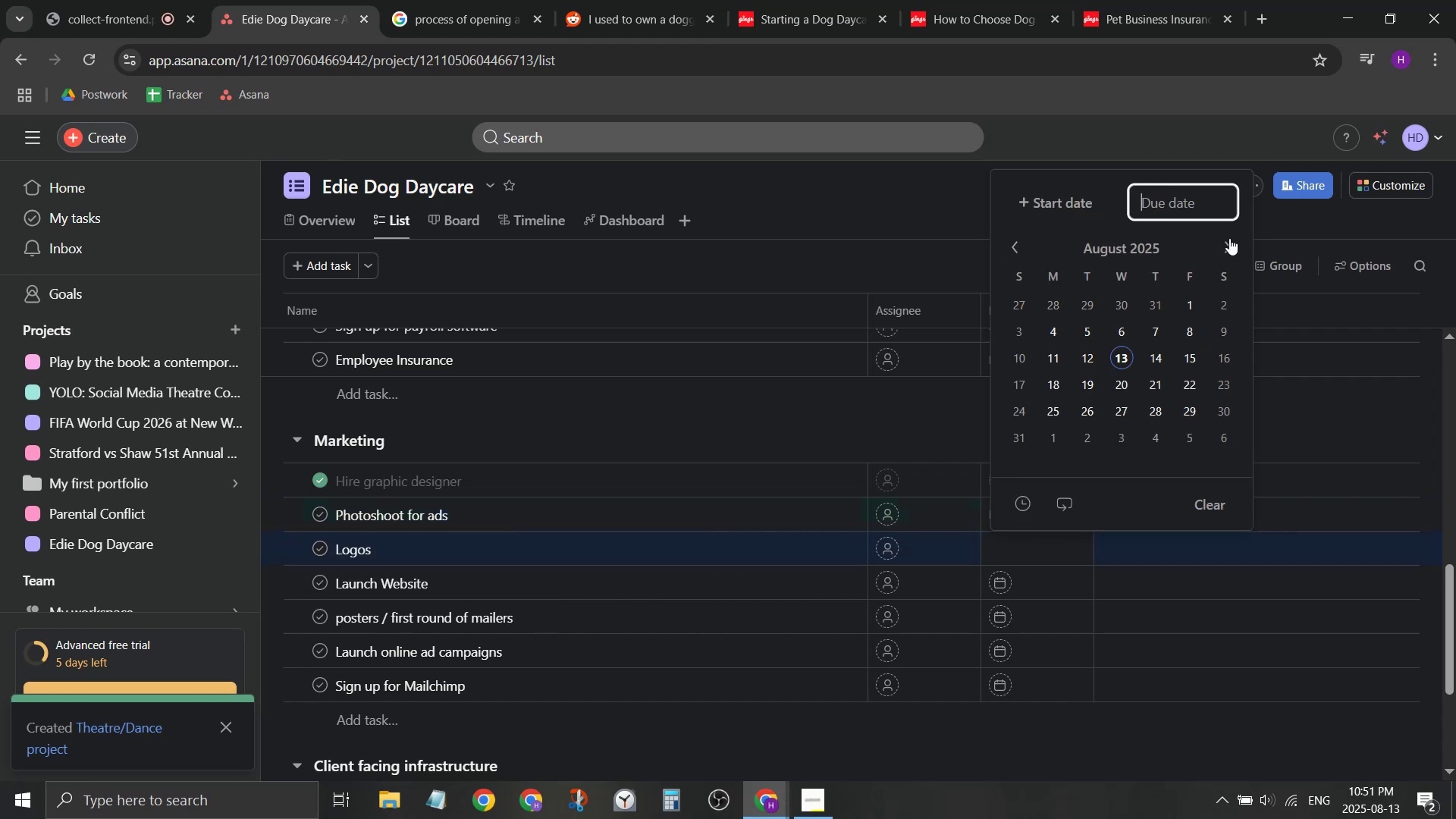 
double_click([1227, 247])
 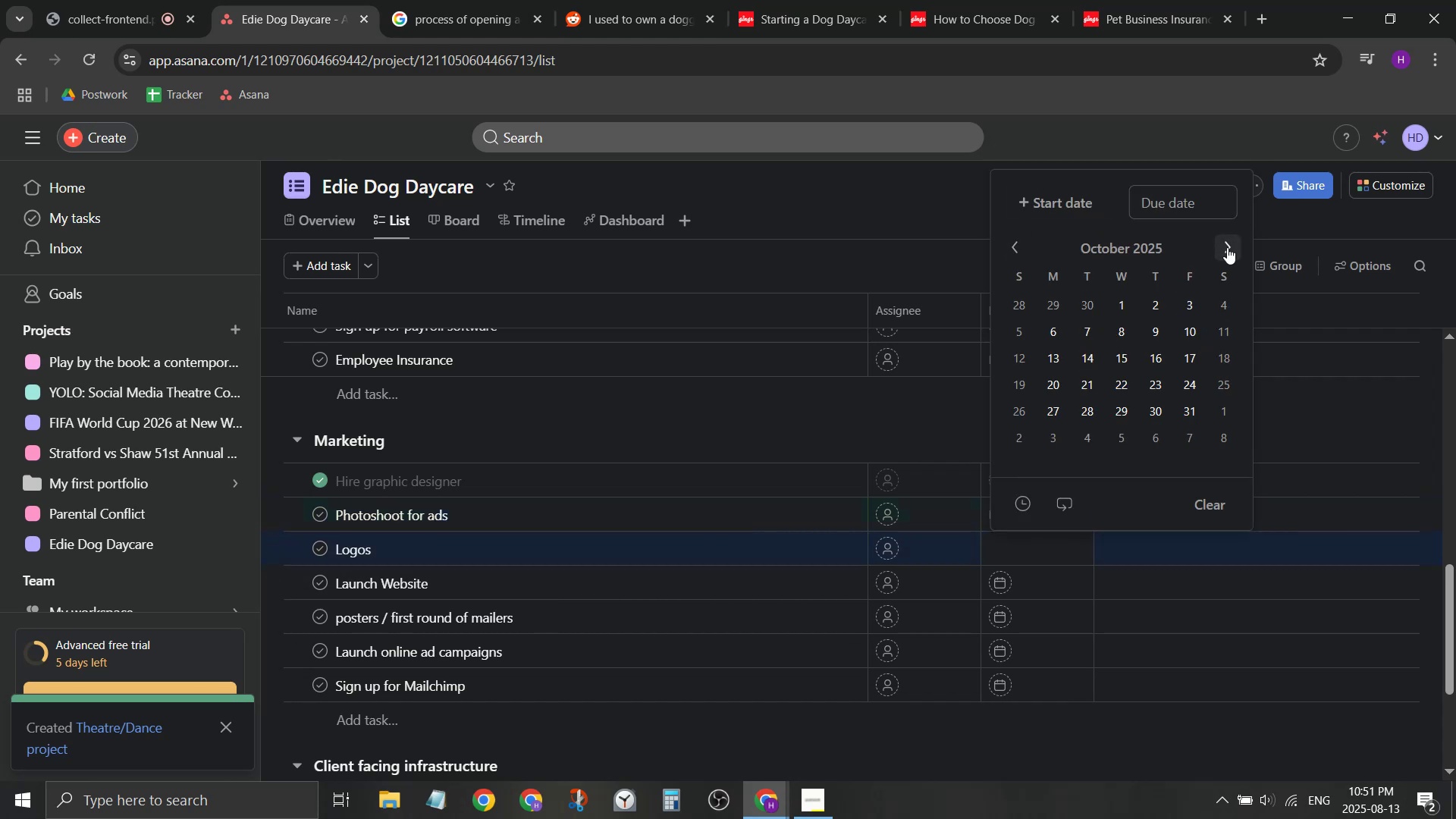 
triple_click([1227, 247])
 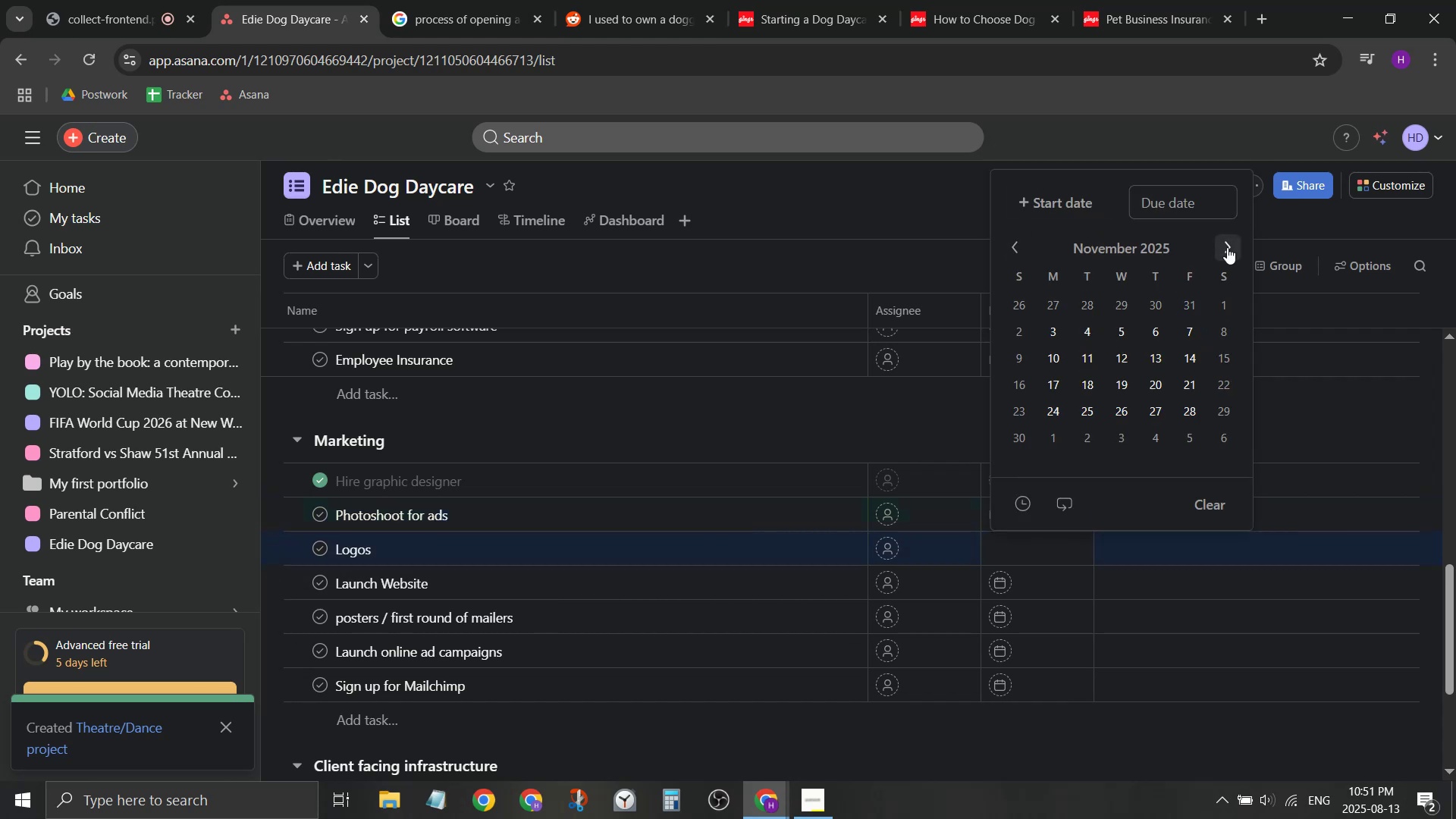 
triple_click([1227, 247])
 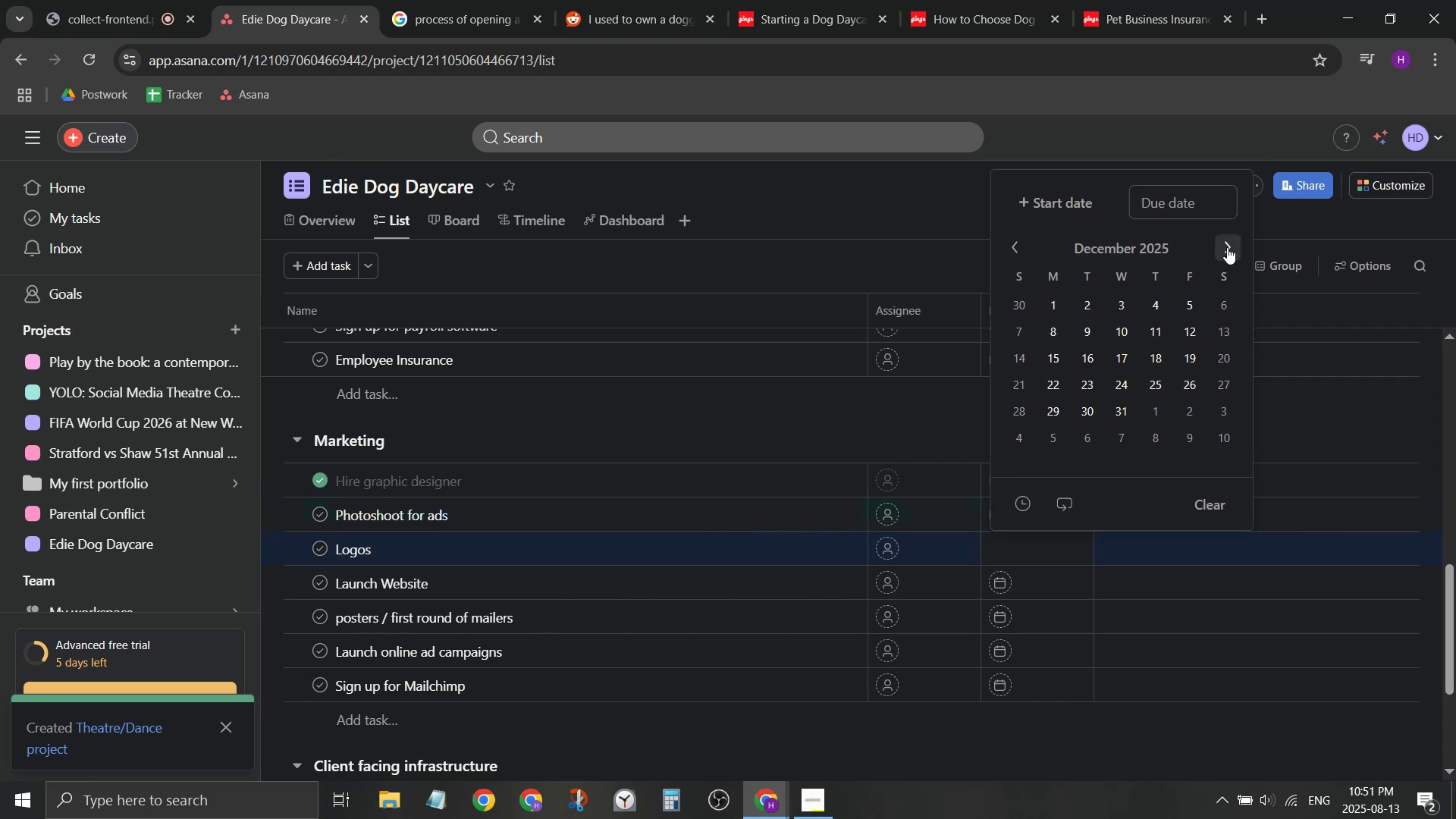 
triple_click([1227, 247])
 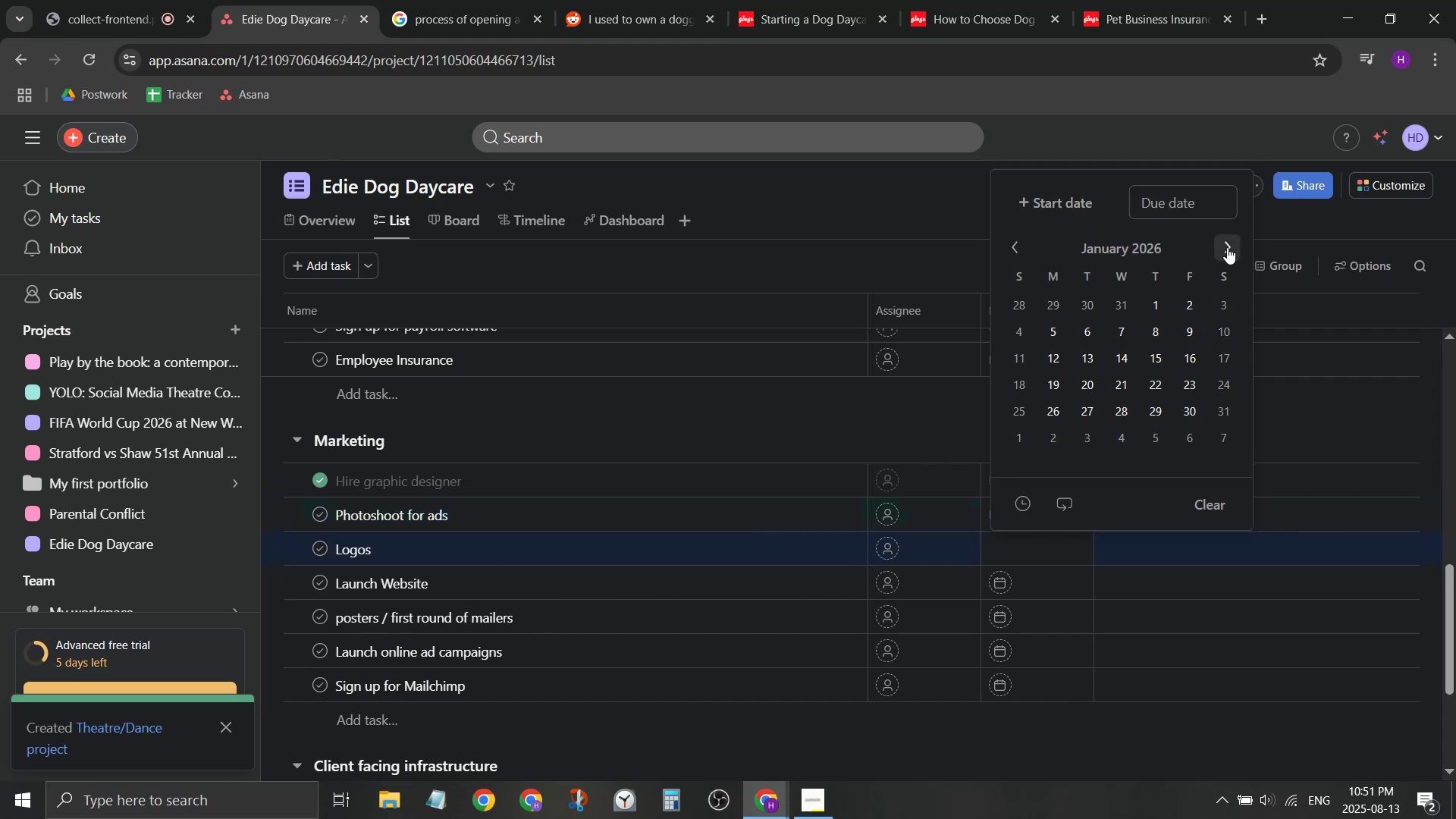 
triple_click([1227, 247])
 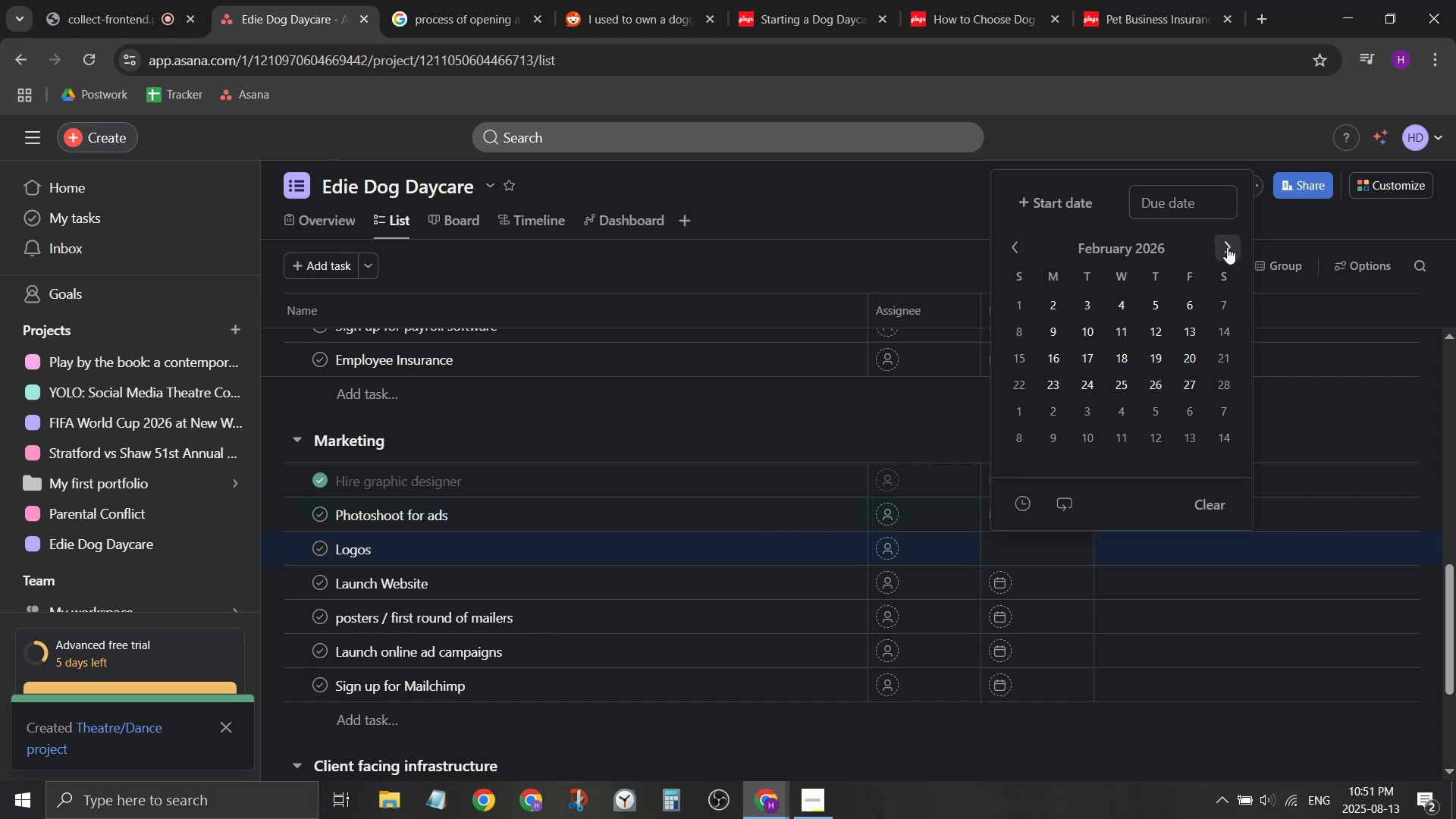 
triple_click([1227, 247])
 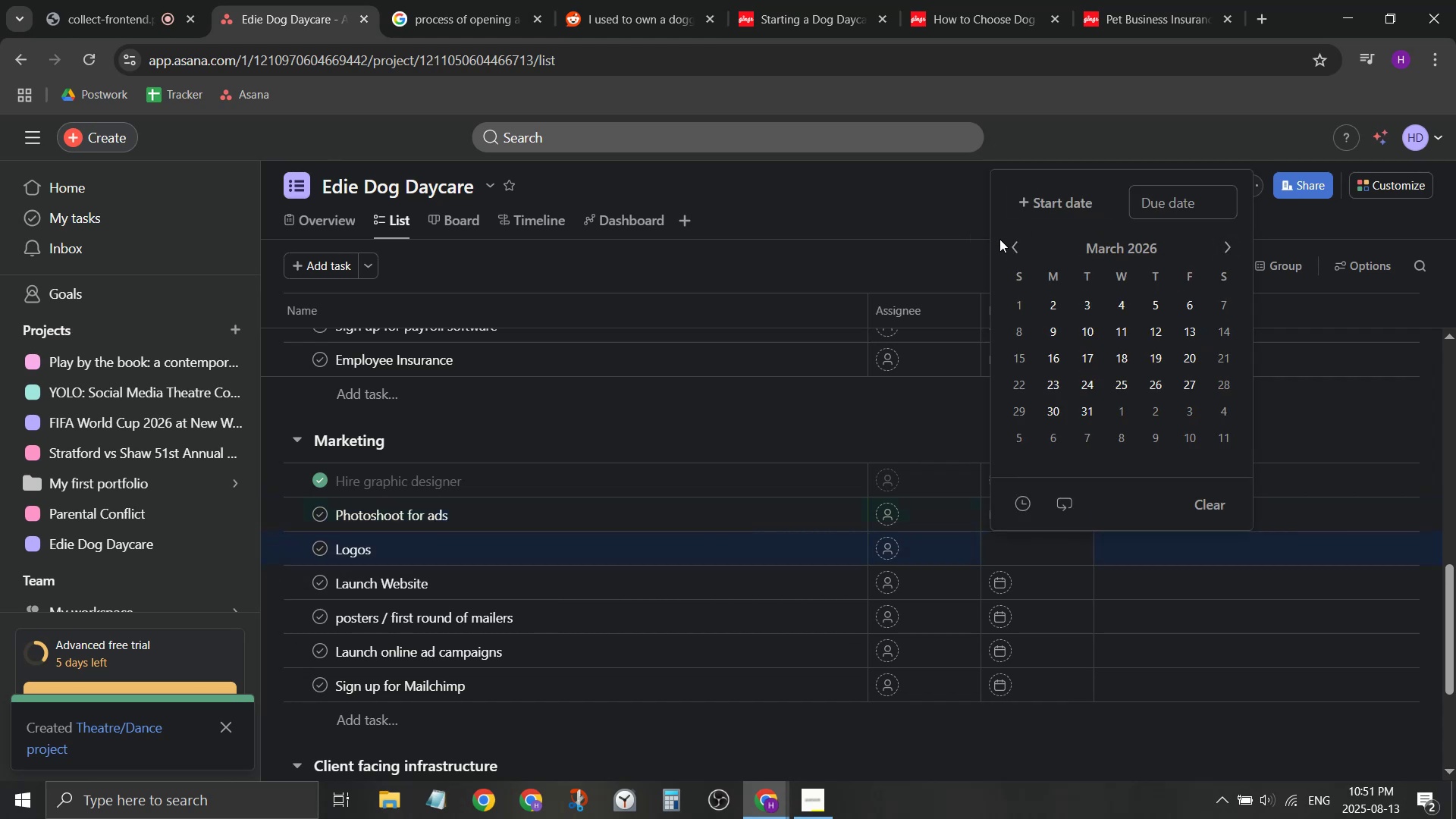 
double_click([1007, 243])
 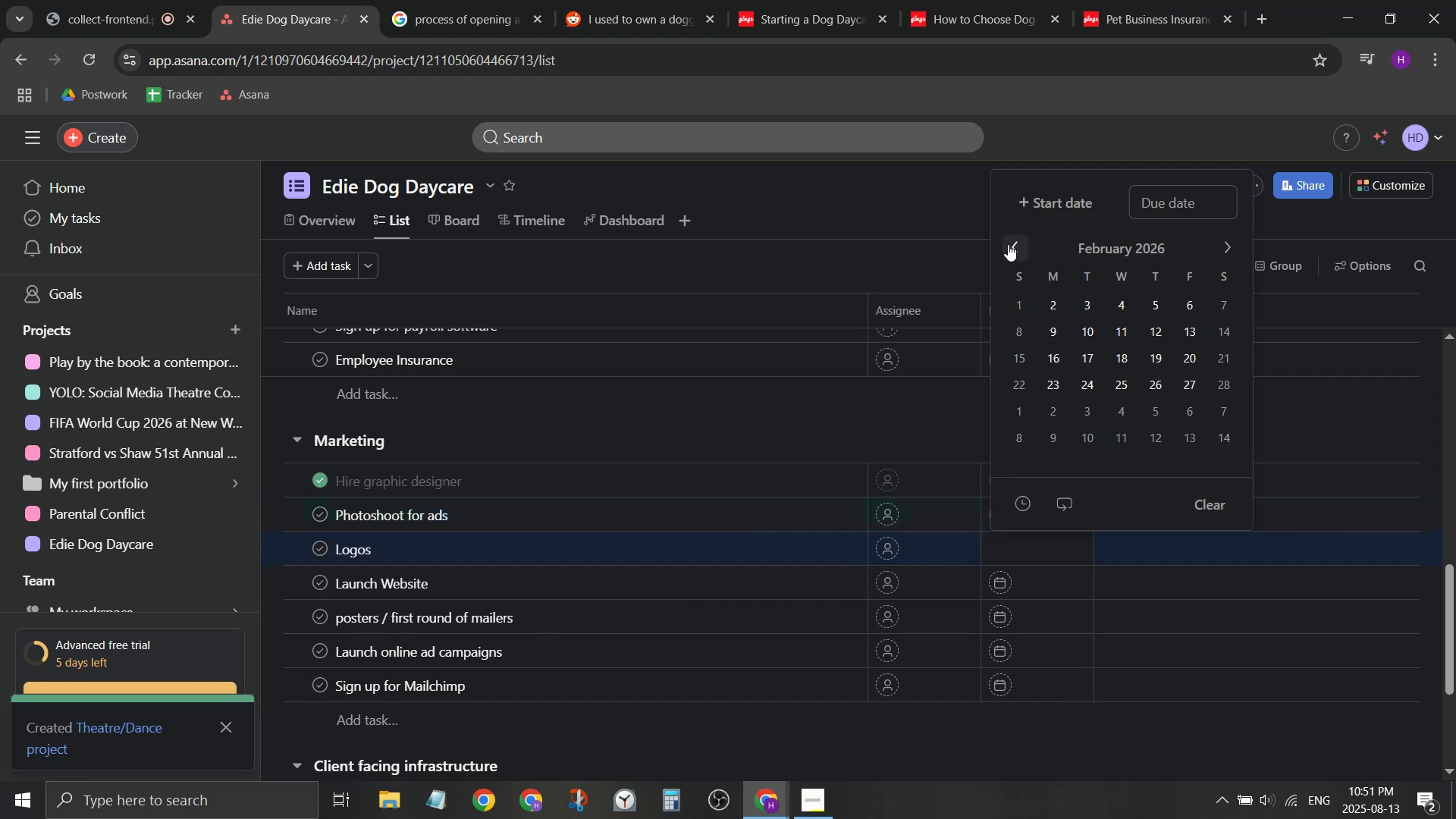 
triple_click([1008, 244])
 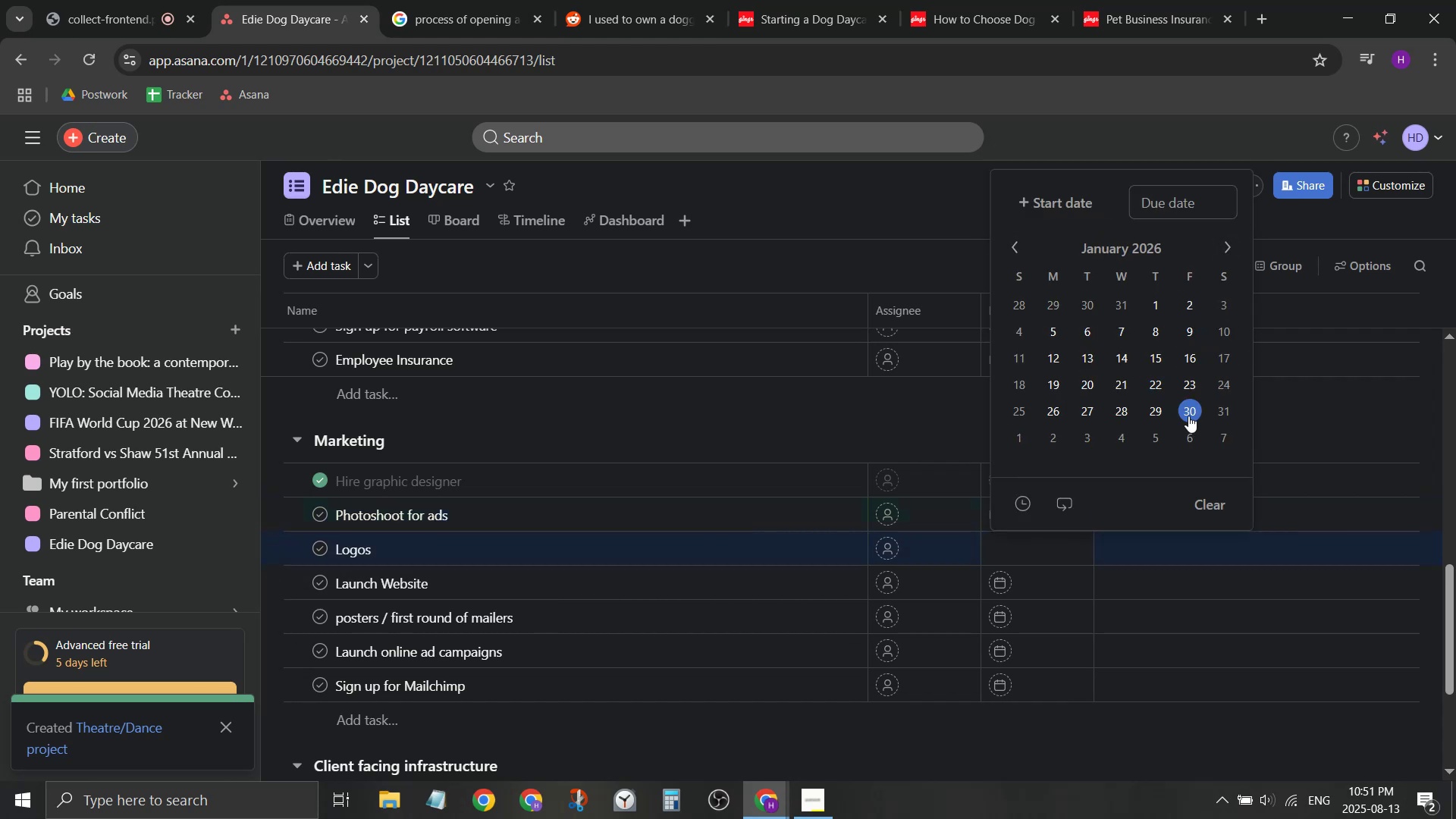 
left_click([1188, 416])
 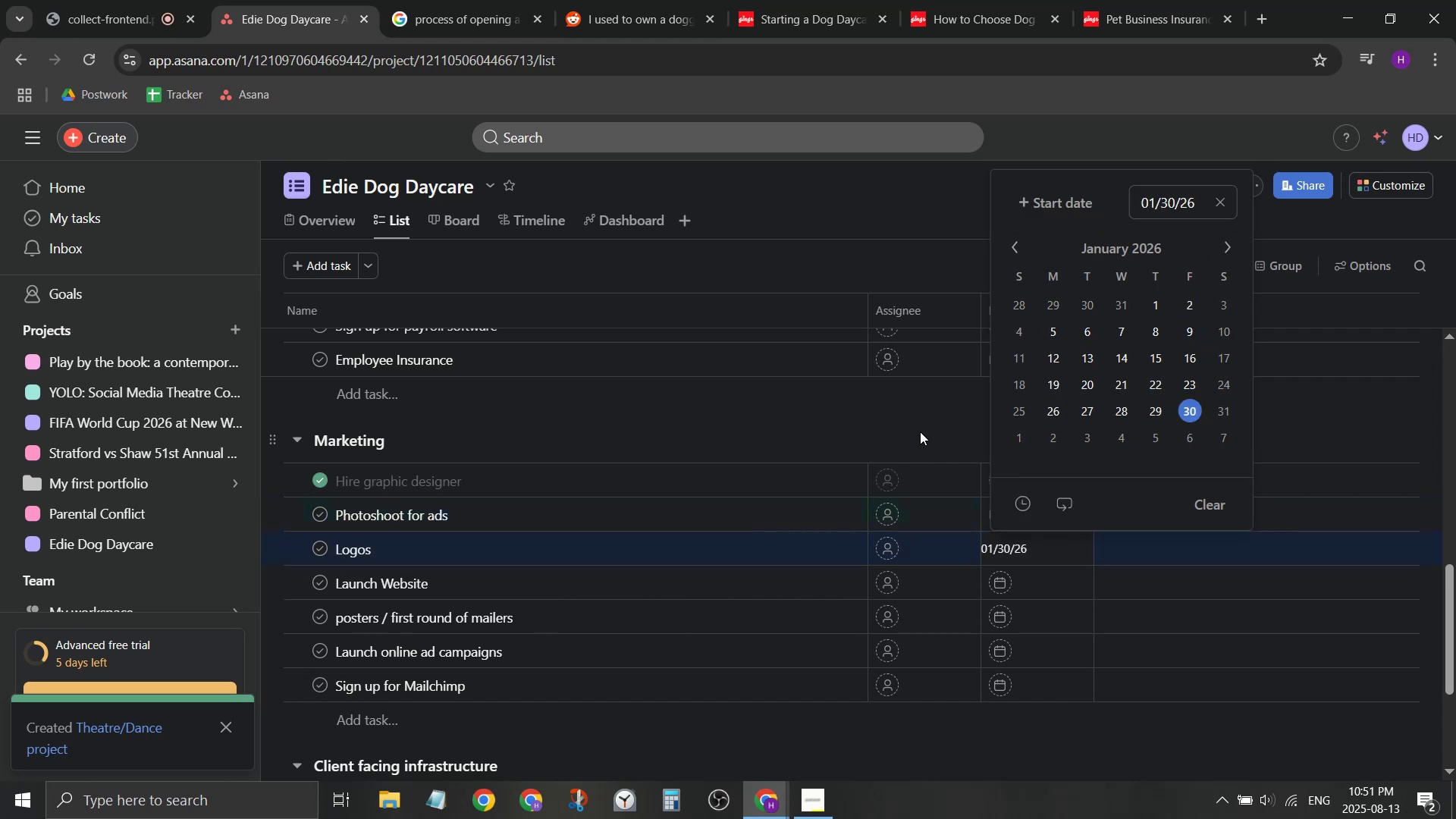 
left_click([924, 438])
 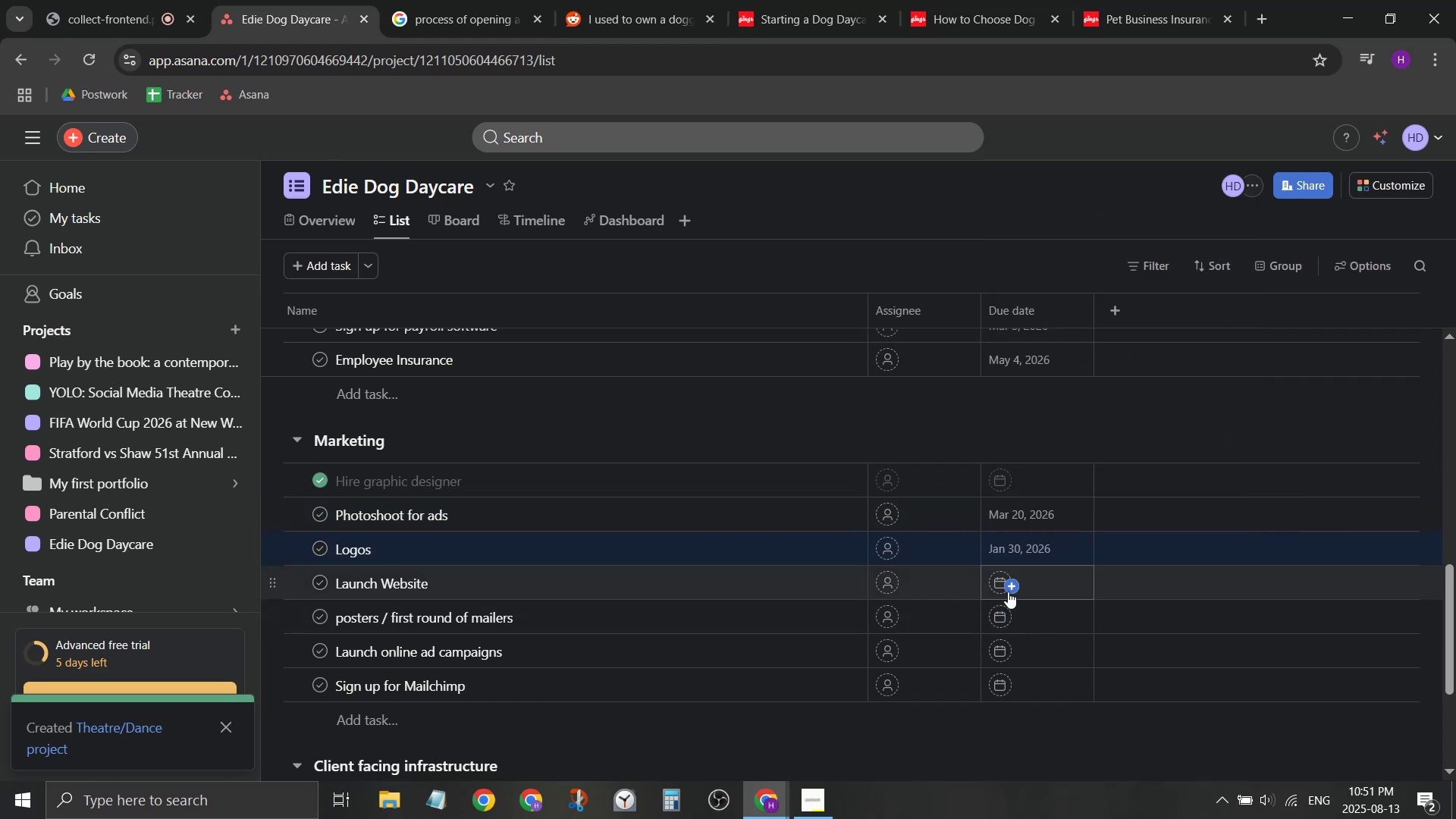 
left_click([1008, 592])
 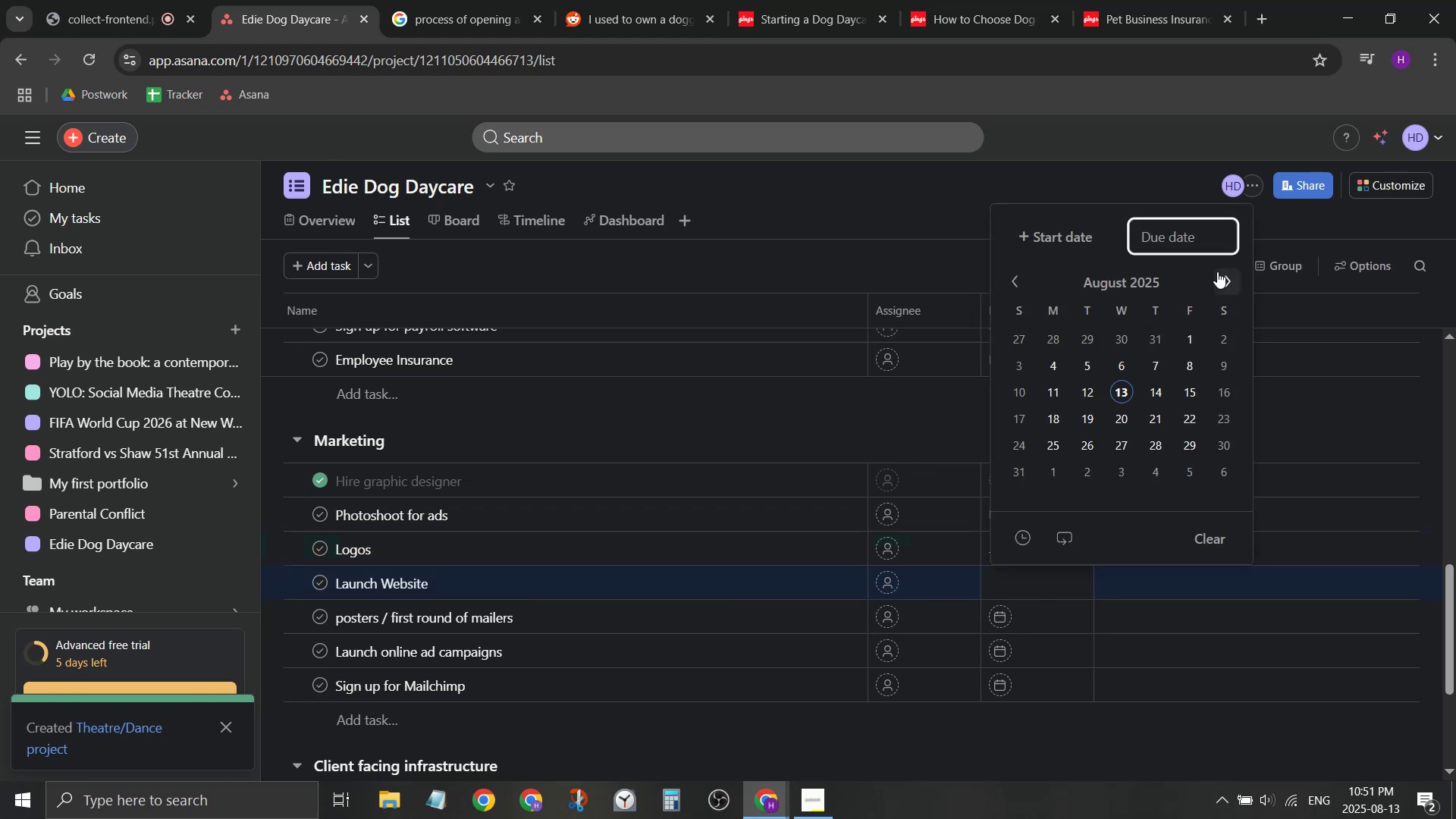 
double_click([1220, 279])
 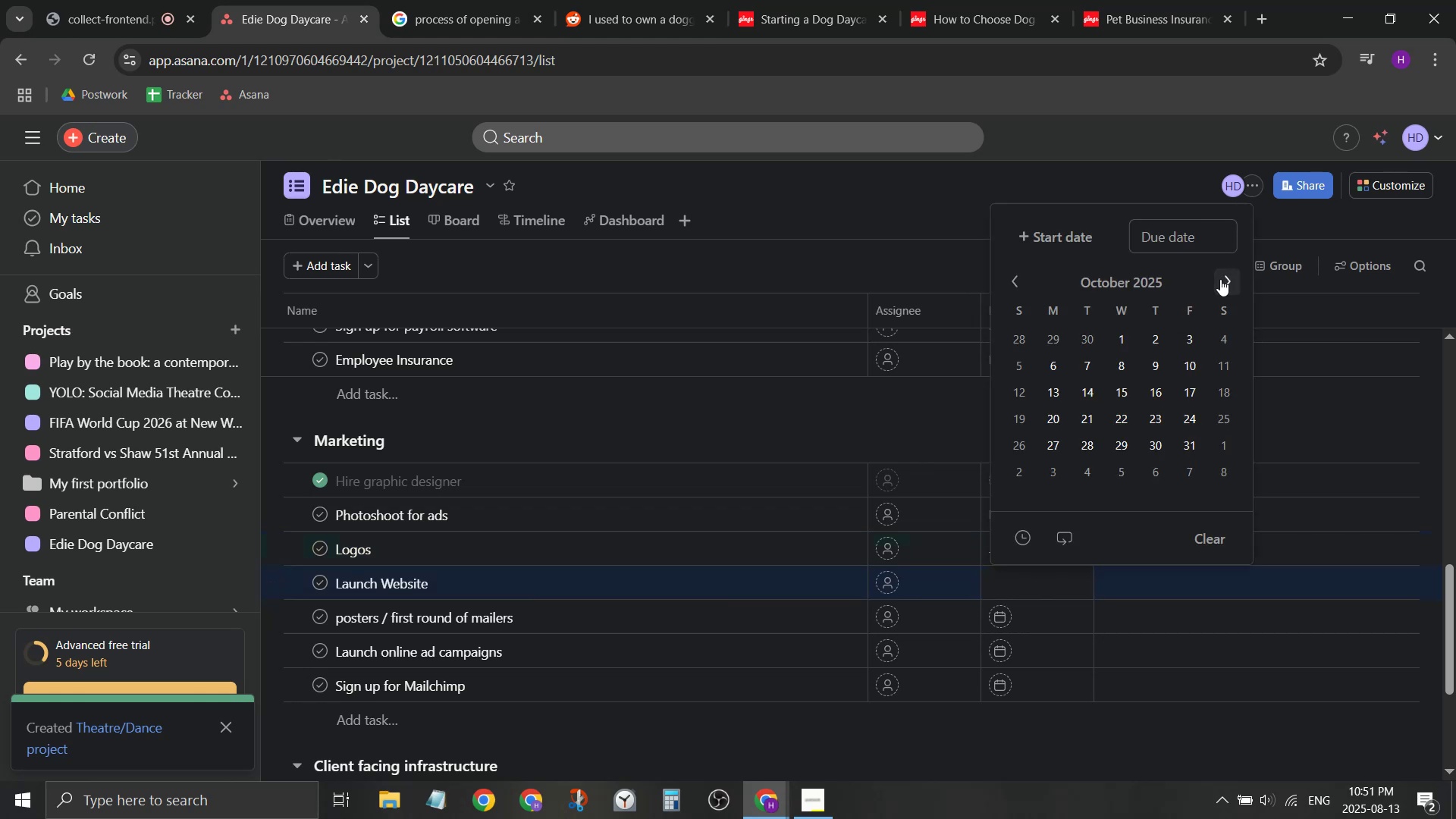 
triple_click([1220, 279])
 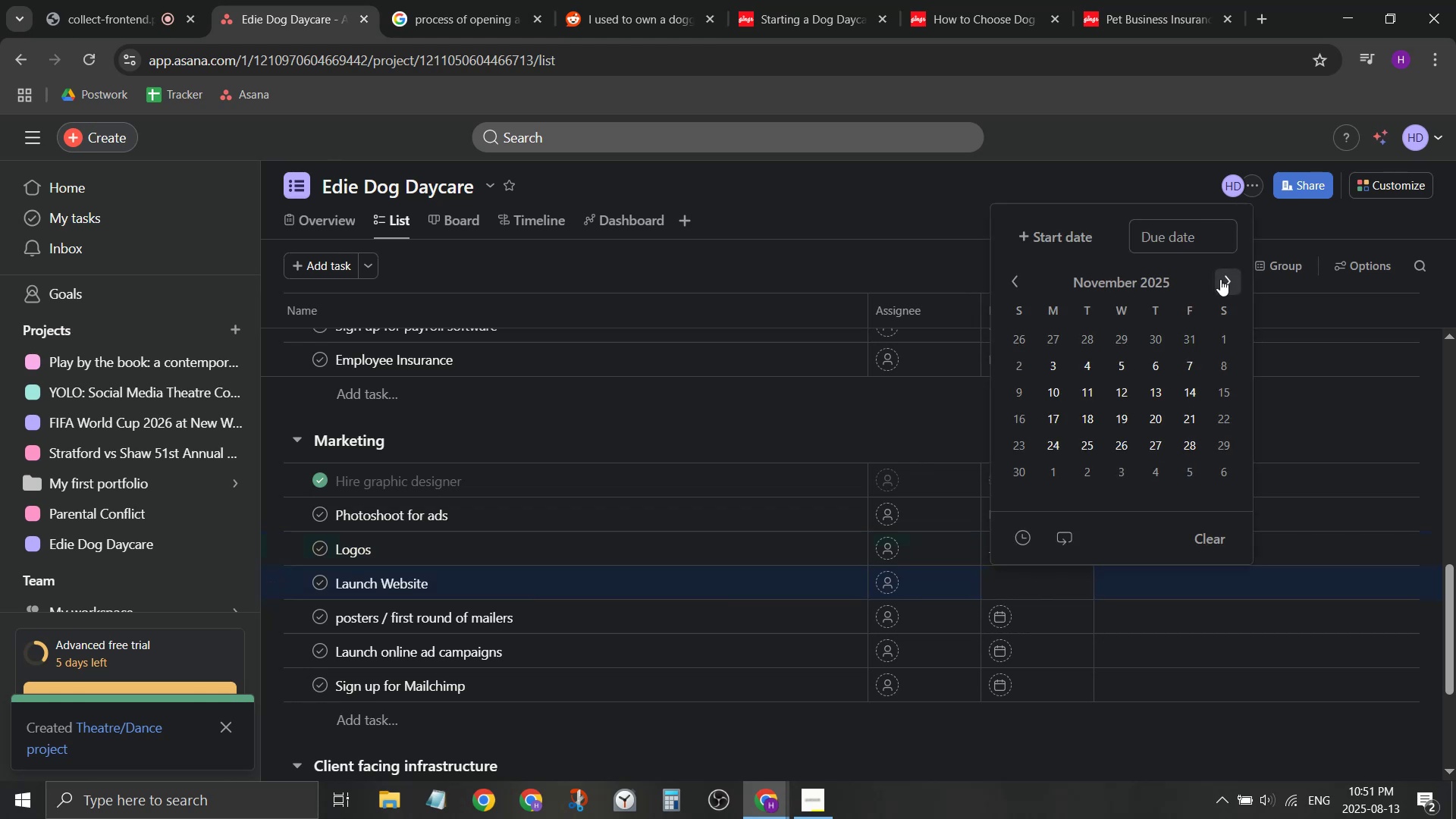 
triple_click([1220, 279])
 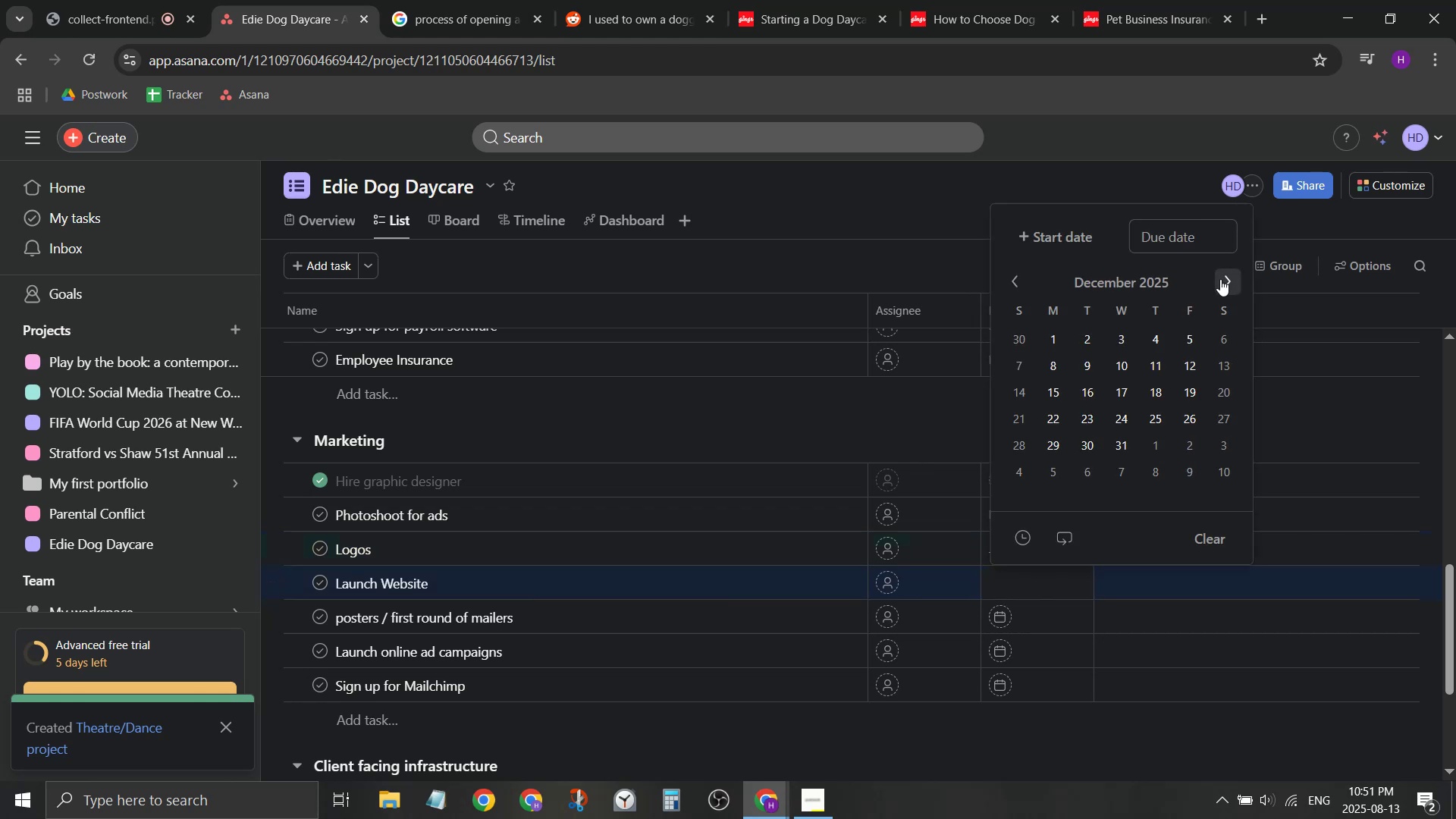 
triple_click([1220, 279])
 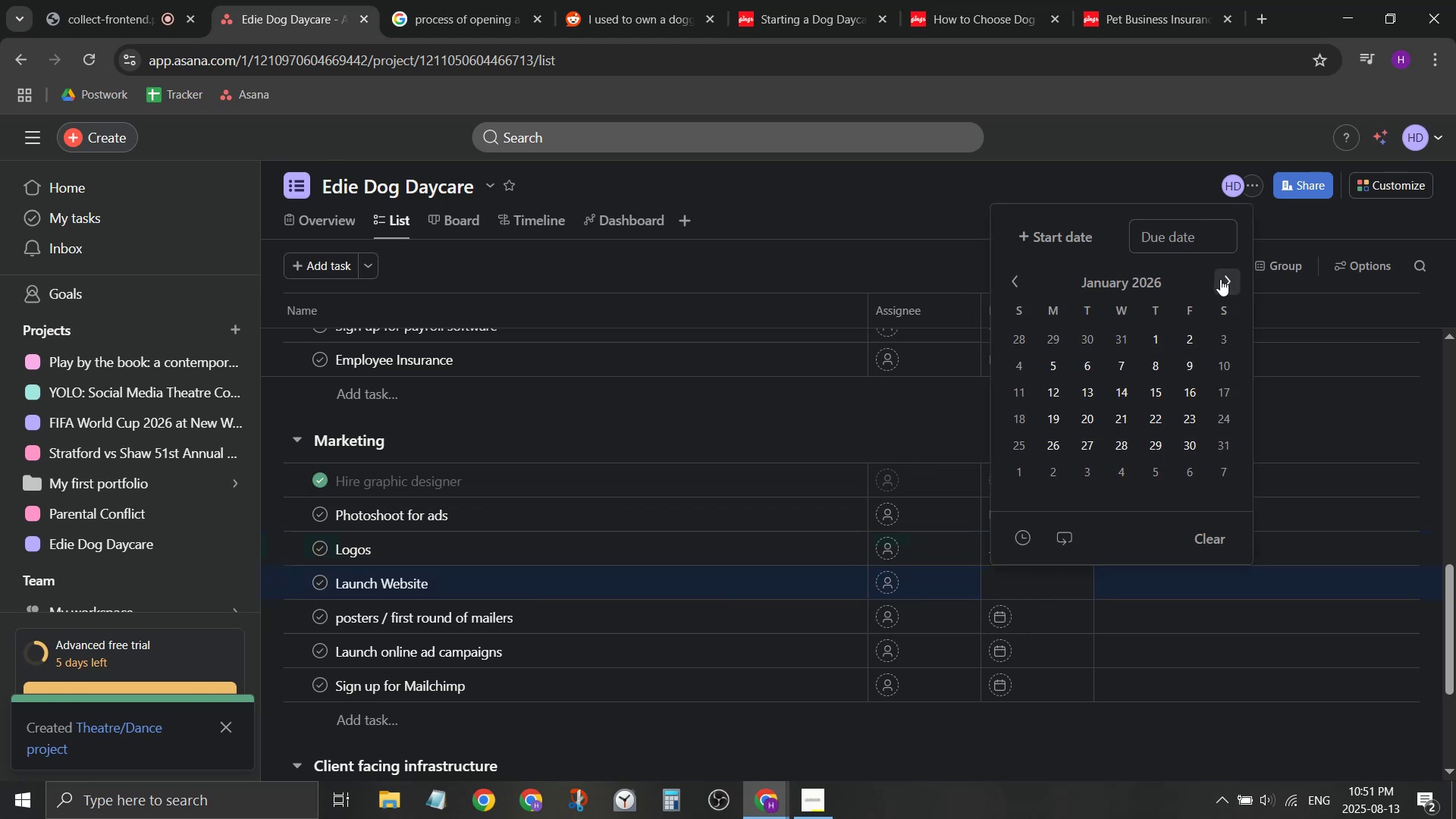 
triple_click([1220, 279])
 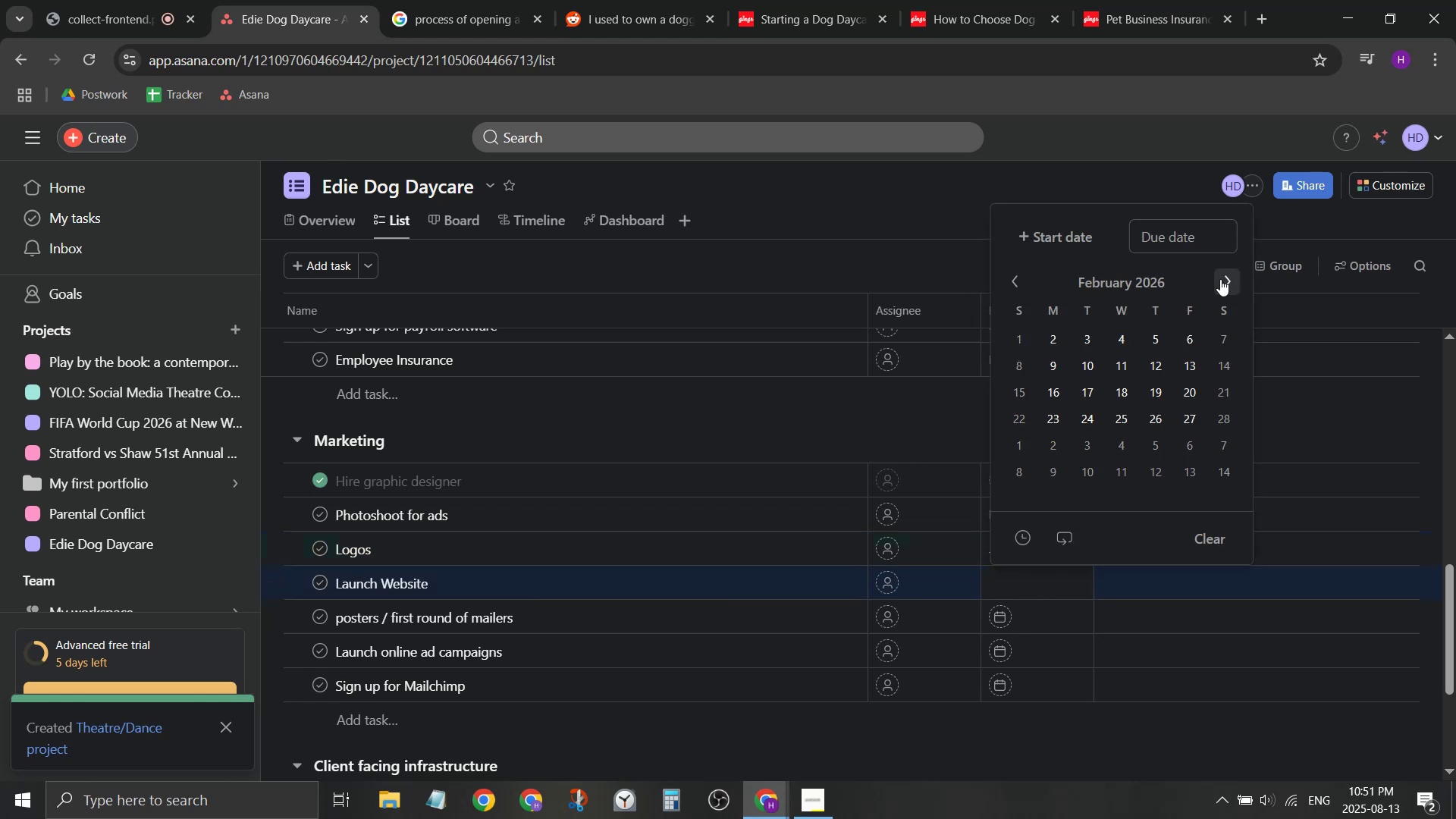 
triple_click([1220, 279])
 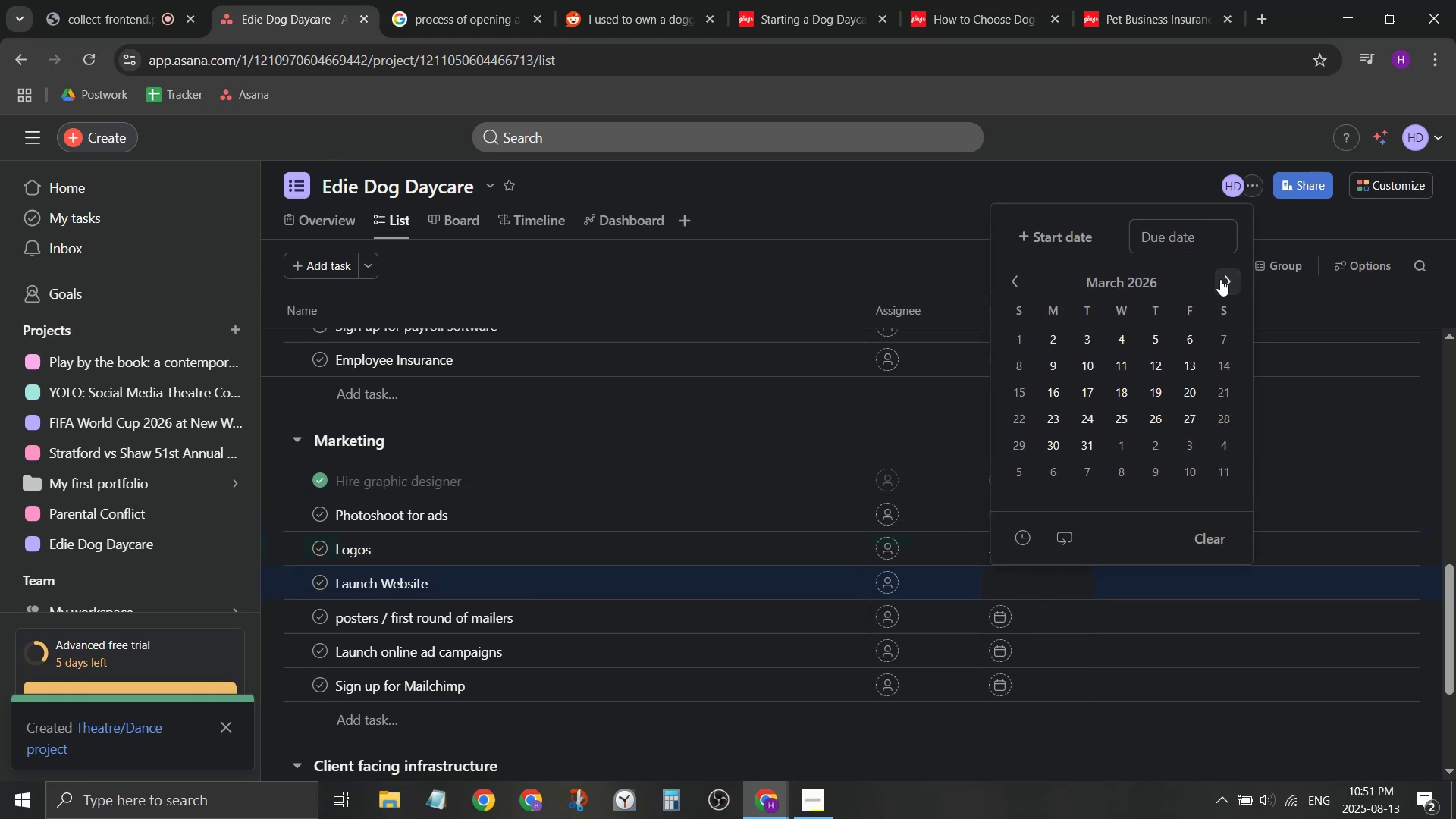 
left_click([1220, 279])
 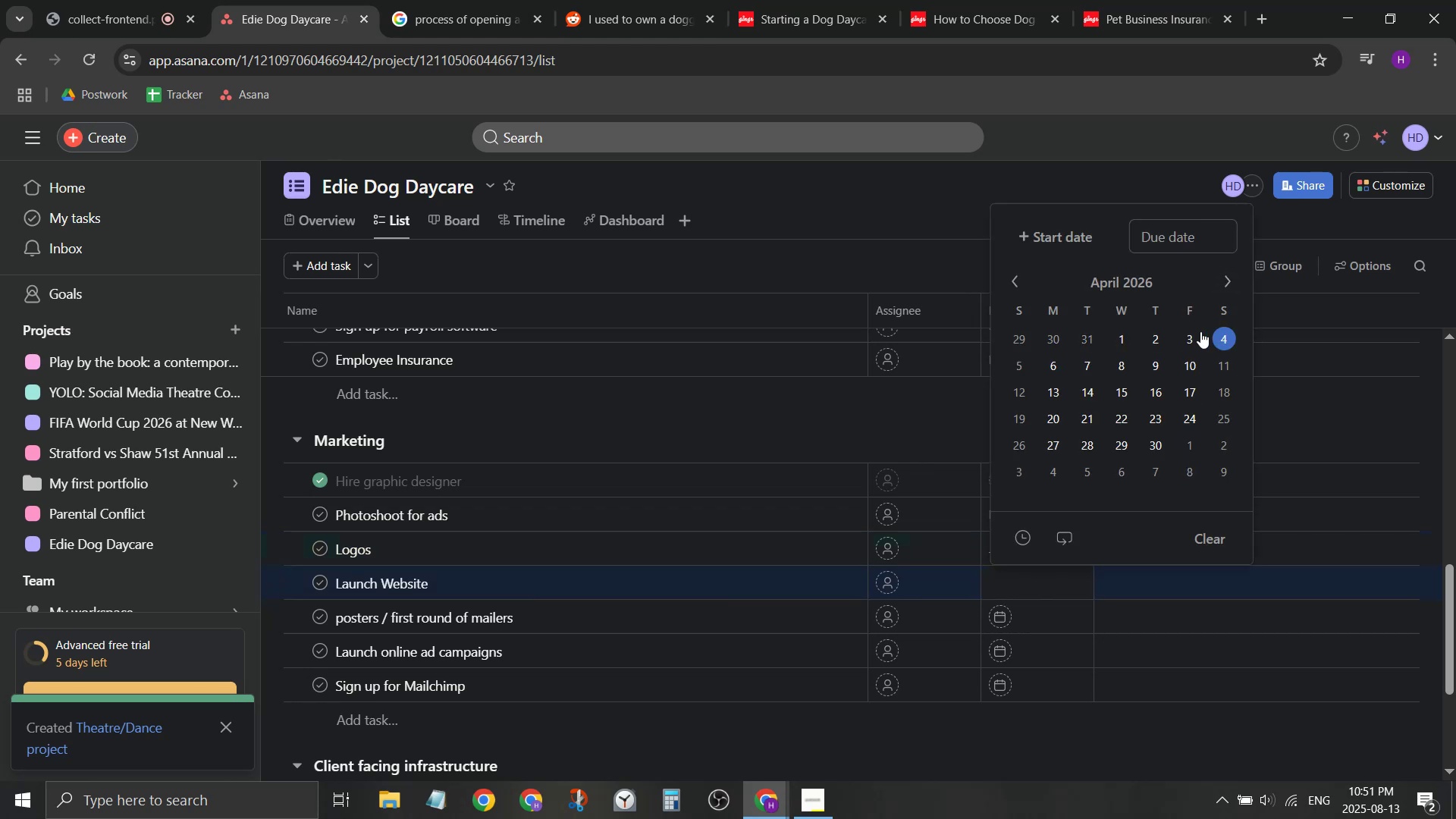 
left_click([1194, 338])
 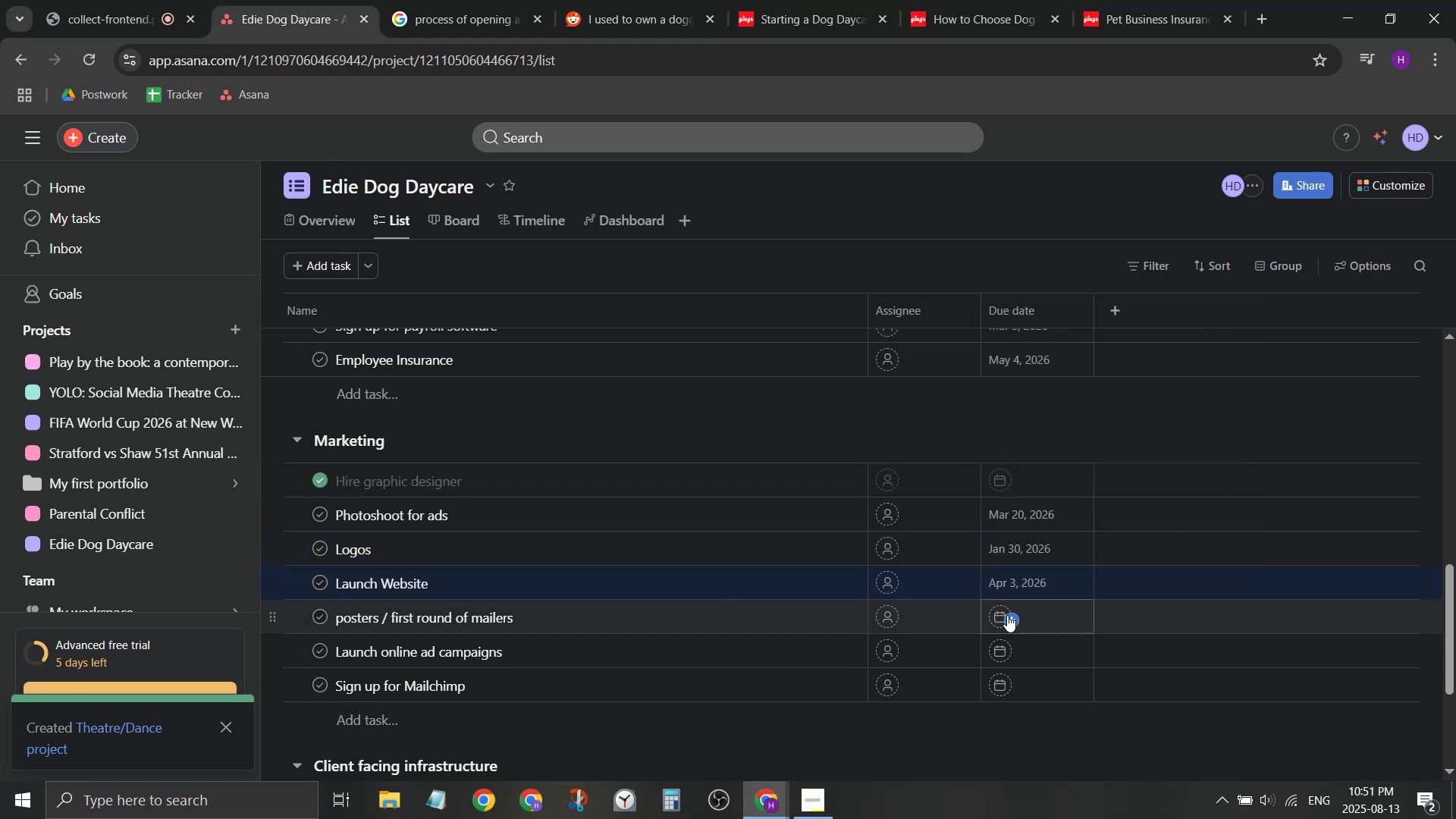 
left_click([1007, 614])
 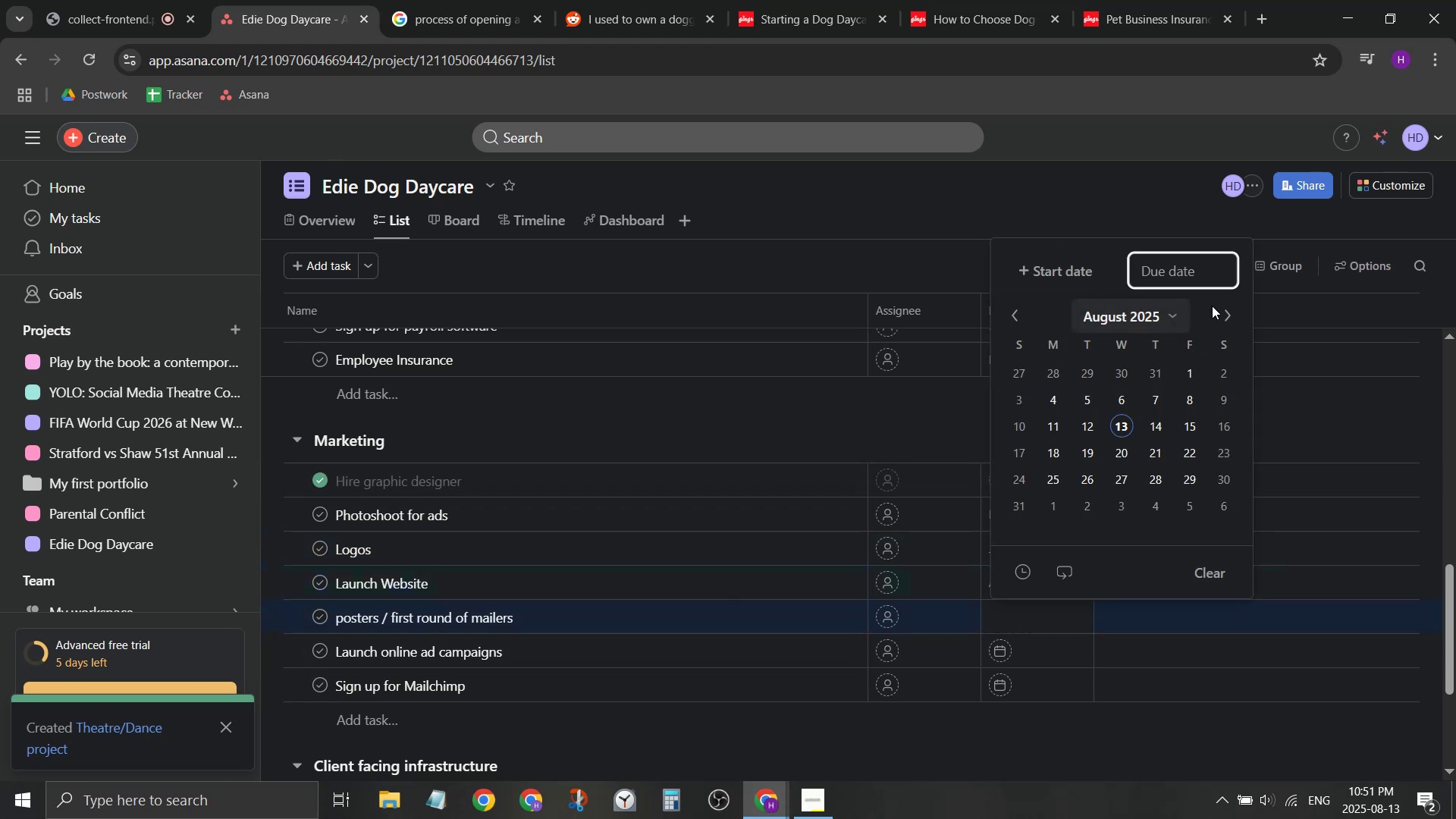 
double_click([1229, 311])
 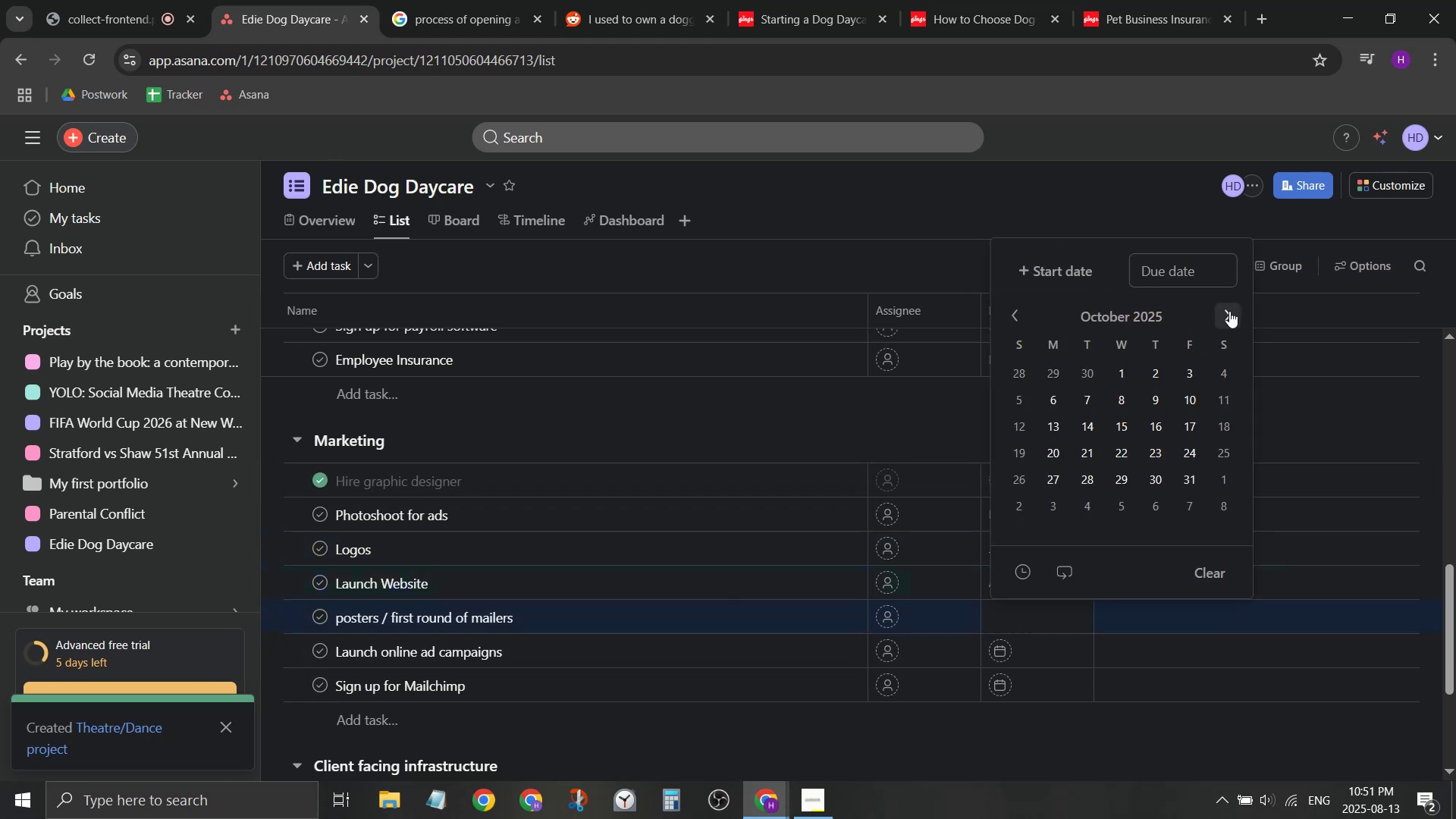 
triple_click([1229, 311])
 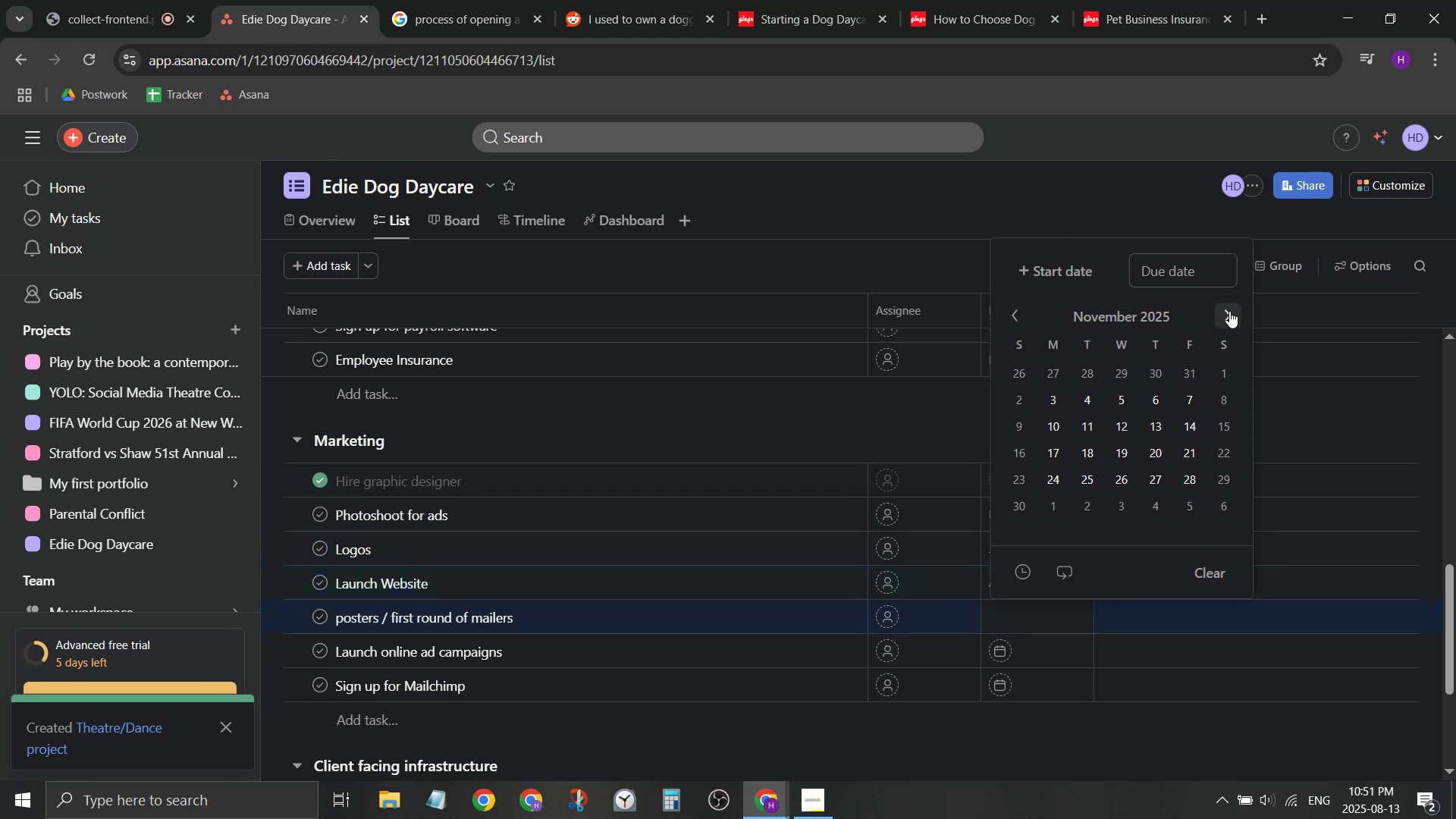 
triple_click([1229, 311])
 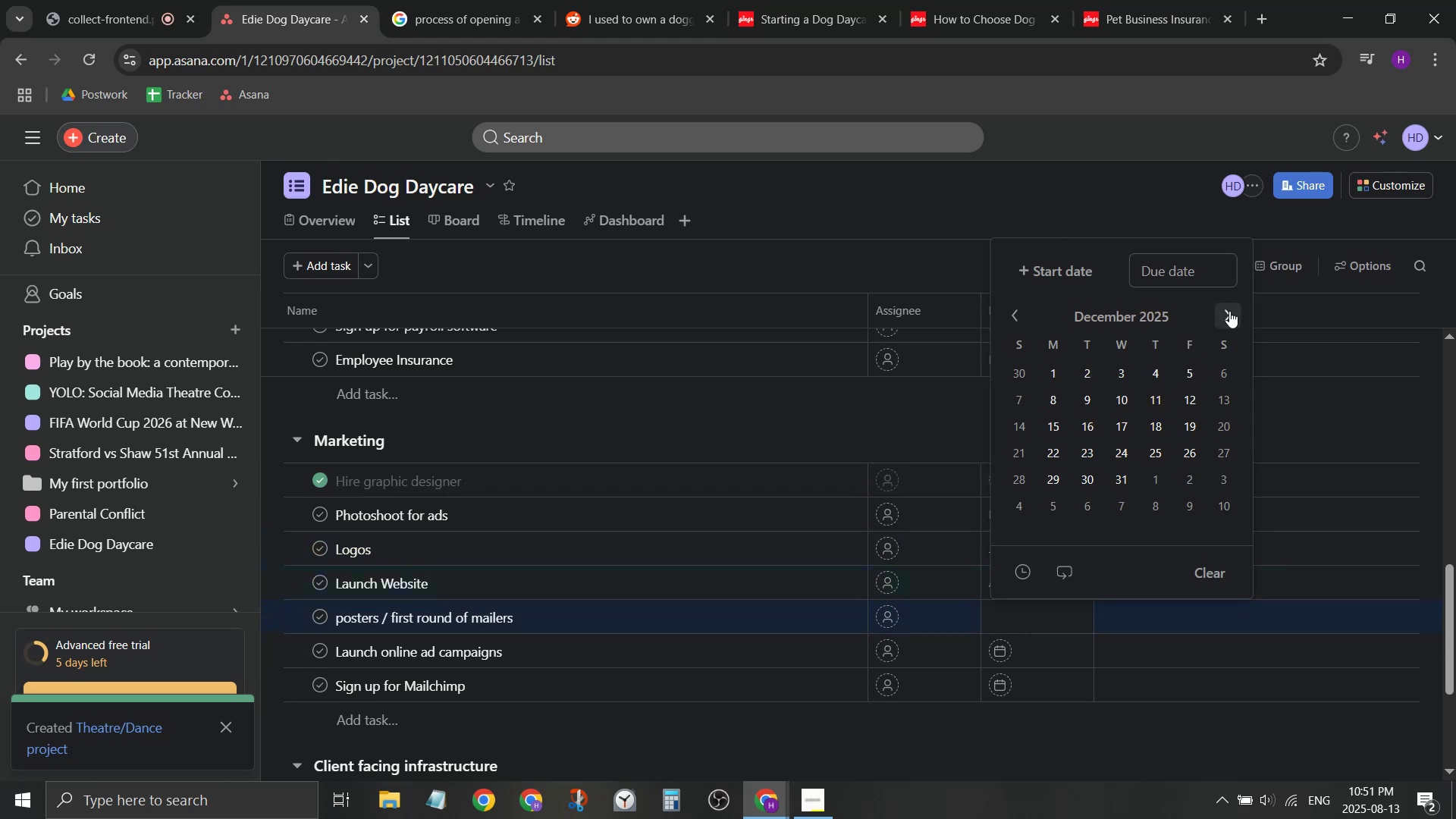 
triple_click([1229, 311])
 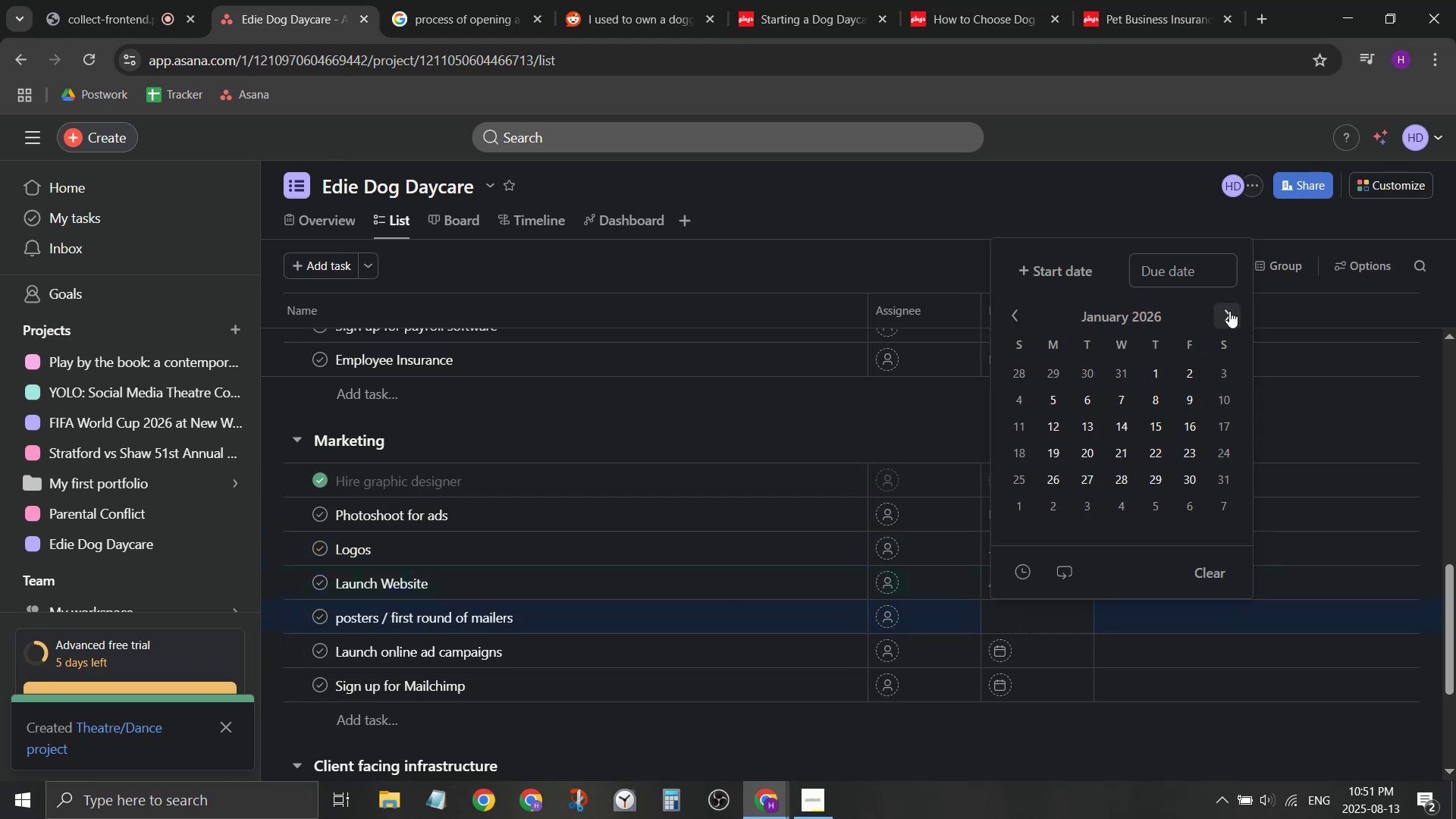 
triple_click([1229, 311])
 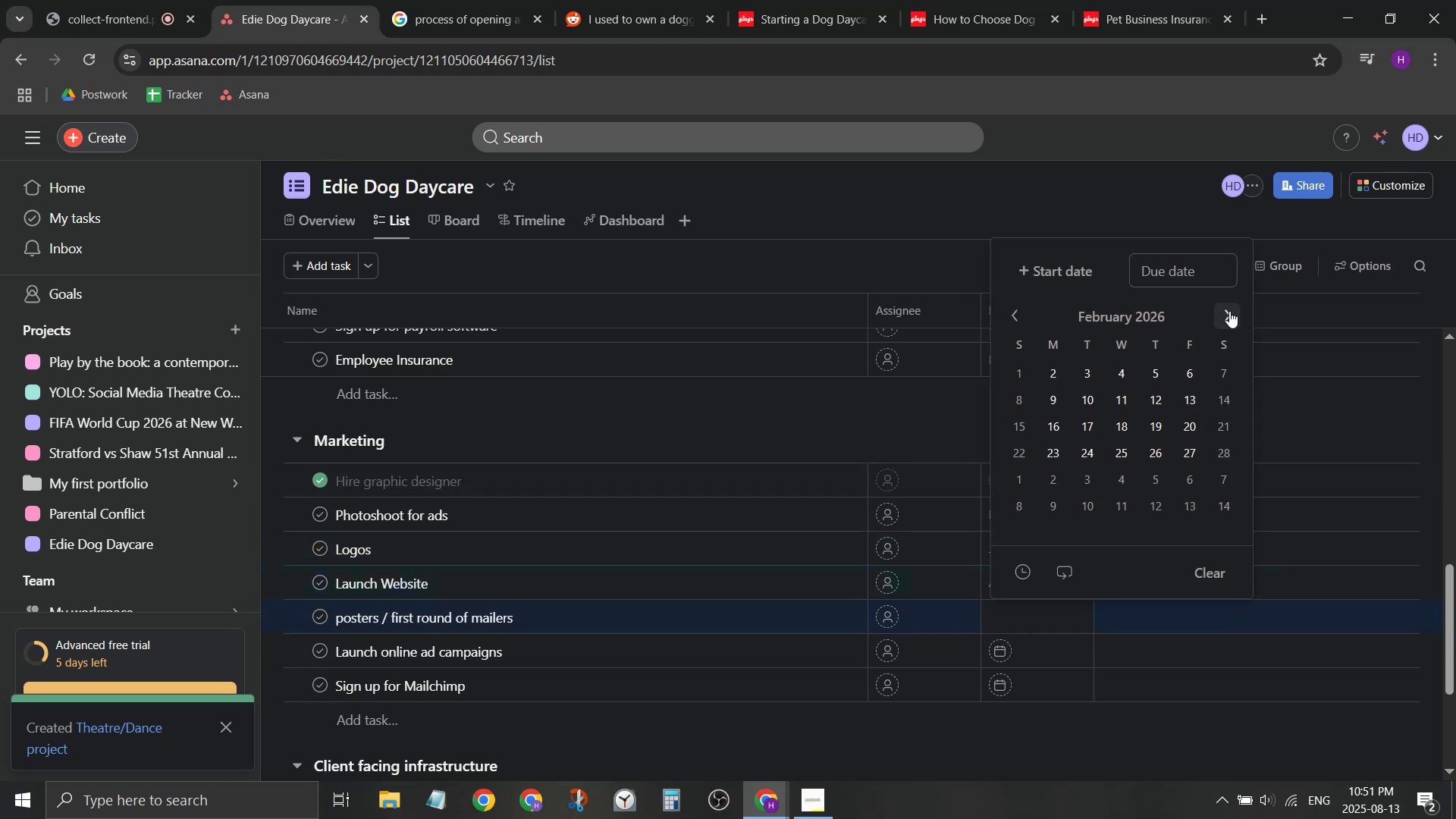 
double_click([1229, 311])
 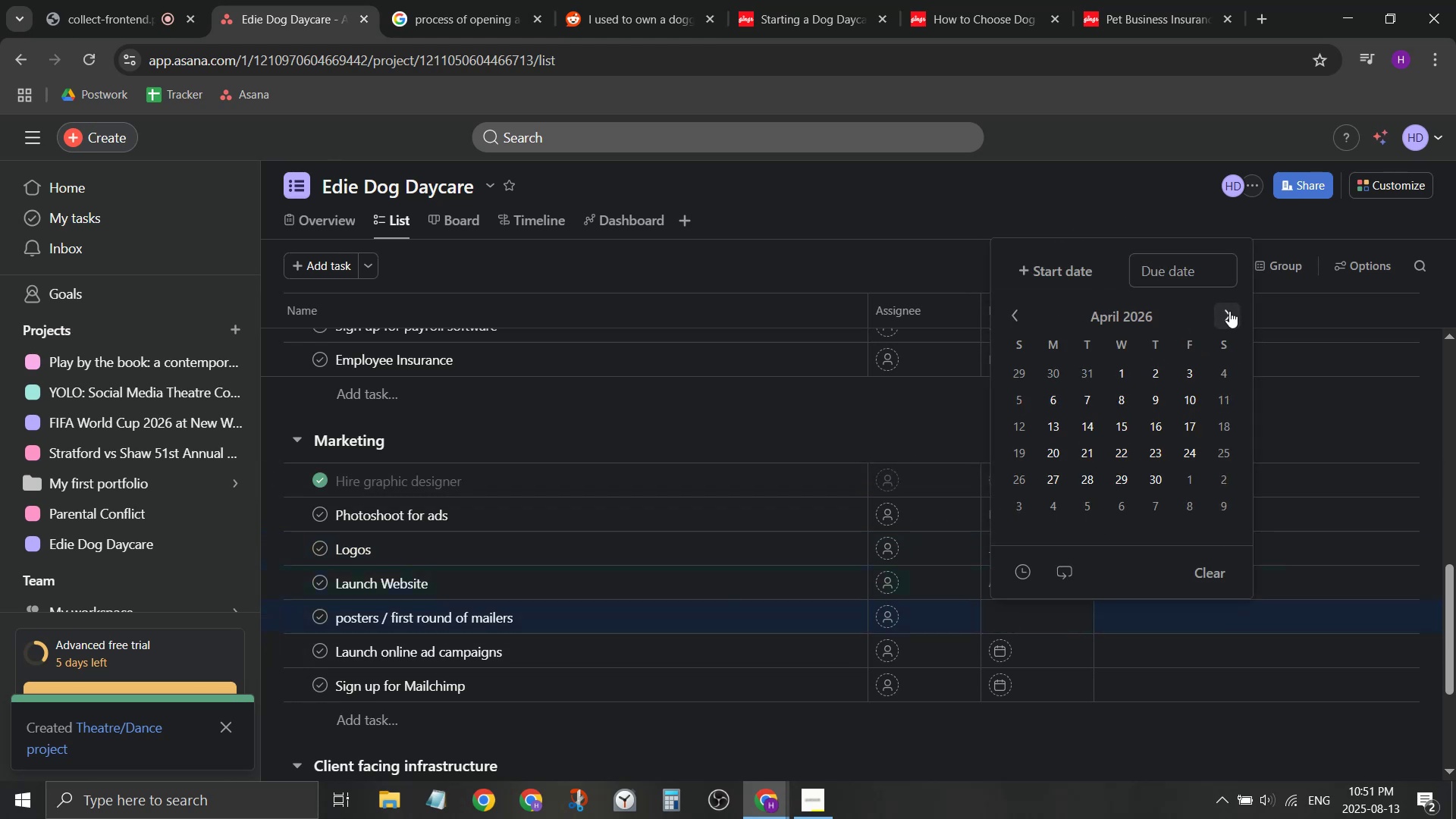 
left_click([1229, 311])
 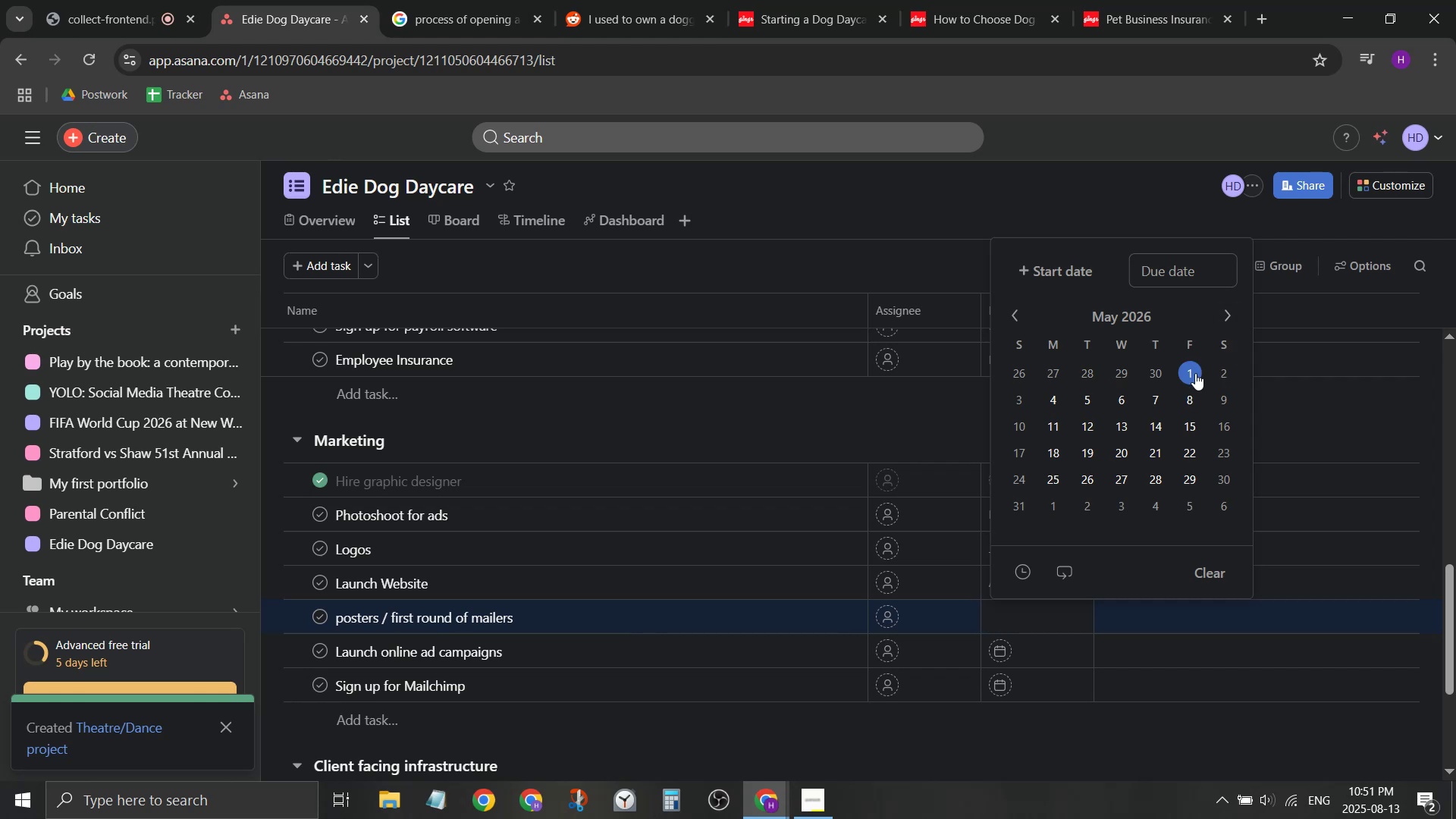 
left_click([1195, 373])
 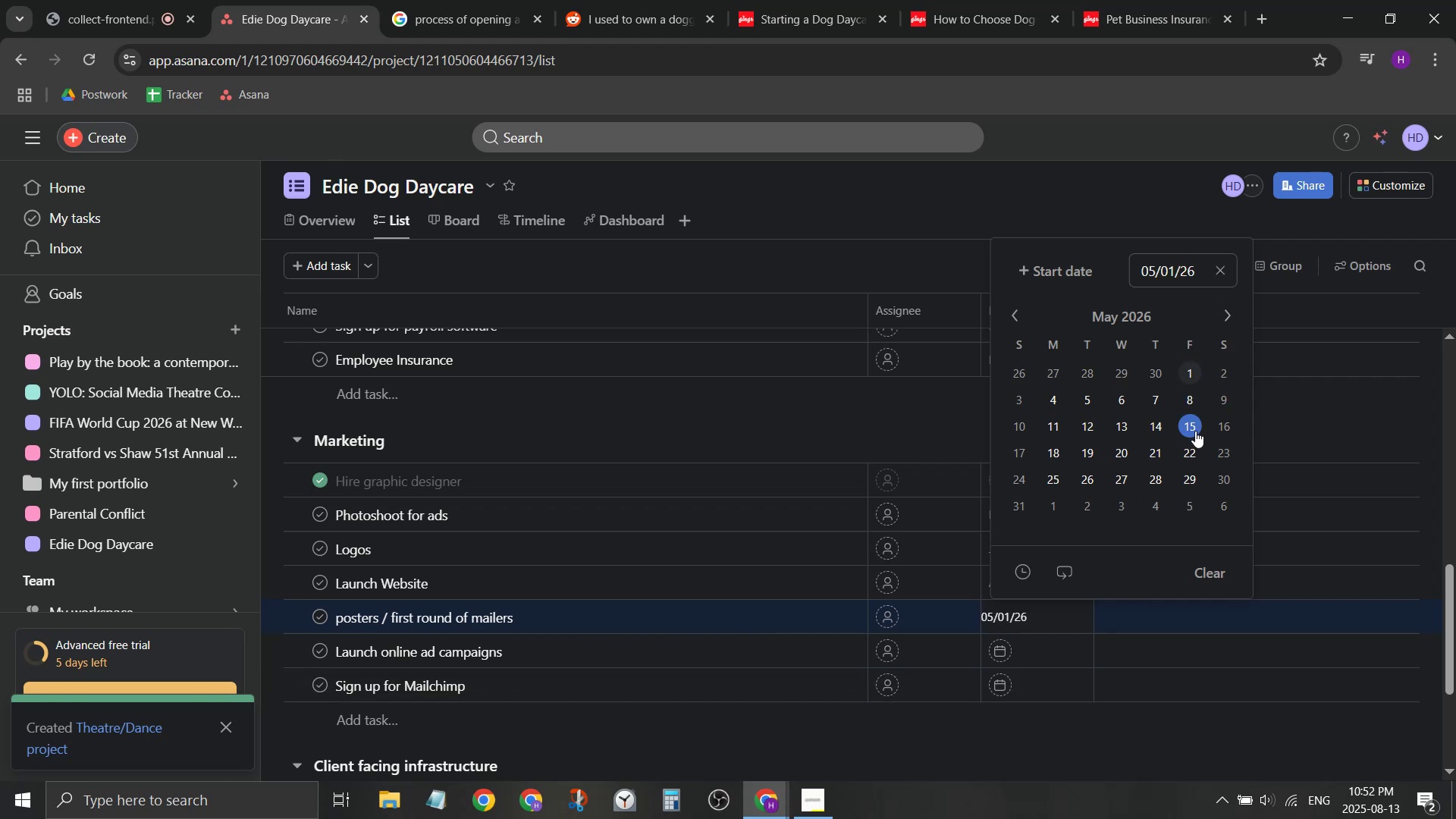 
wait(10.75)
 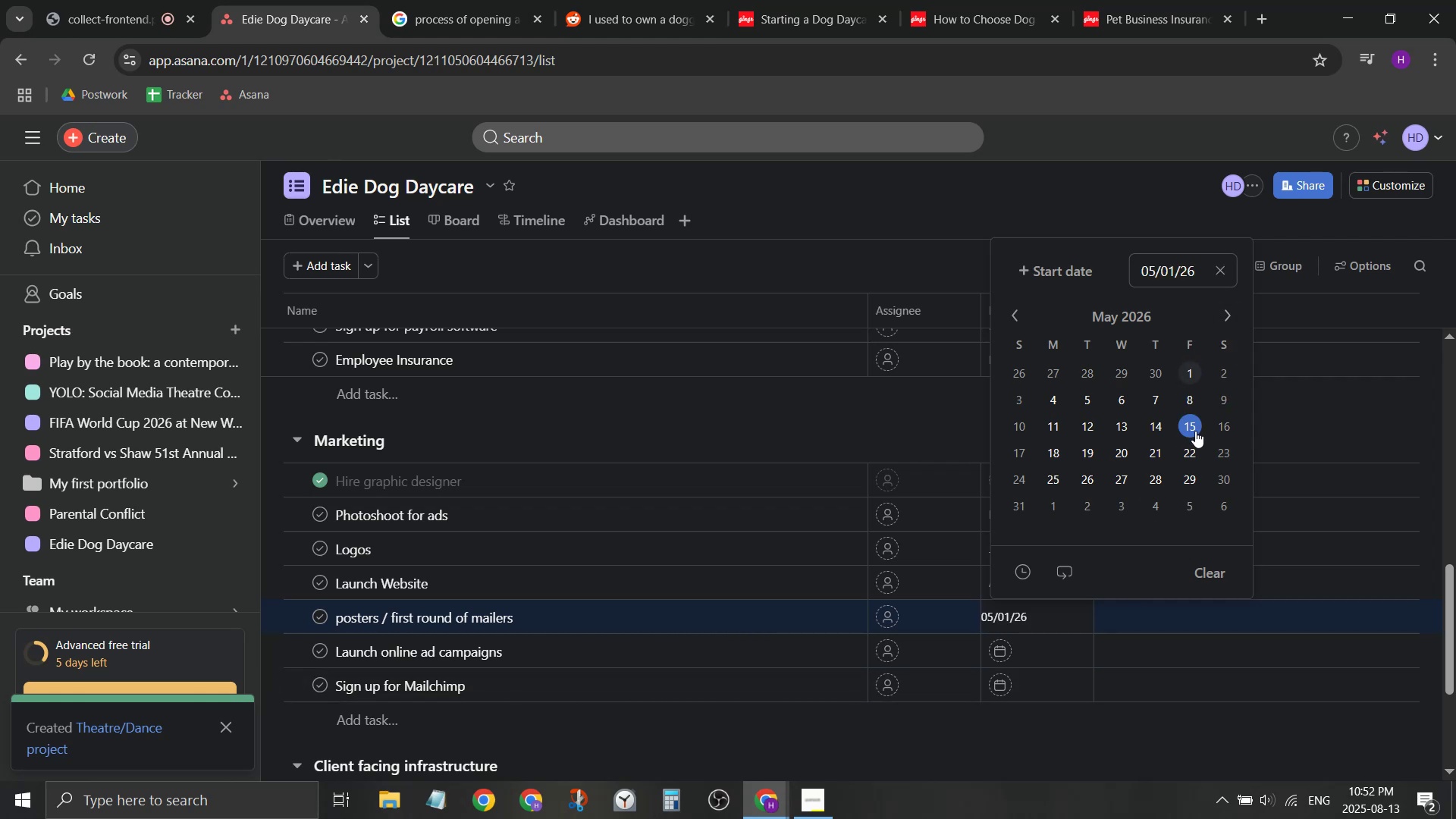 
left_click([1012, 654])
 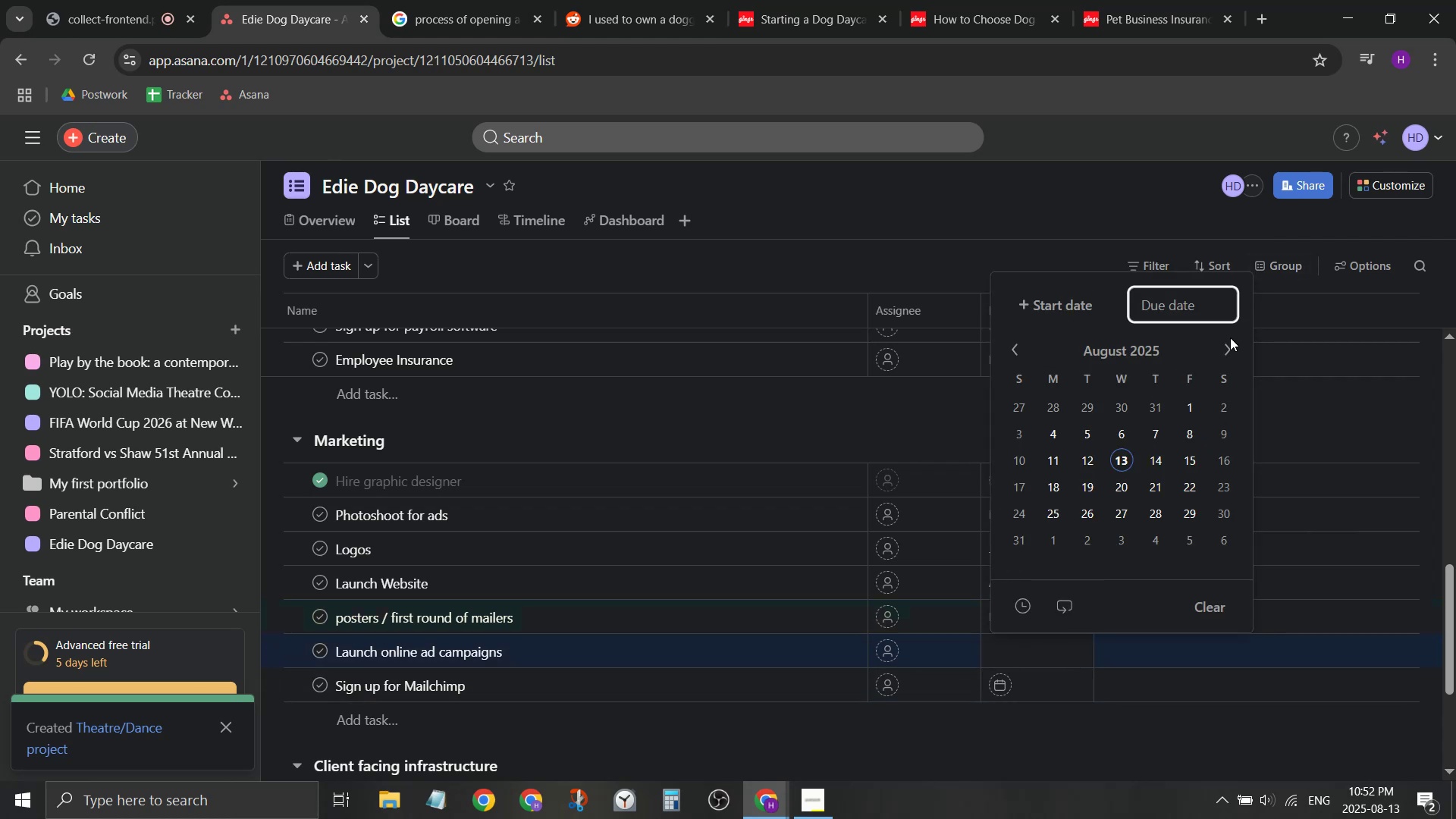 
double_click([1227, 347])
 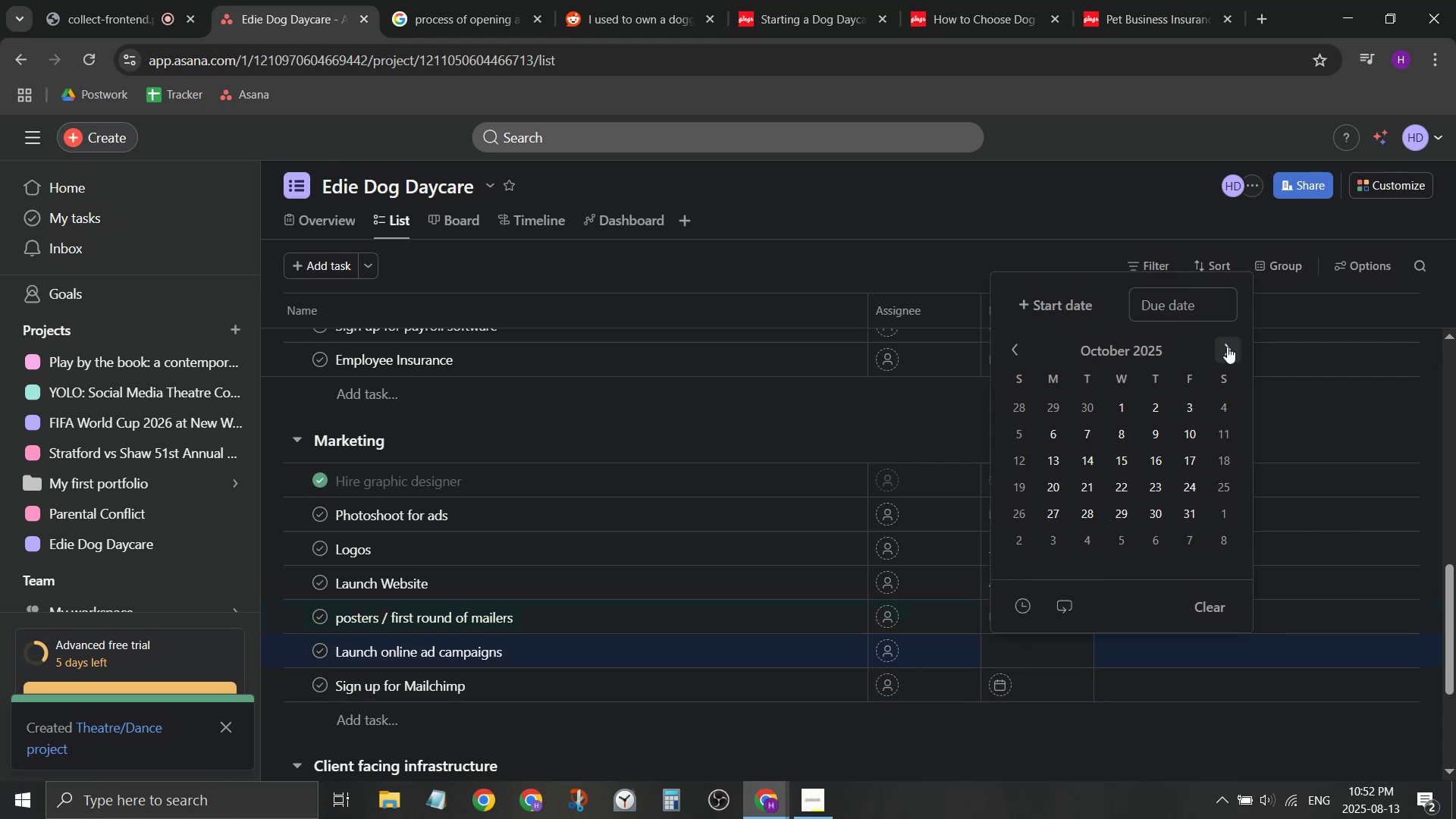 
triple_click([1227, 347])
 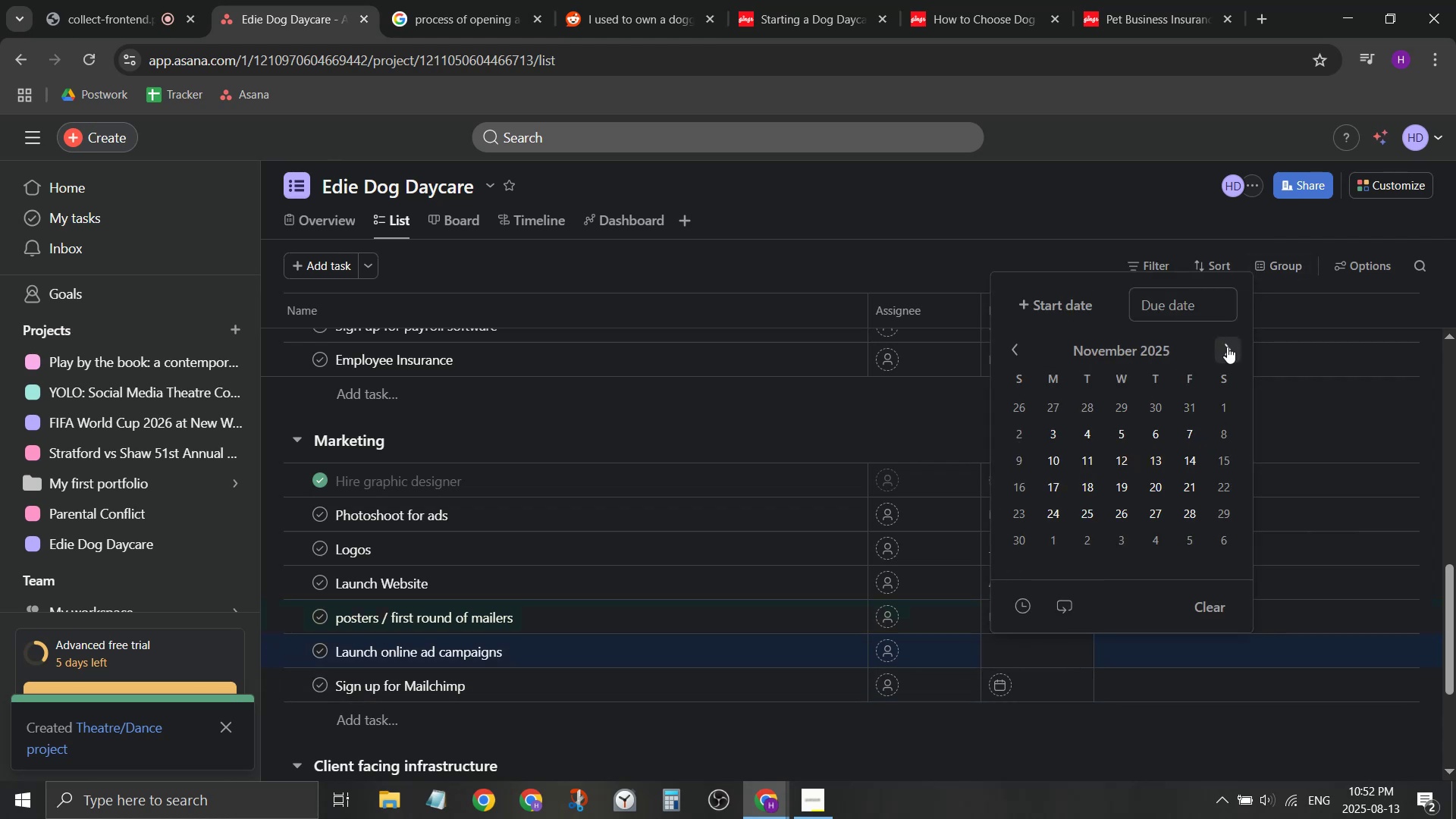 
triple_click([1227, 347])
 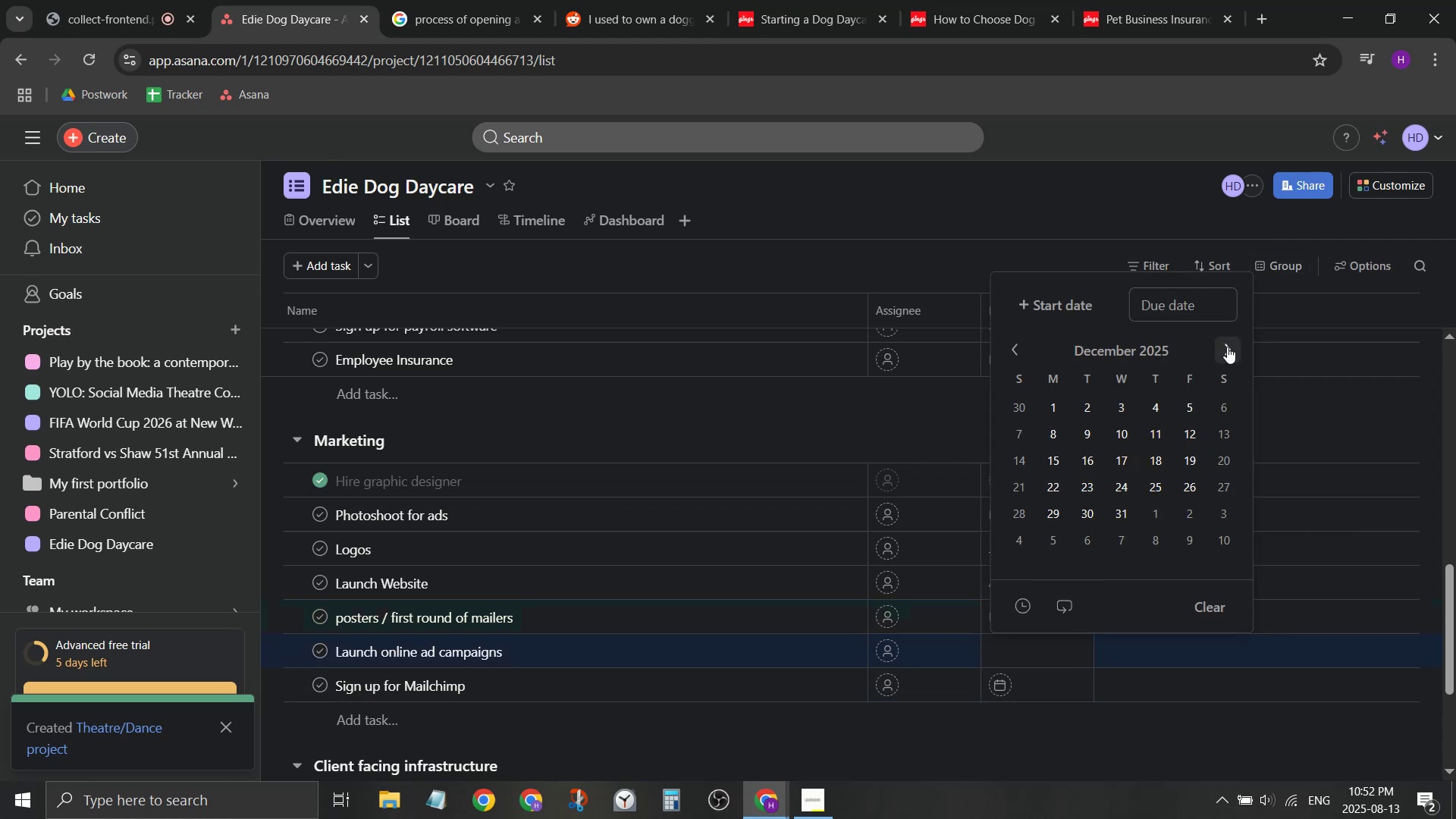 
triple_click([1227, 347])
 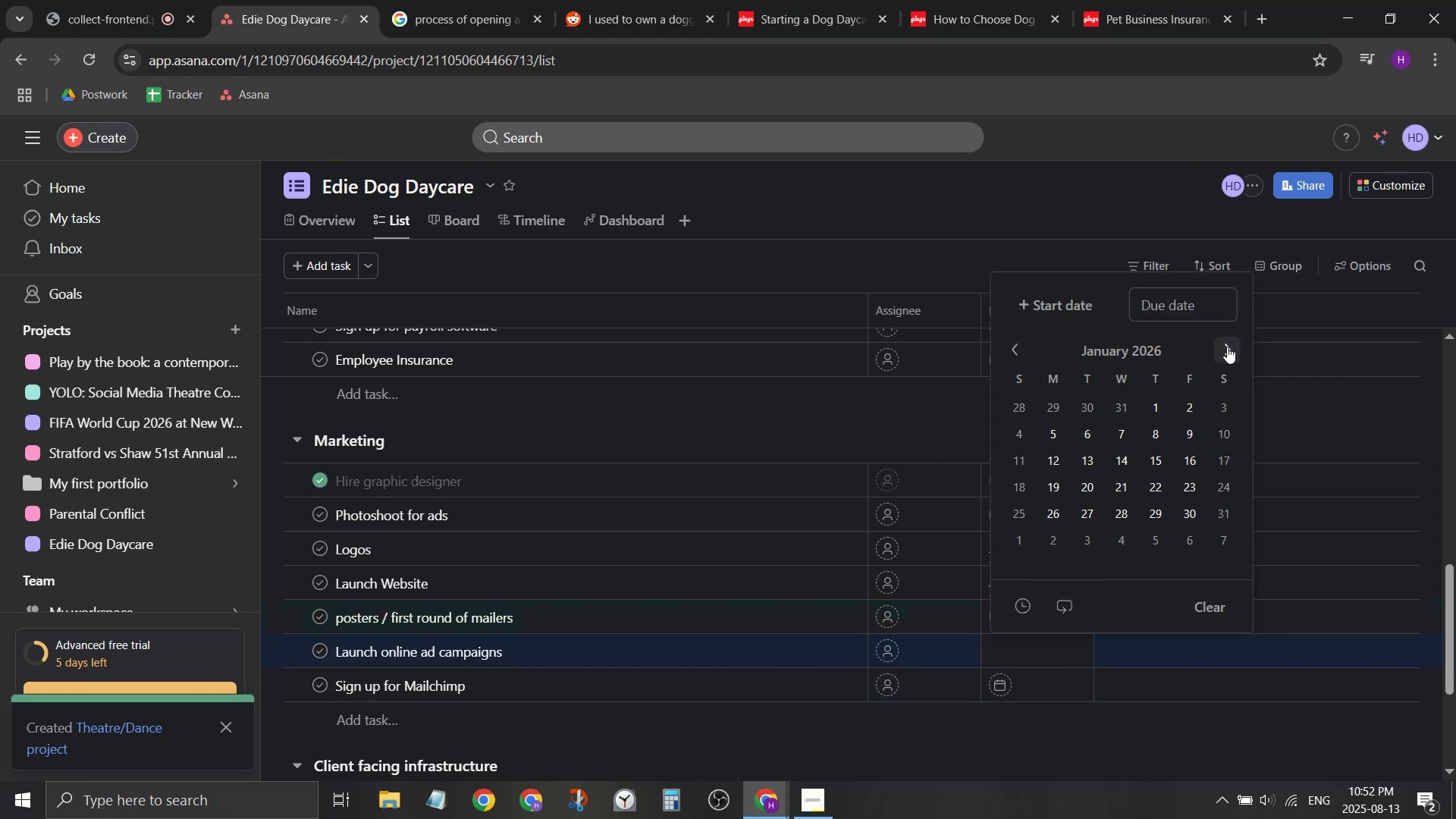 
triple_click([1227, 347])
 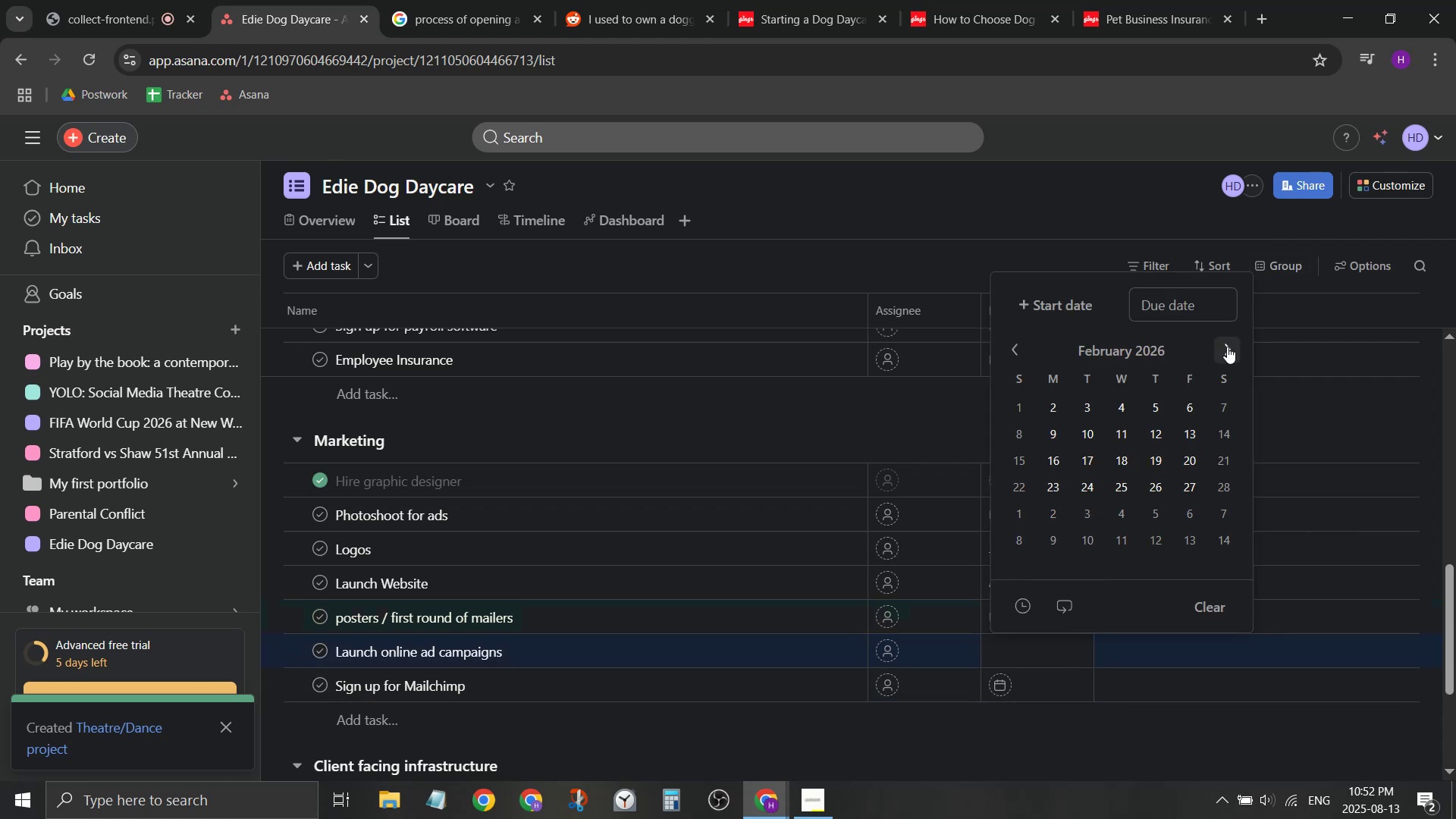 
triple_click([1227, 347])
 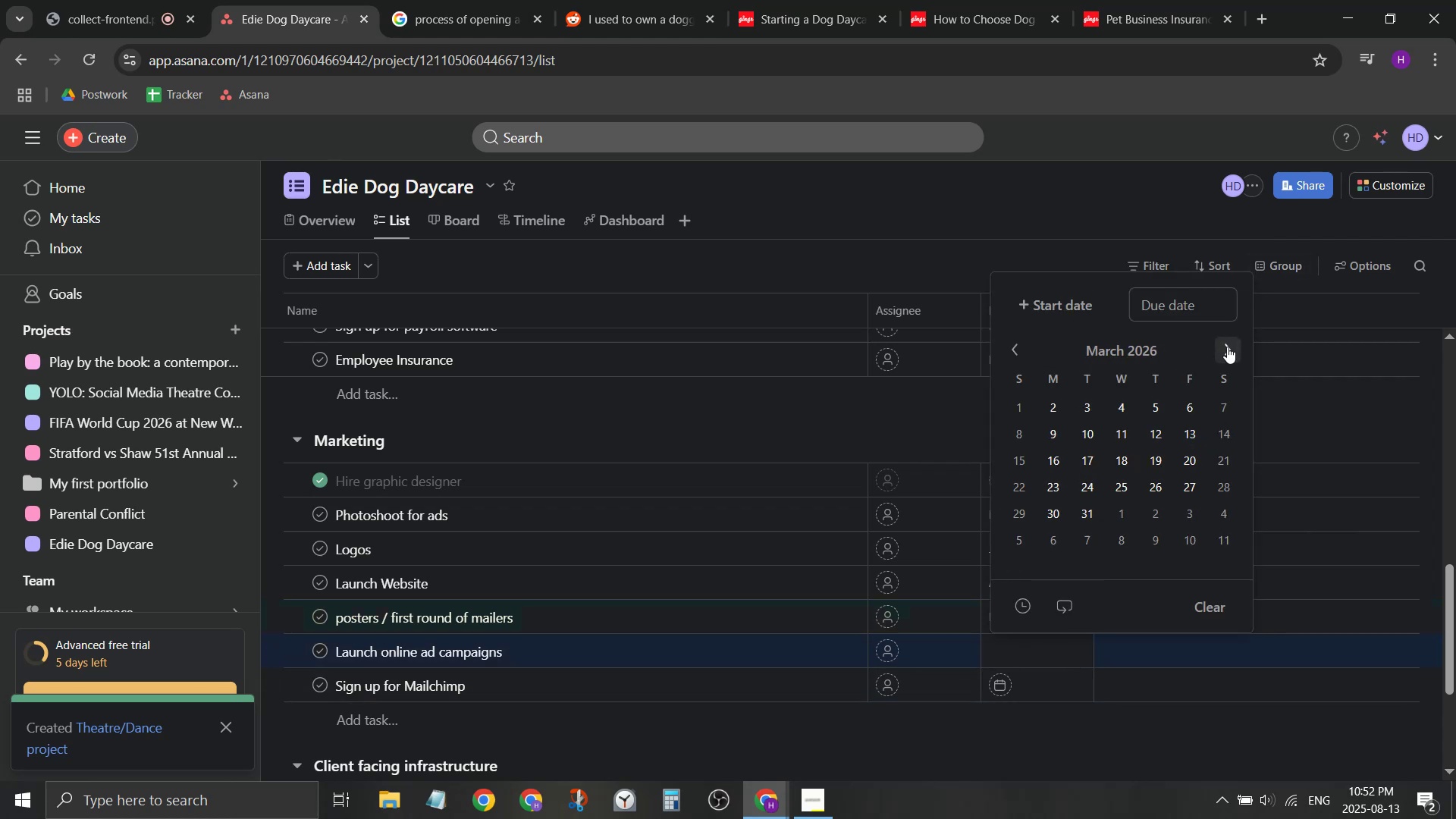 
triple_click([1227, 347])
 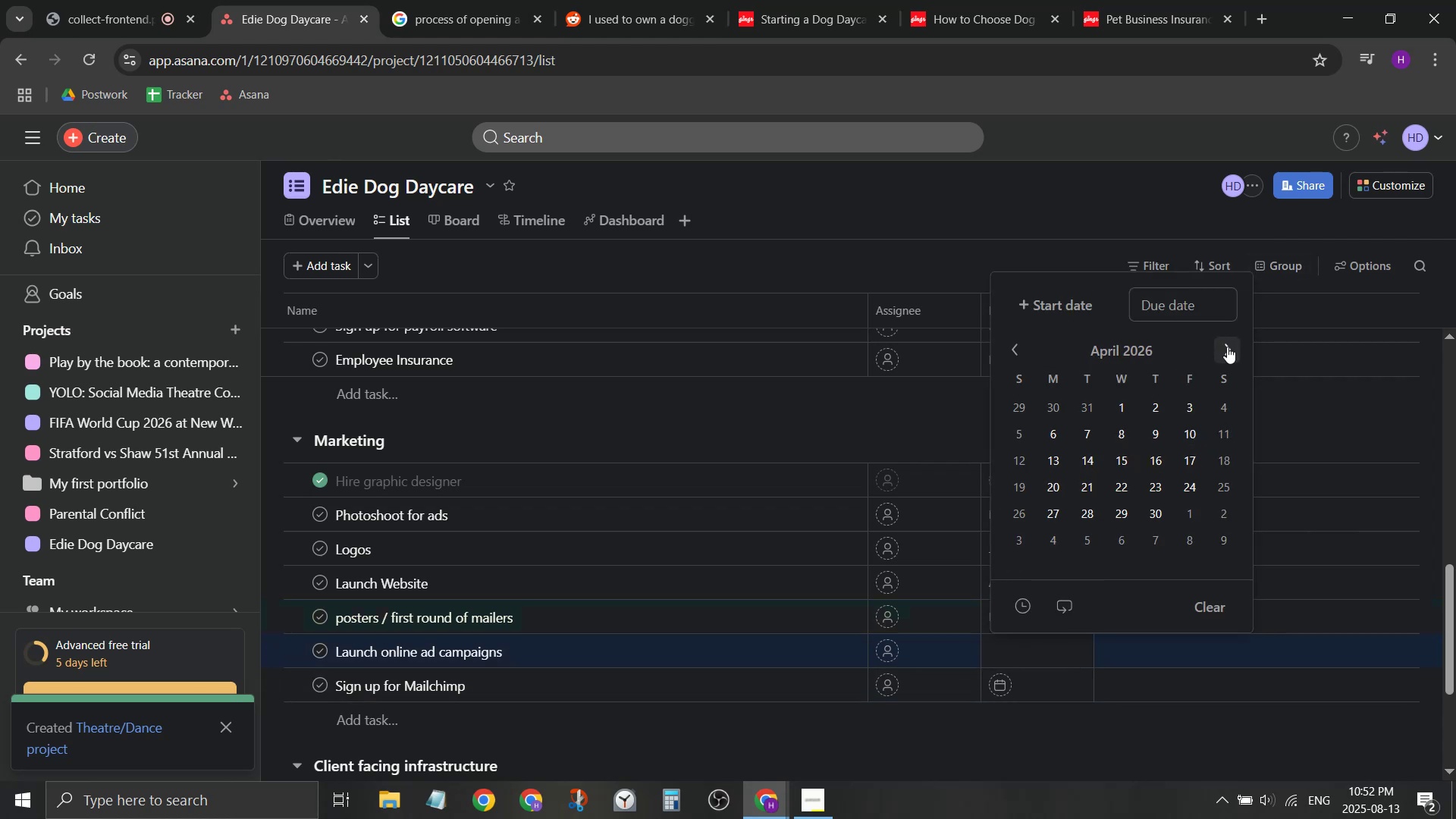 
triple_click([1227, 347])
 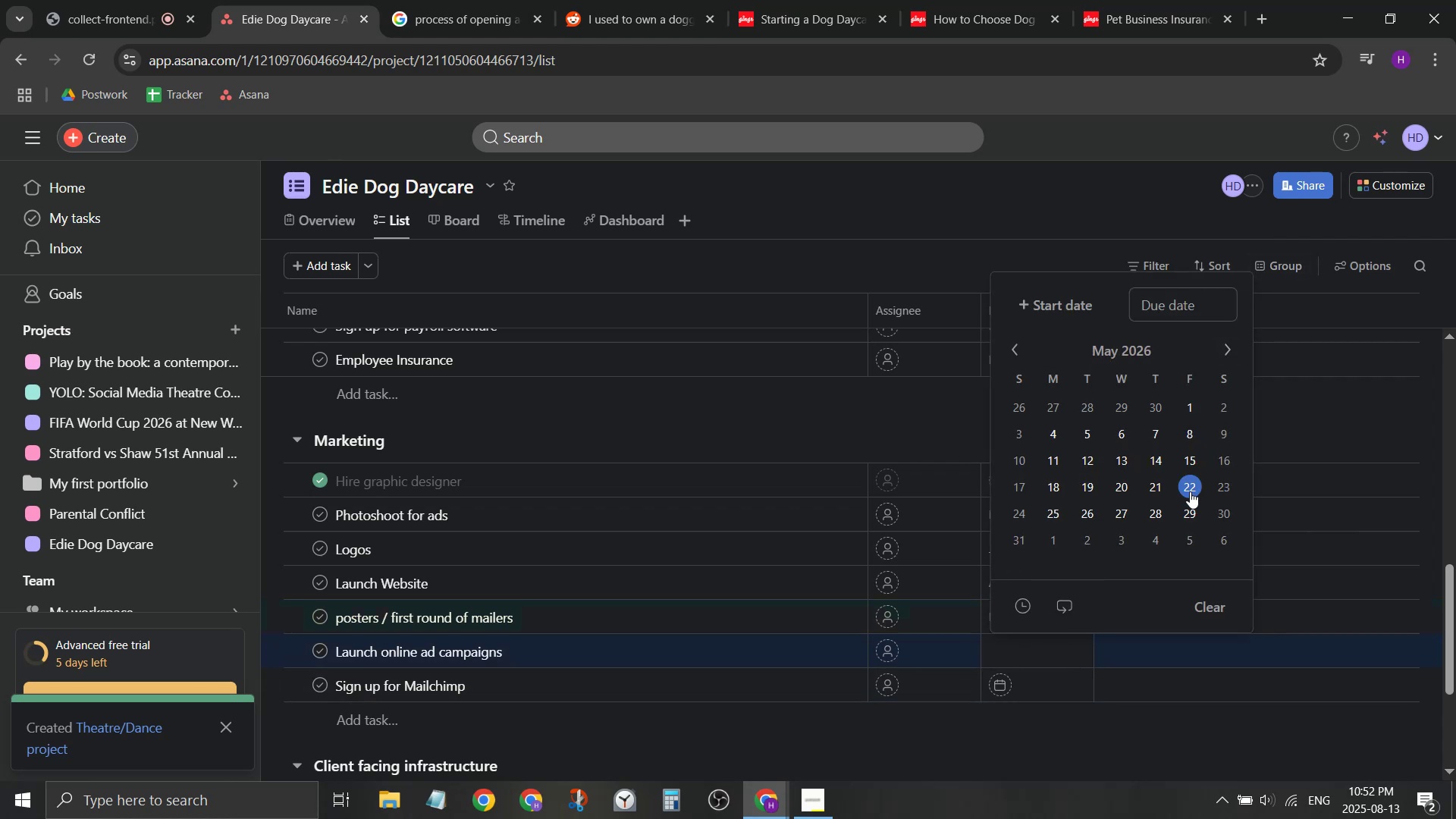 
left_click([1185, 510])
 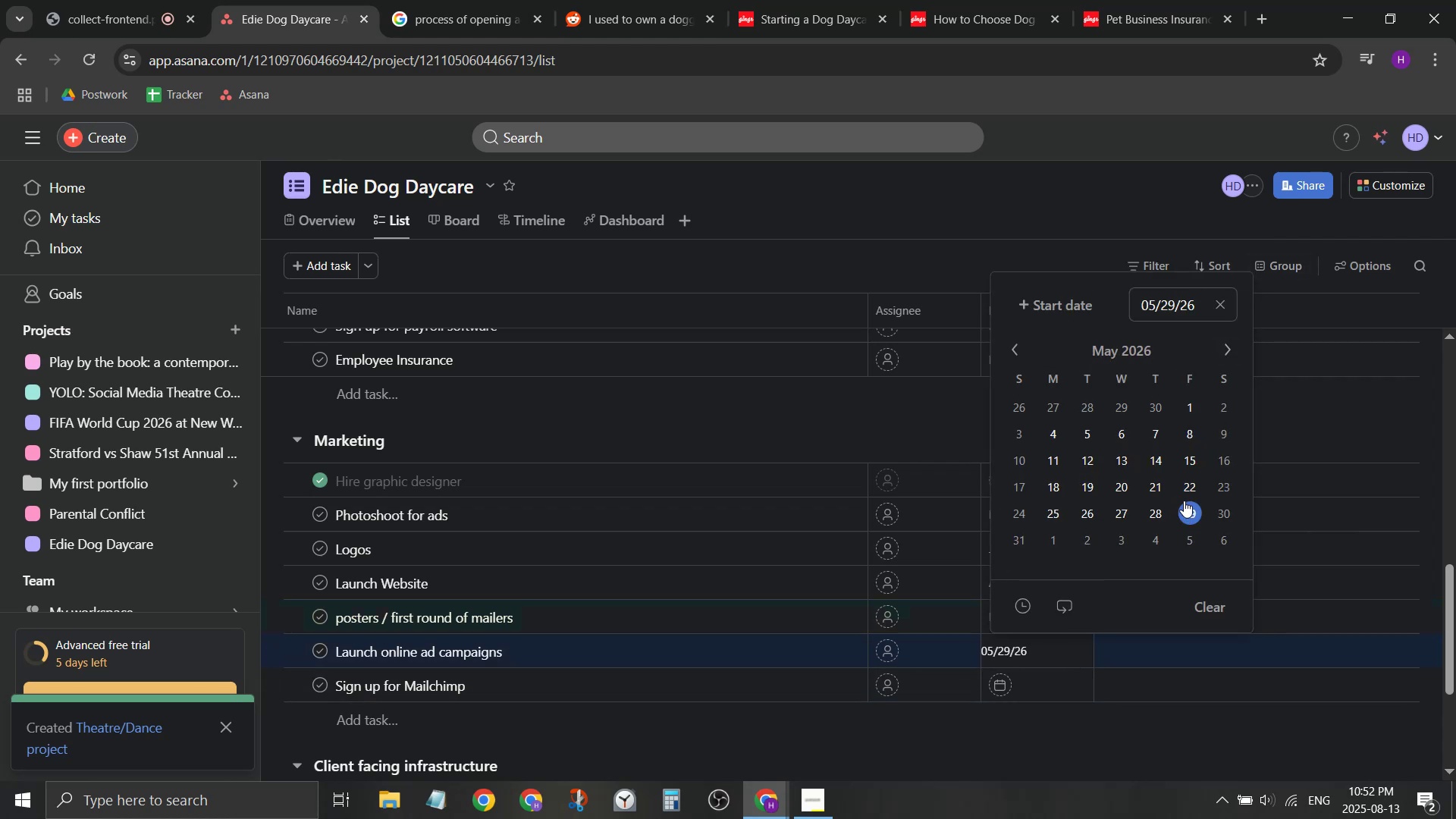 
left_click([1197, 488])
 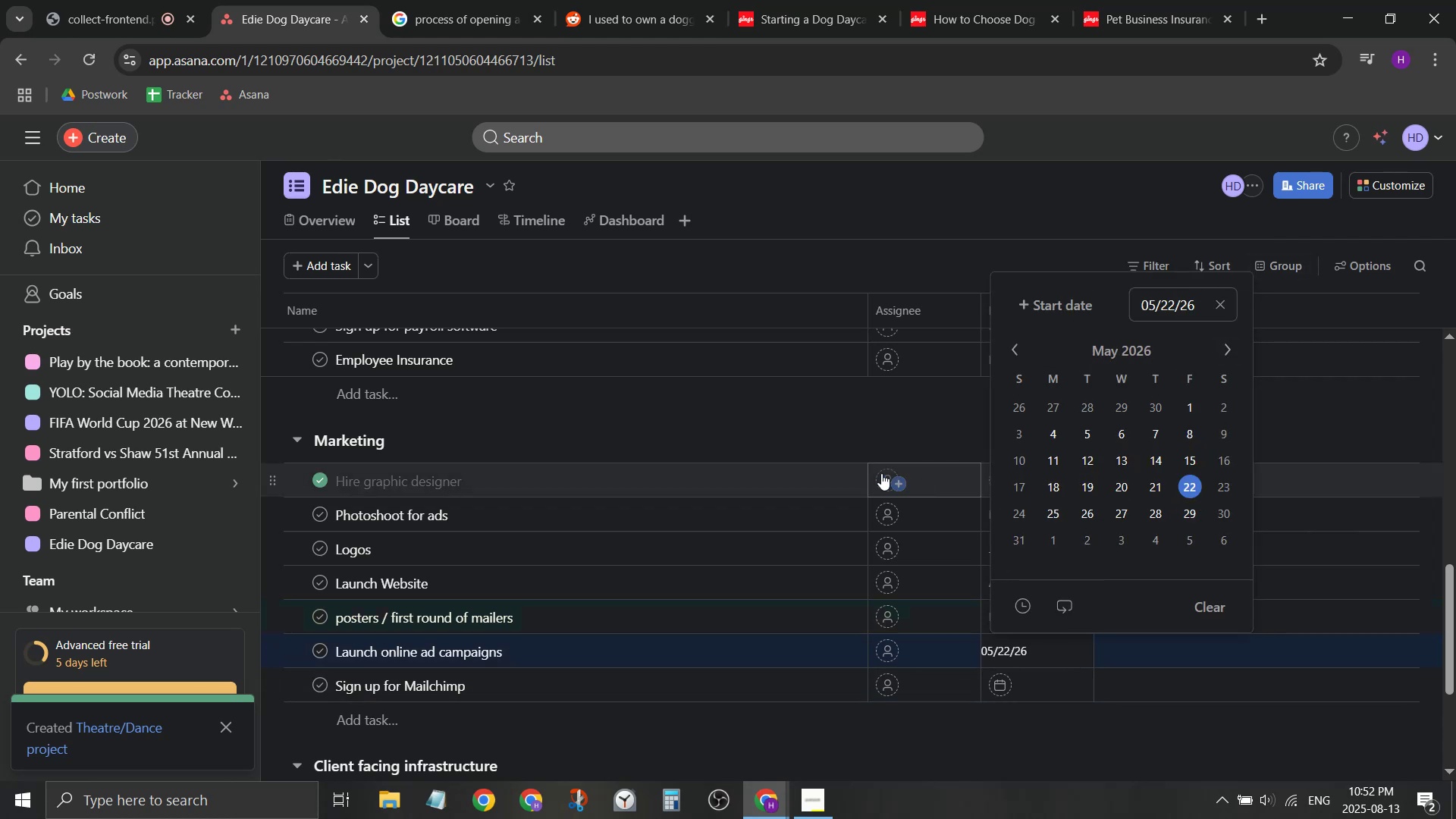 
left_click([893, 434])
 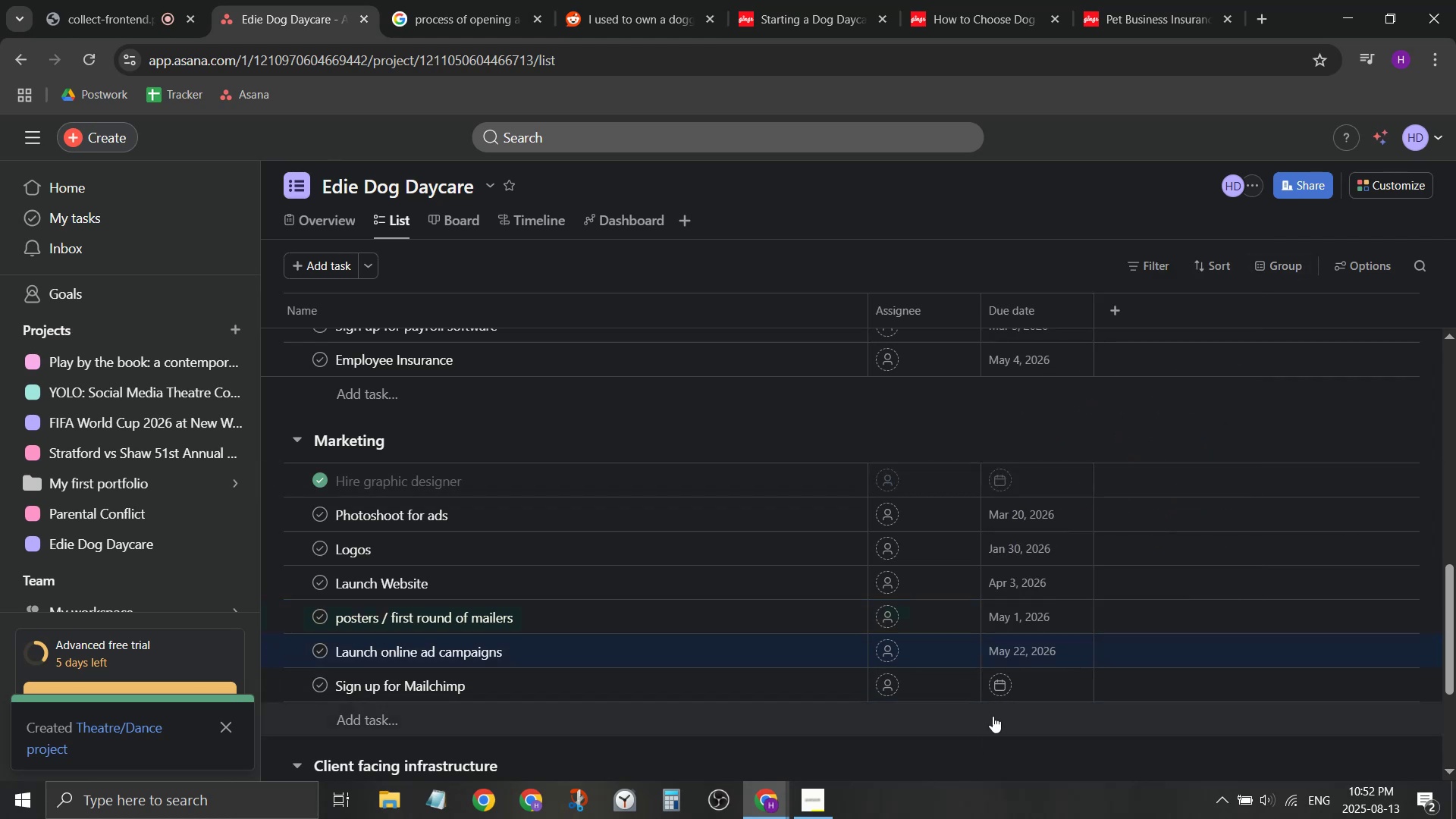 
left_click([1001, 694])
 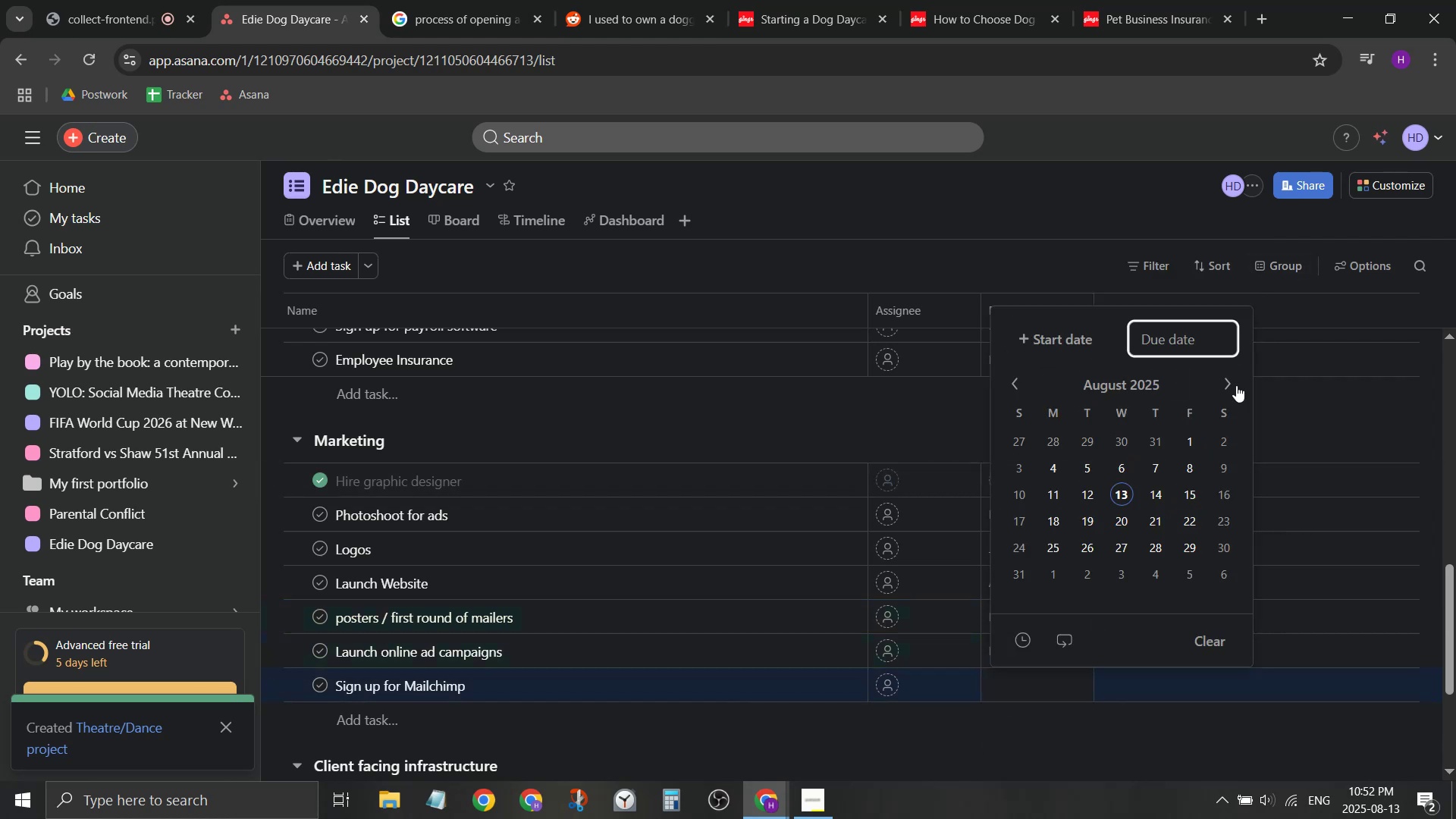 
double_click([1233, 378])
 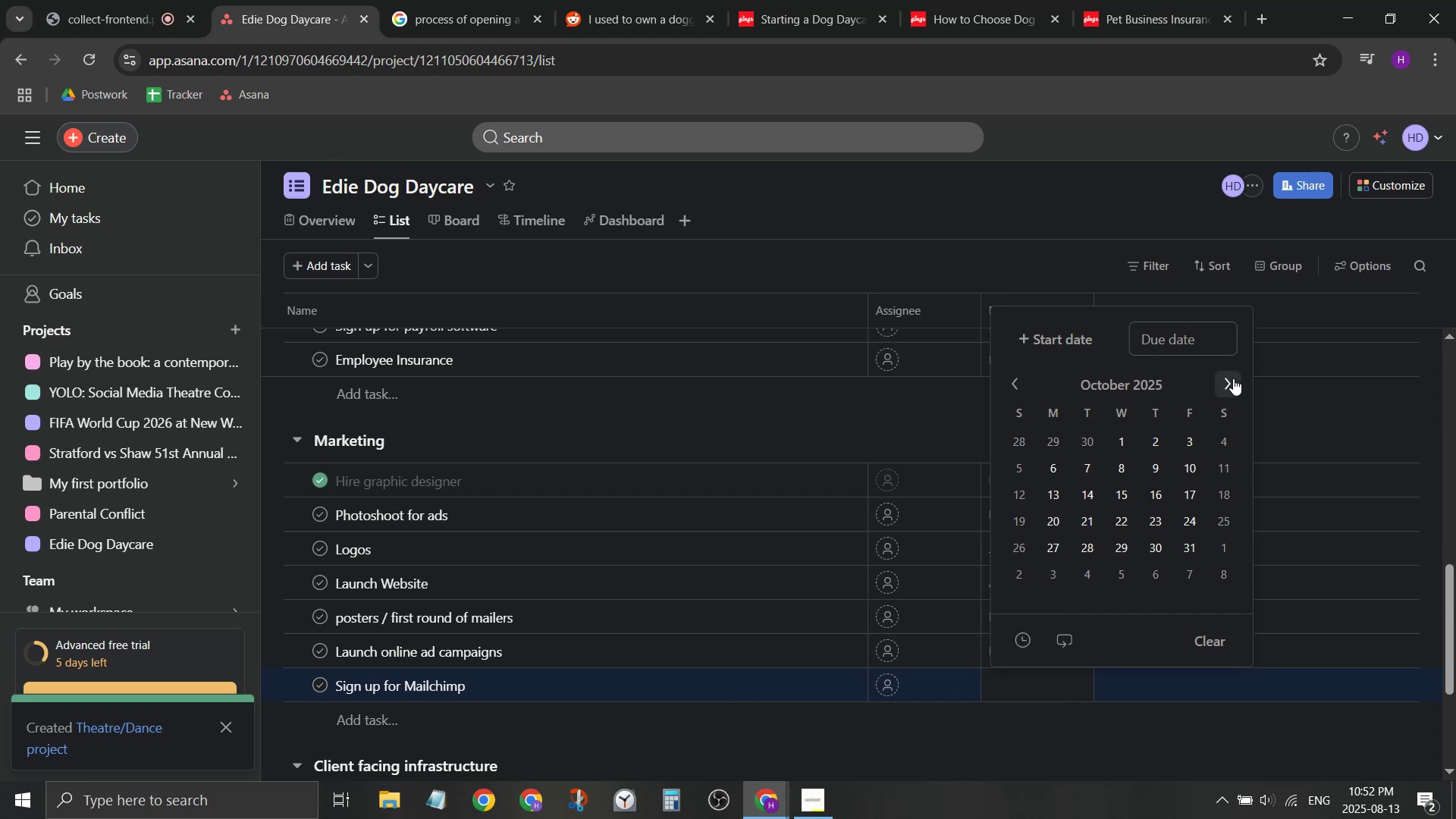 
triple_click([1233, 378])
 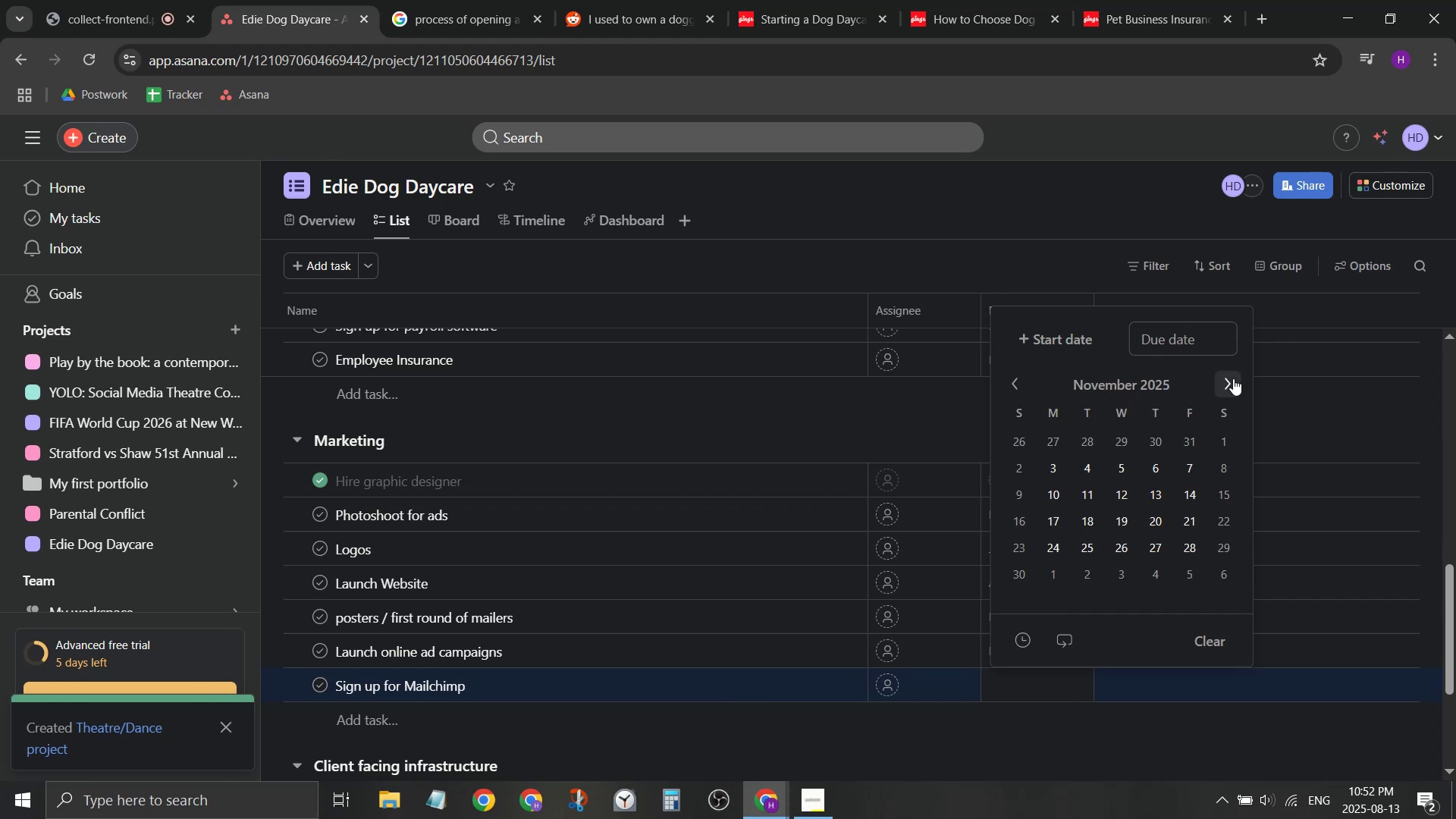 
triple_click([1233, 378])
 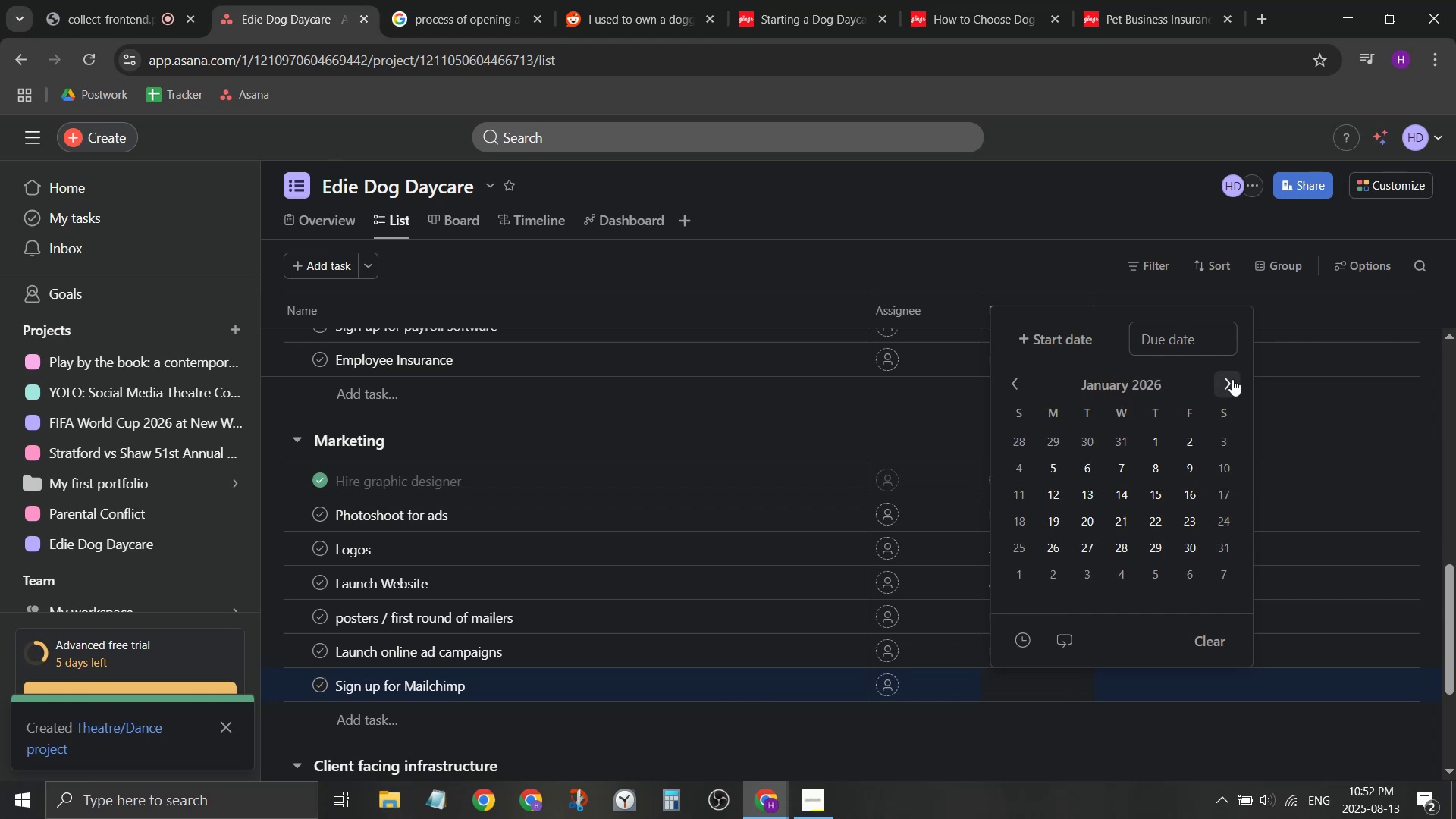 
double_click([1232, 379])
 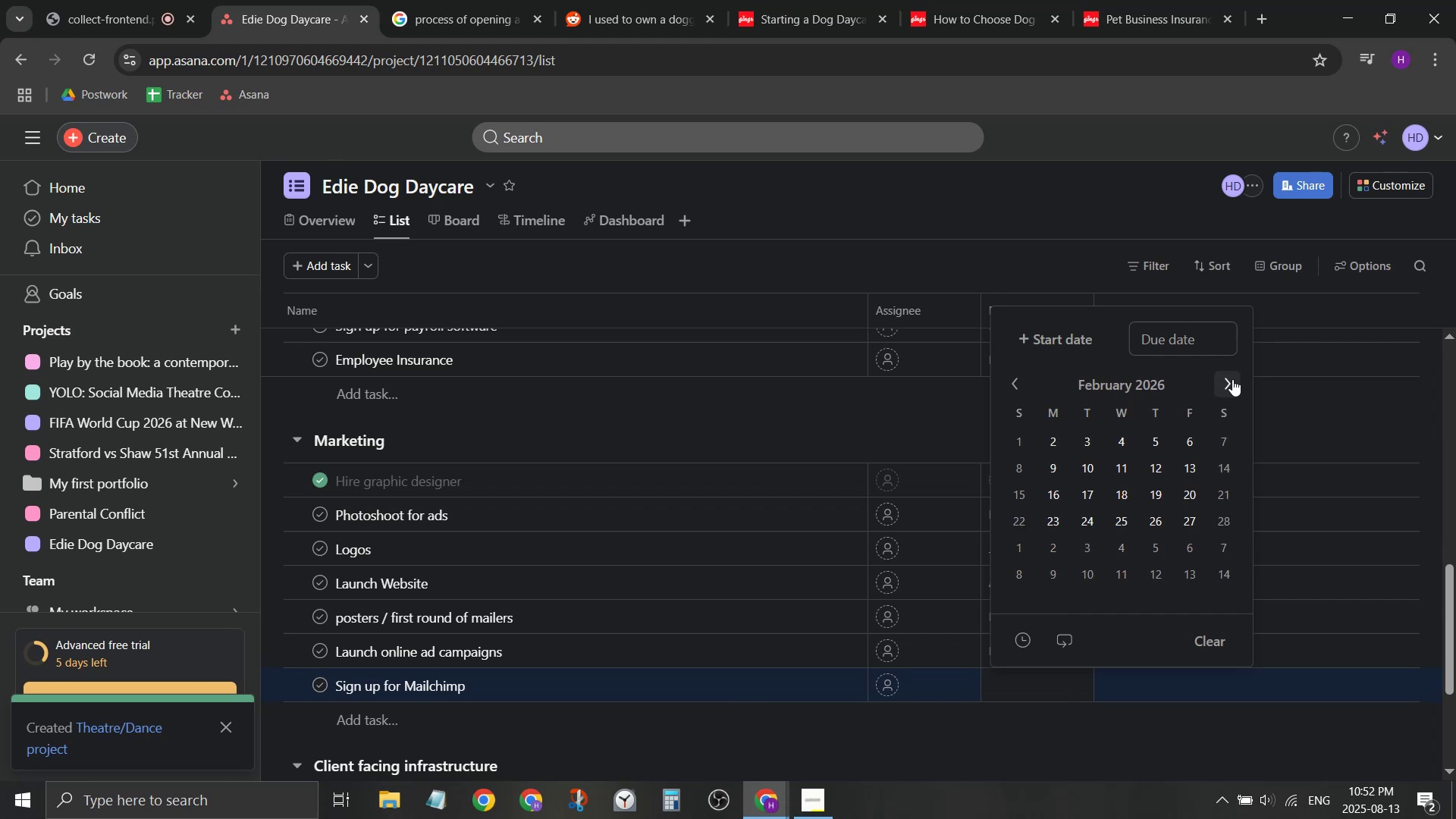 
triple_click([1232, 379])
 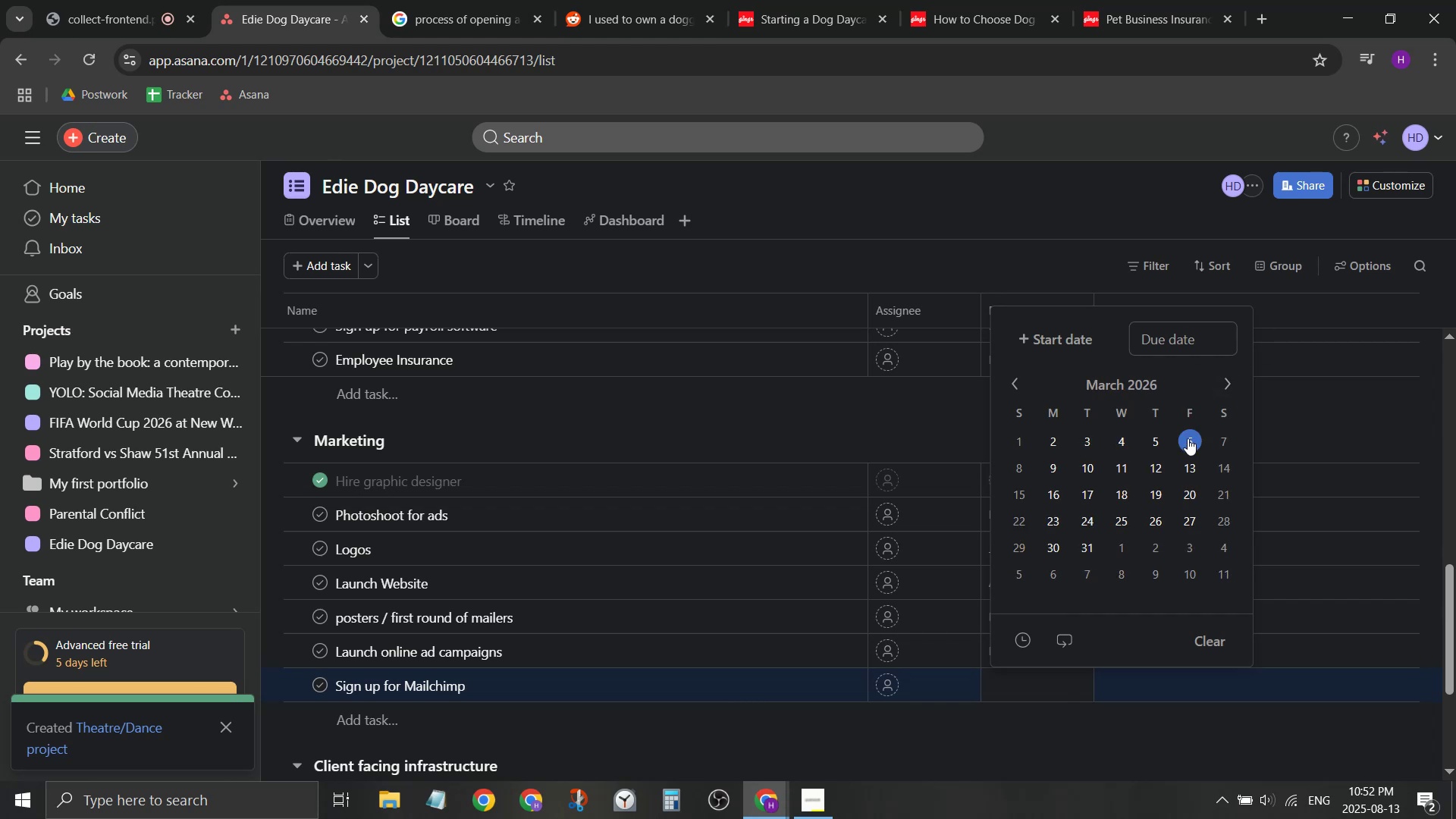 
left_click([1188, 440])
 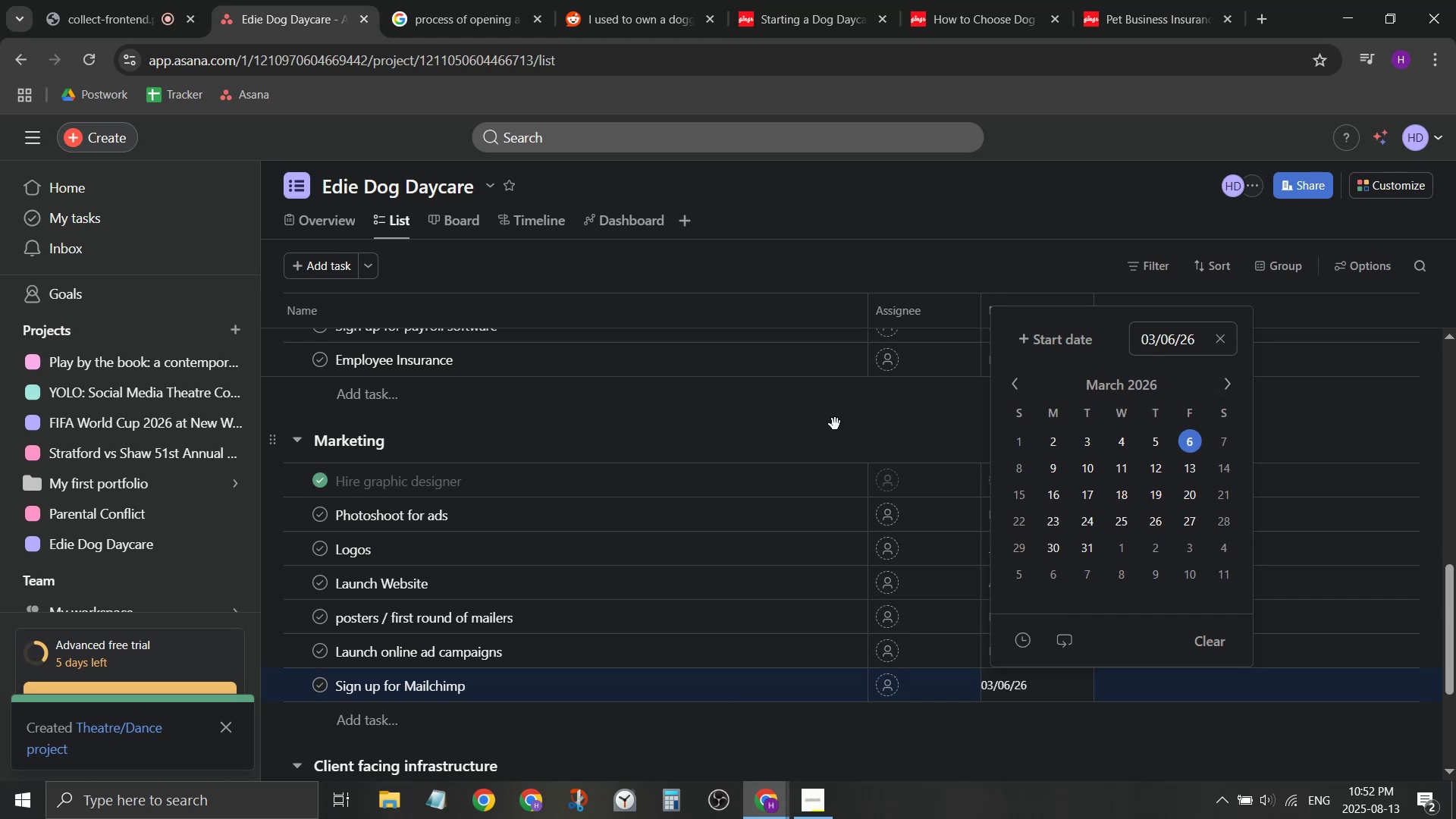 
left_click([835, 424])
 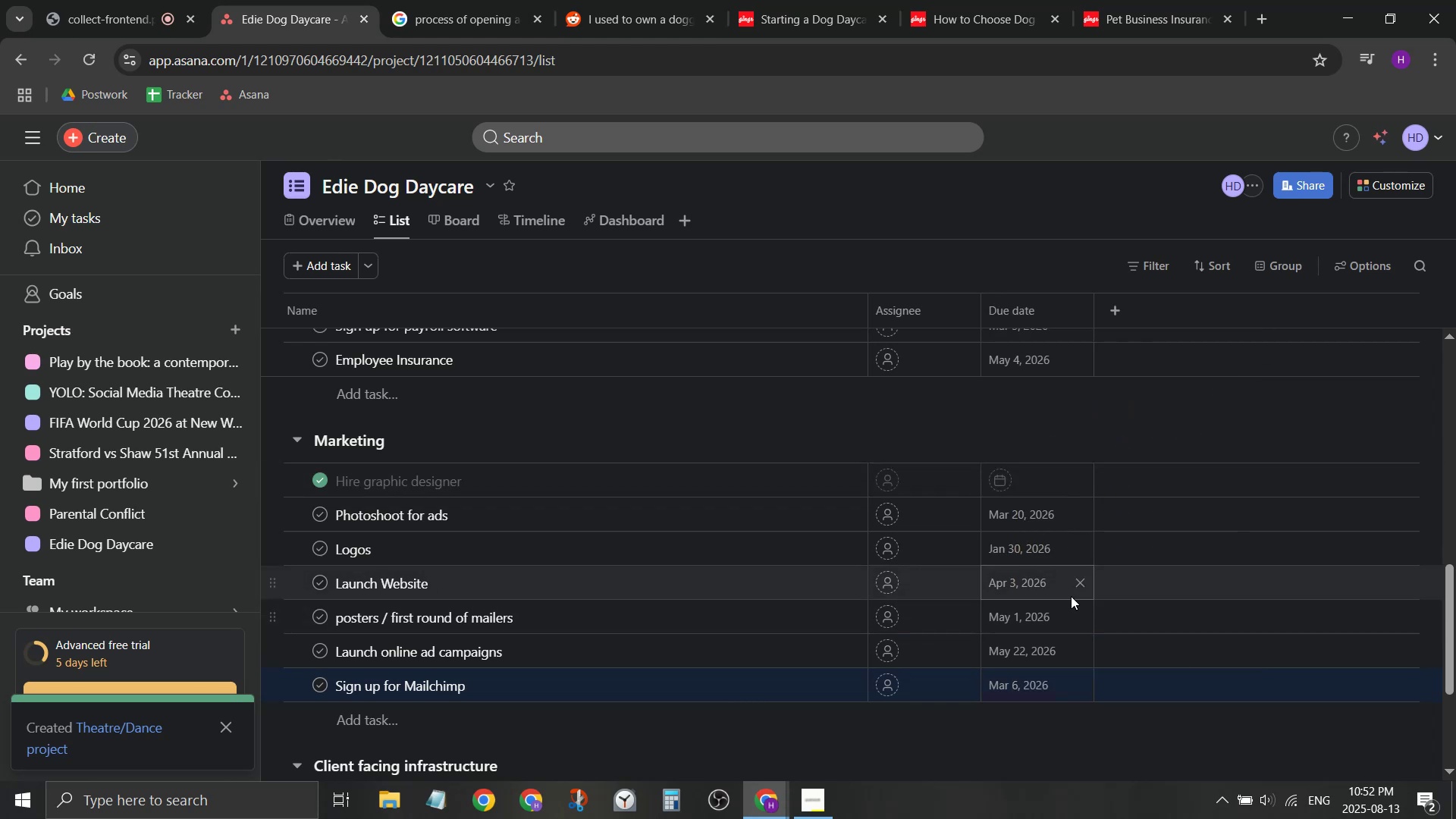 
left_click([1028, 579])
 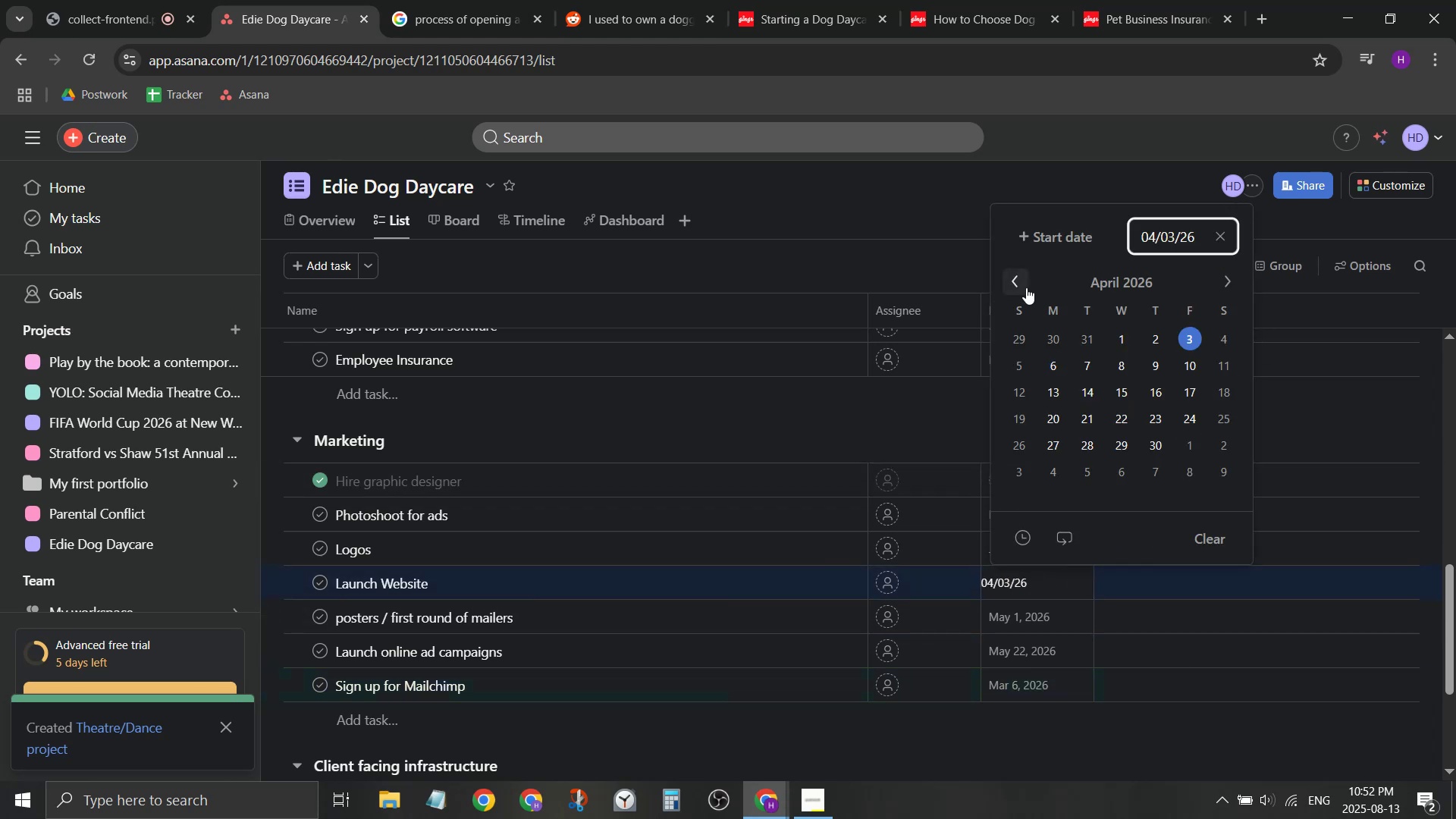 
double_click([1025, 285])
 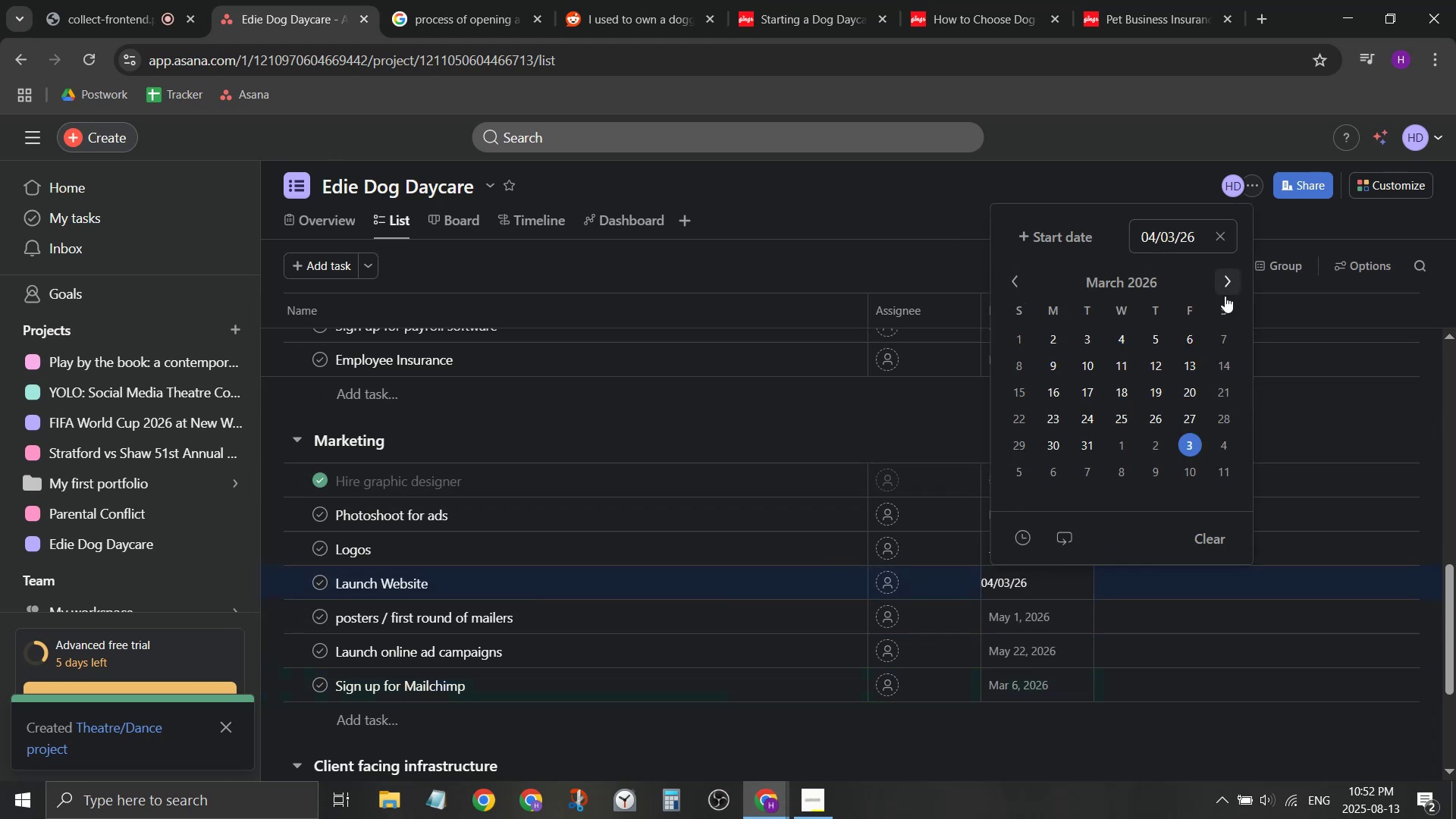 
left_click([1197, 342])
 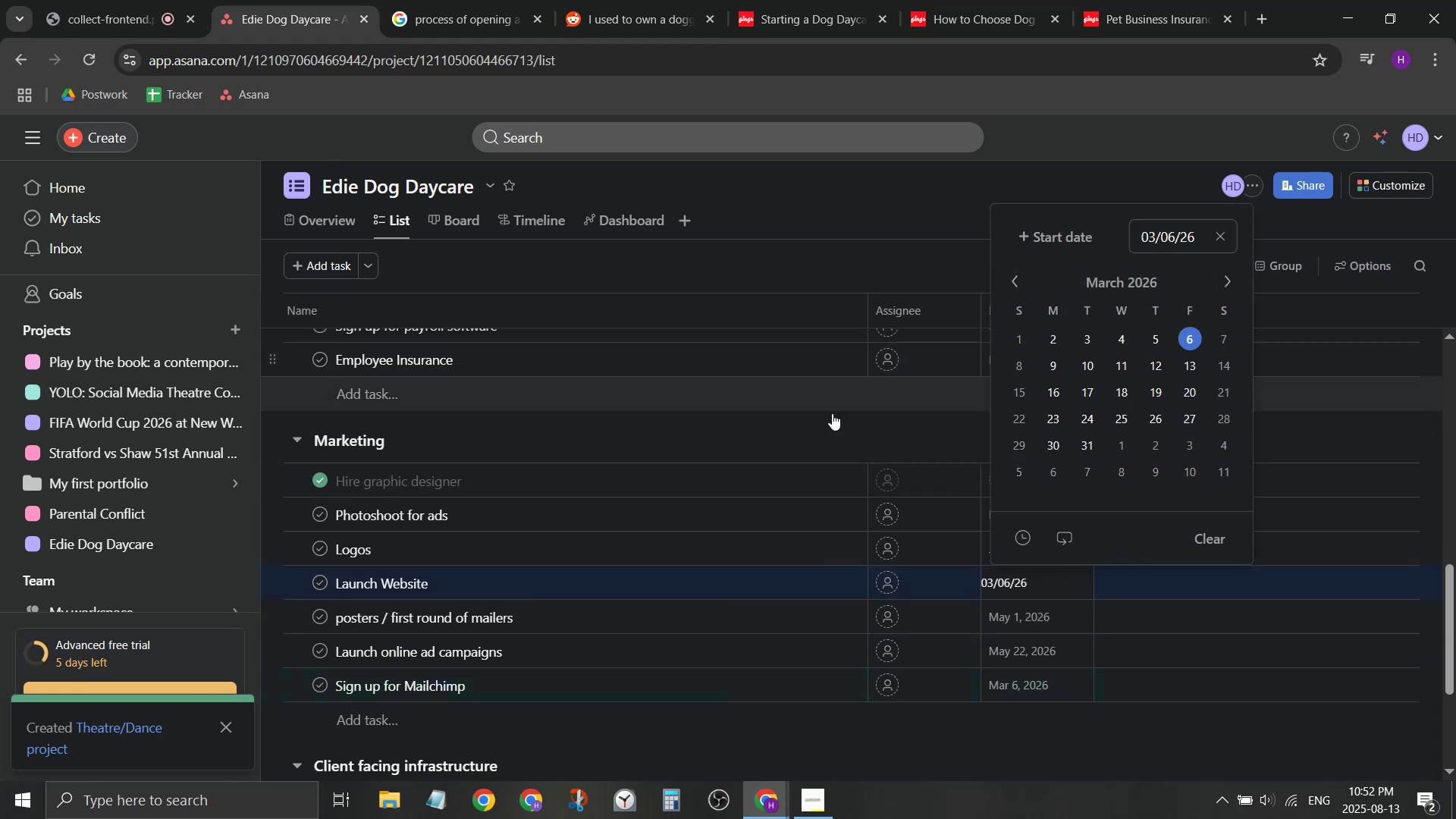 
left_click([832, 435])
 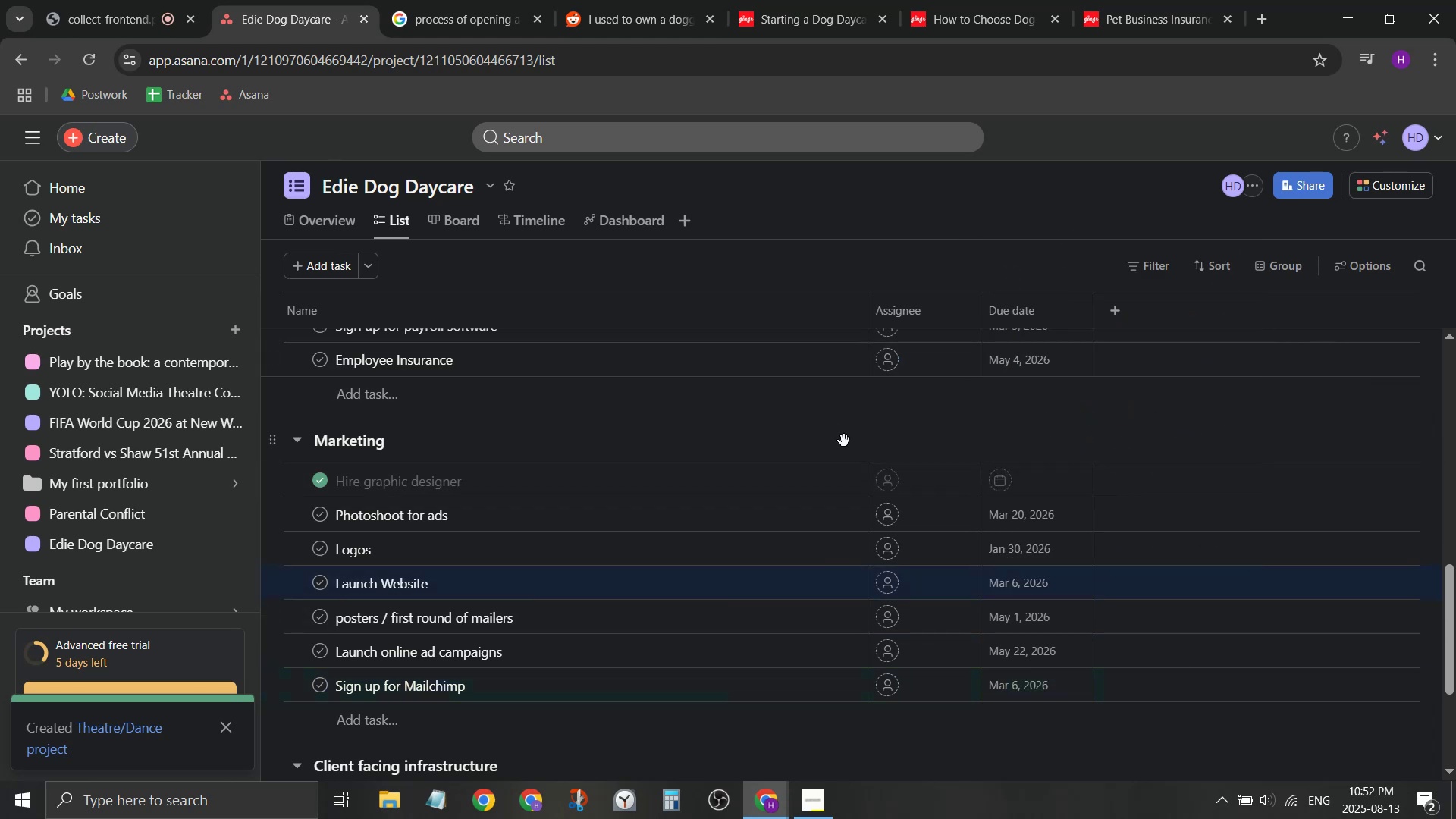 
scroll: coordinate [282, 562], scroll_direction: down, amount: 2.0
 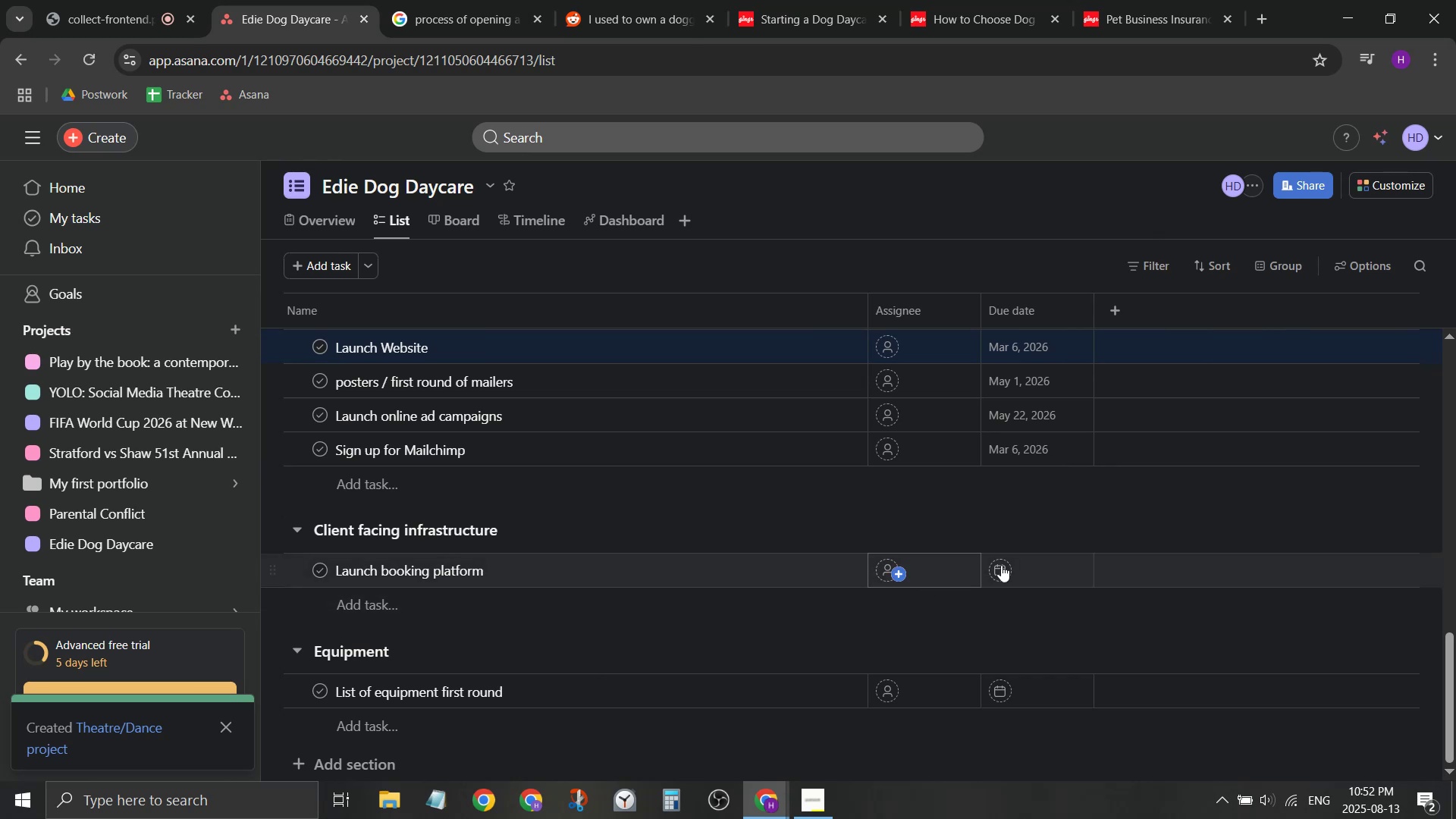 
left_click([1037, 567])
 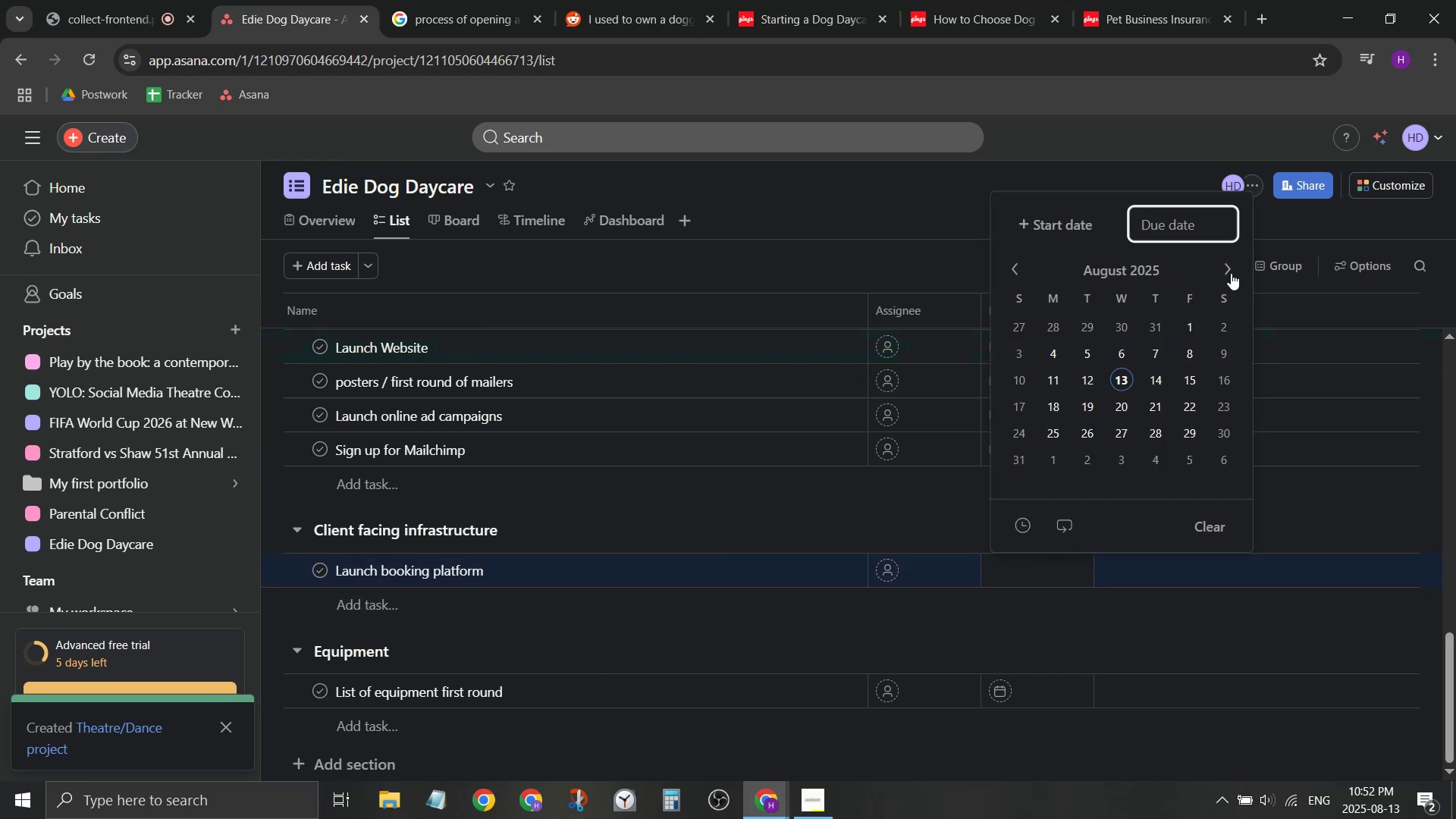 
double_click([1227, 266])
 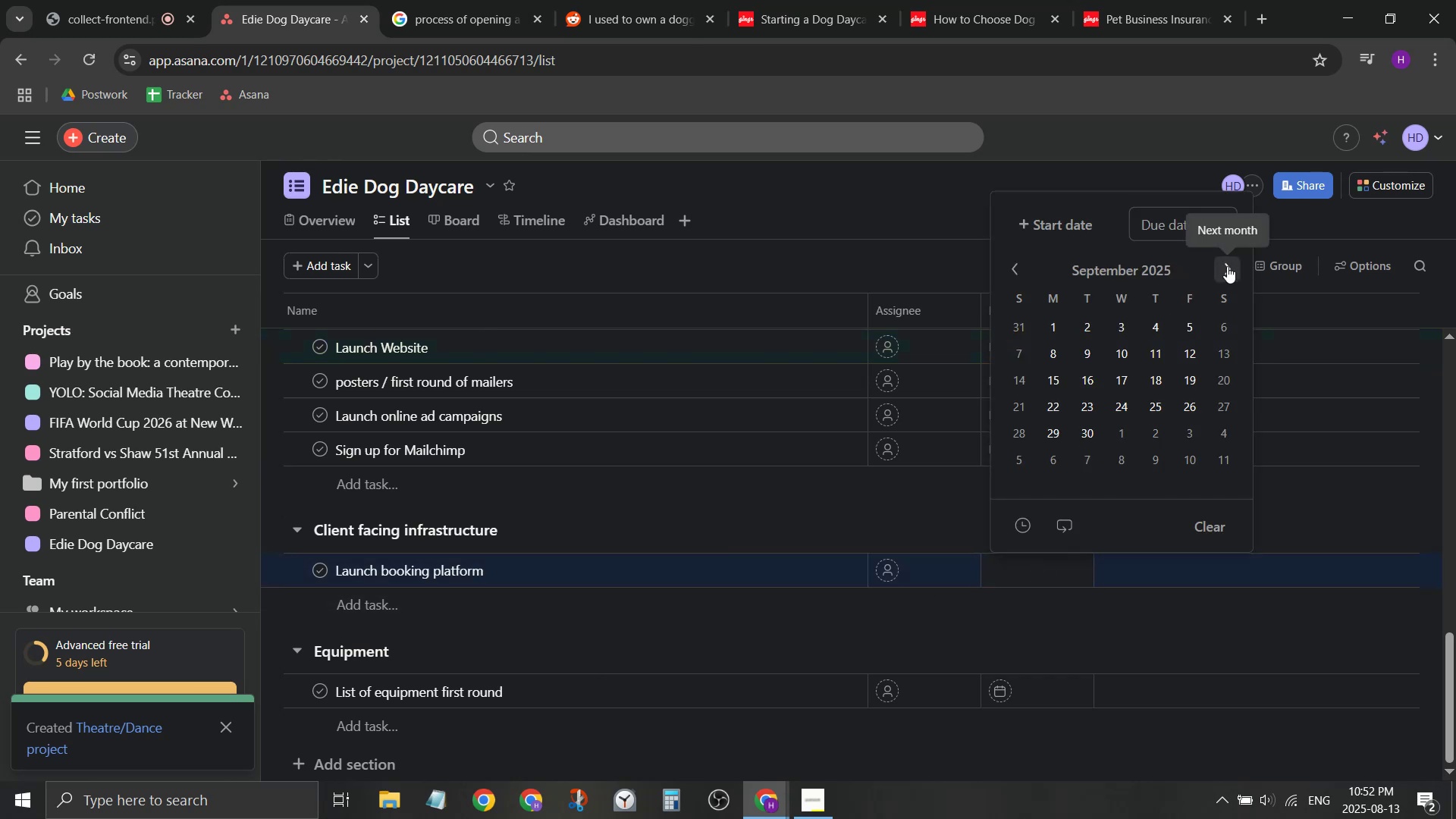 
triple_click([1227, 266])
 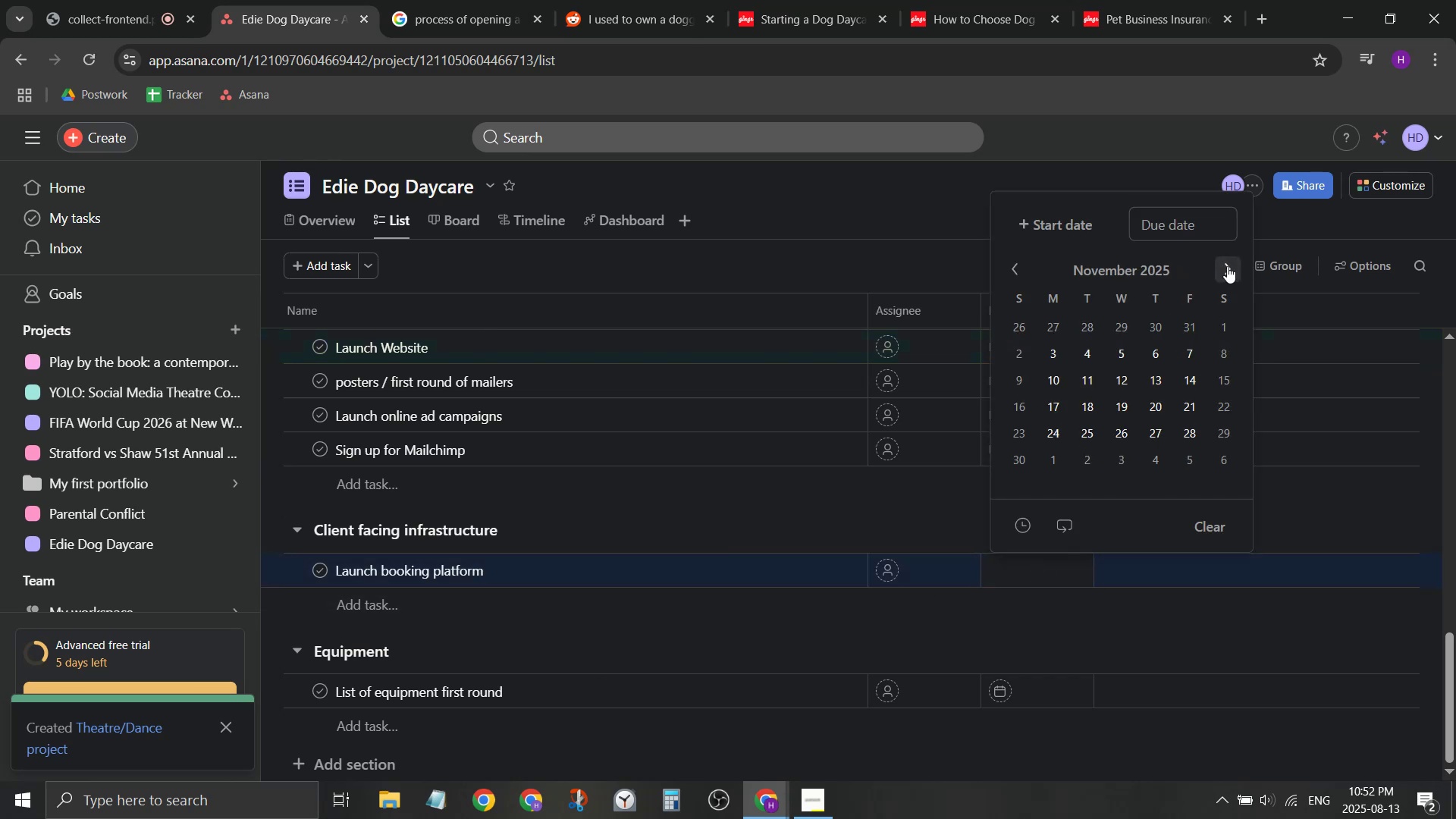 
triple_click([1227, 266])
 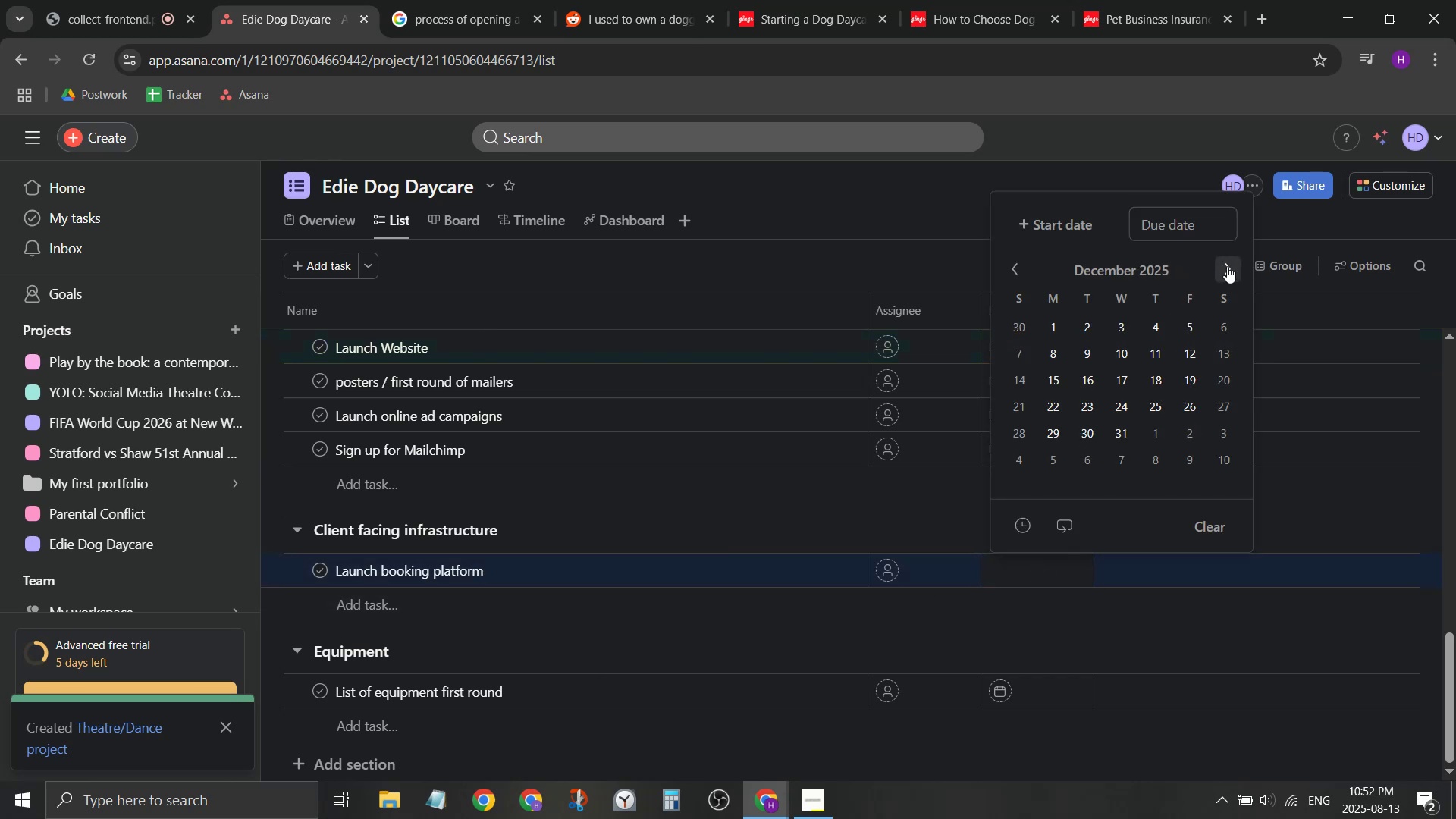 
triple_click([1227, 266])
 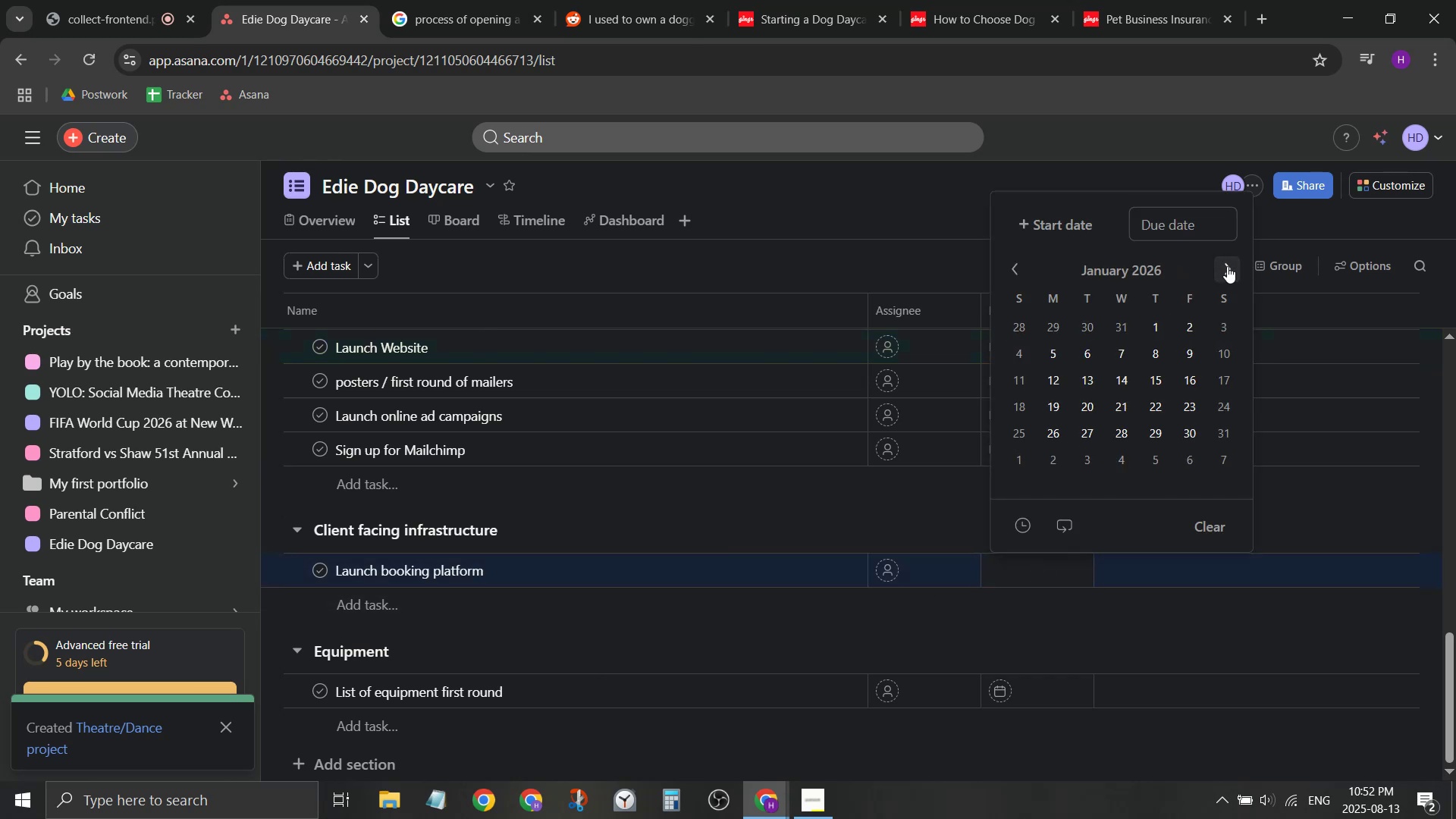 
triple_click([1227, 266])
 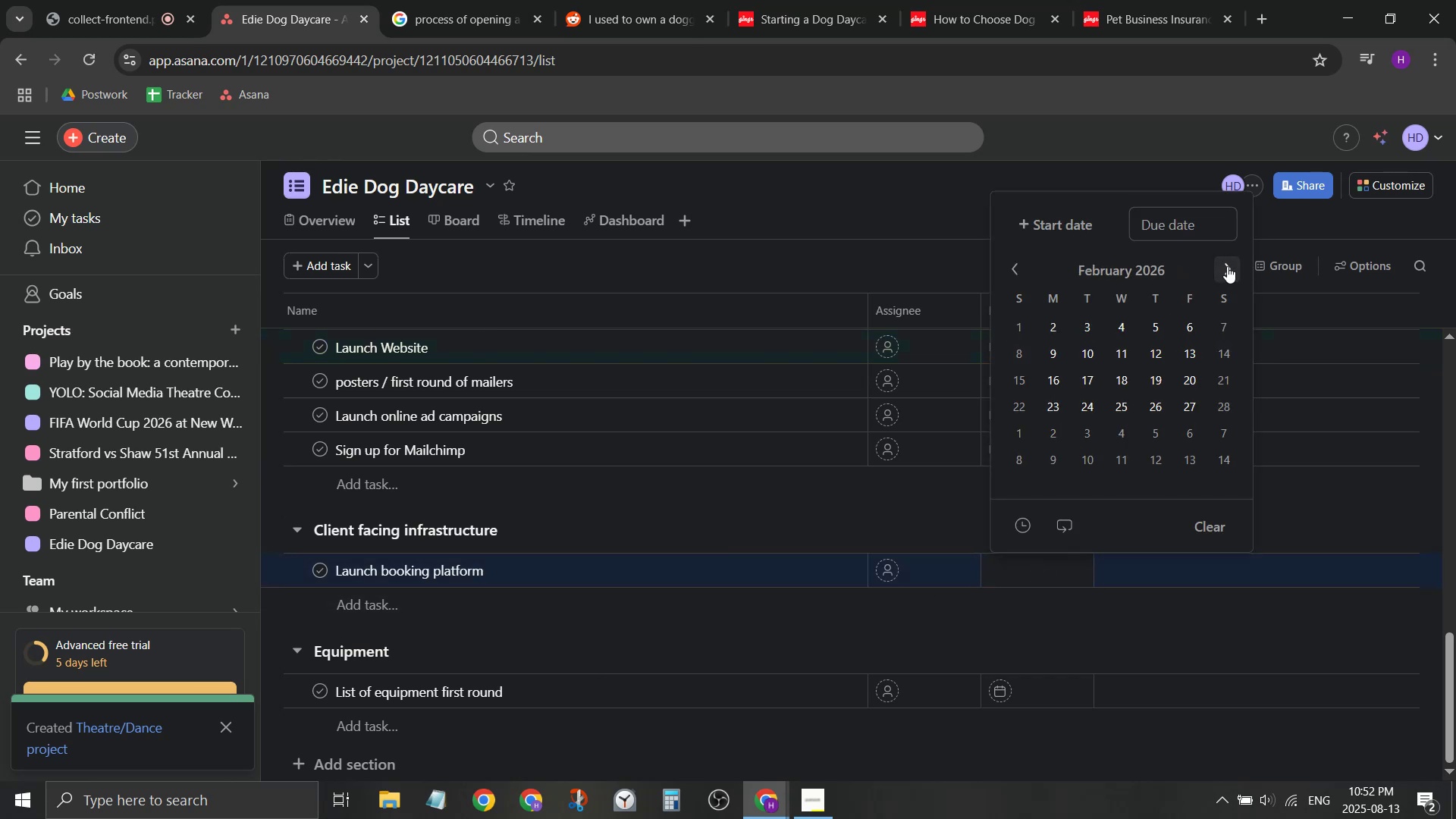 
triple_click([1227, 266])
 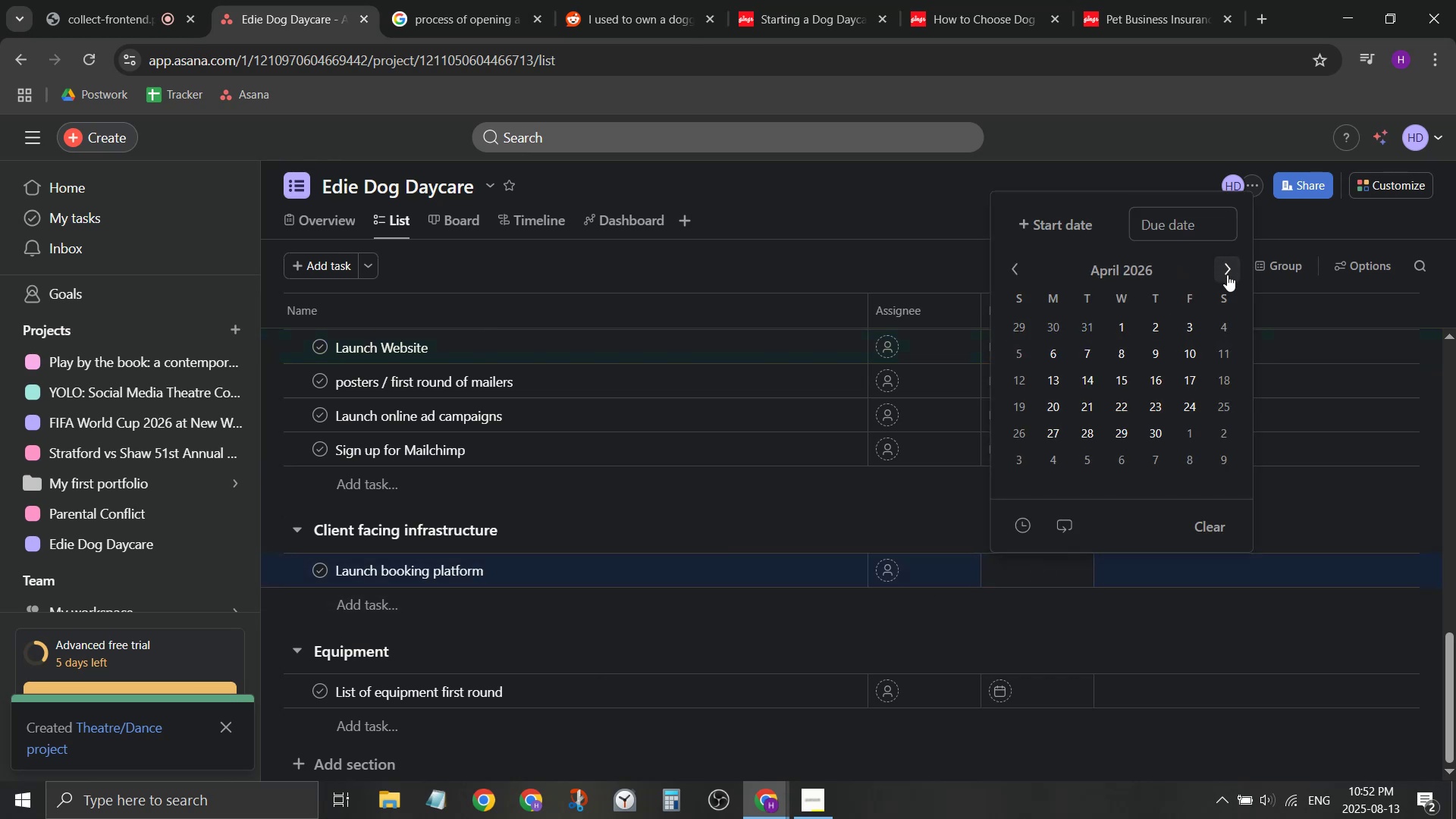 
double_click([1226, 278])
 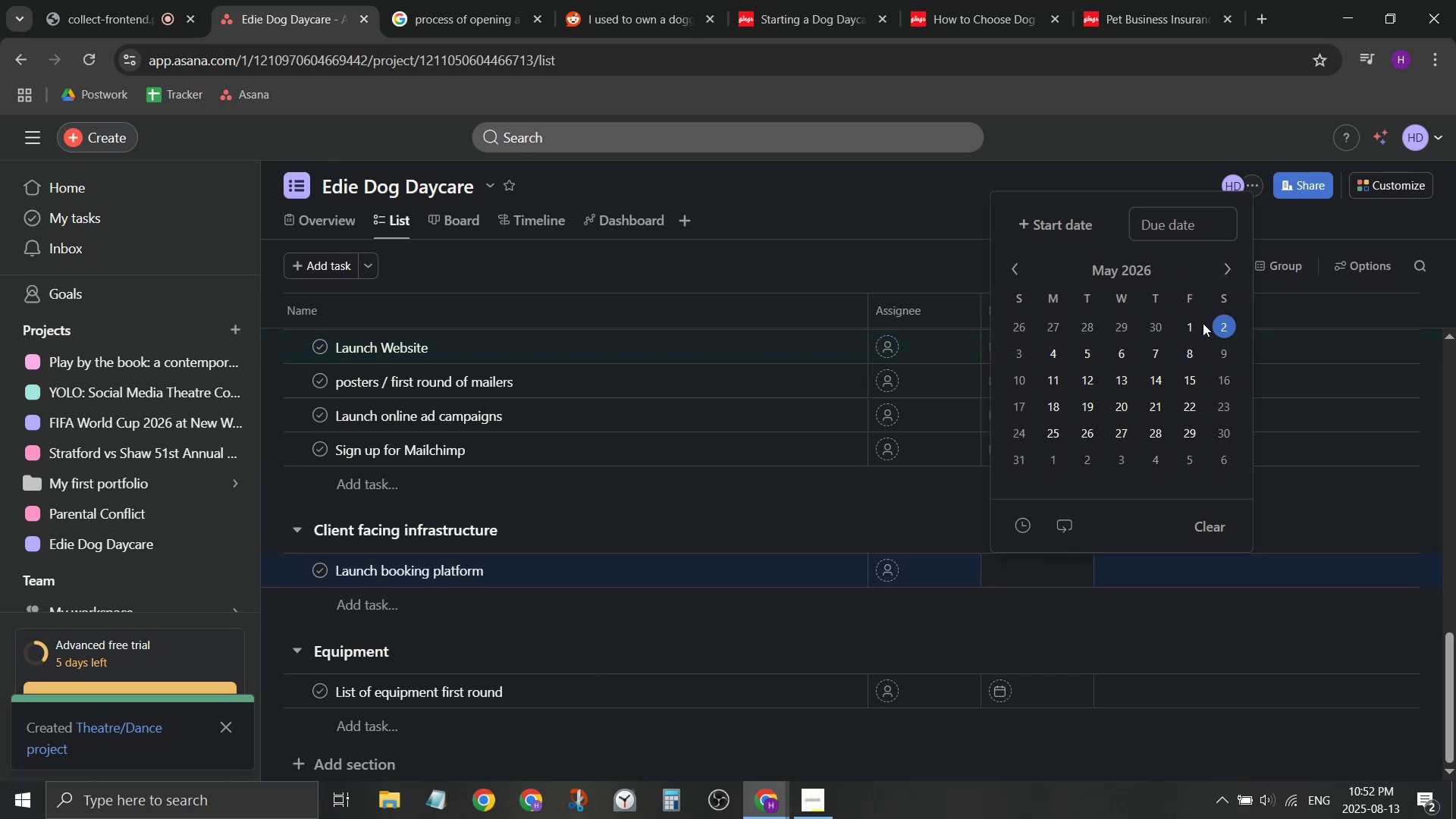 
left_click([1197, 328])
 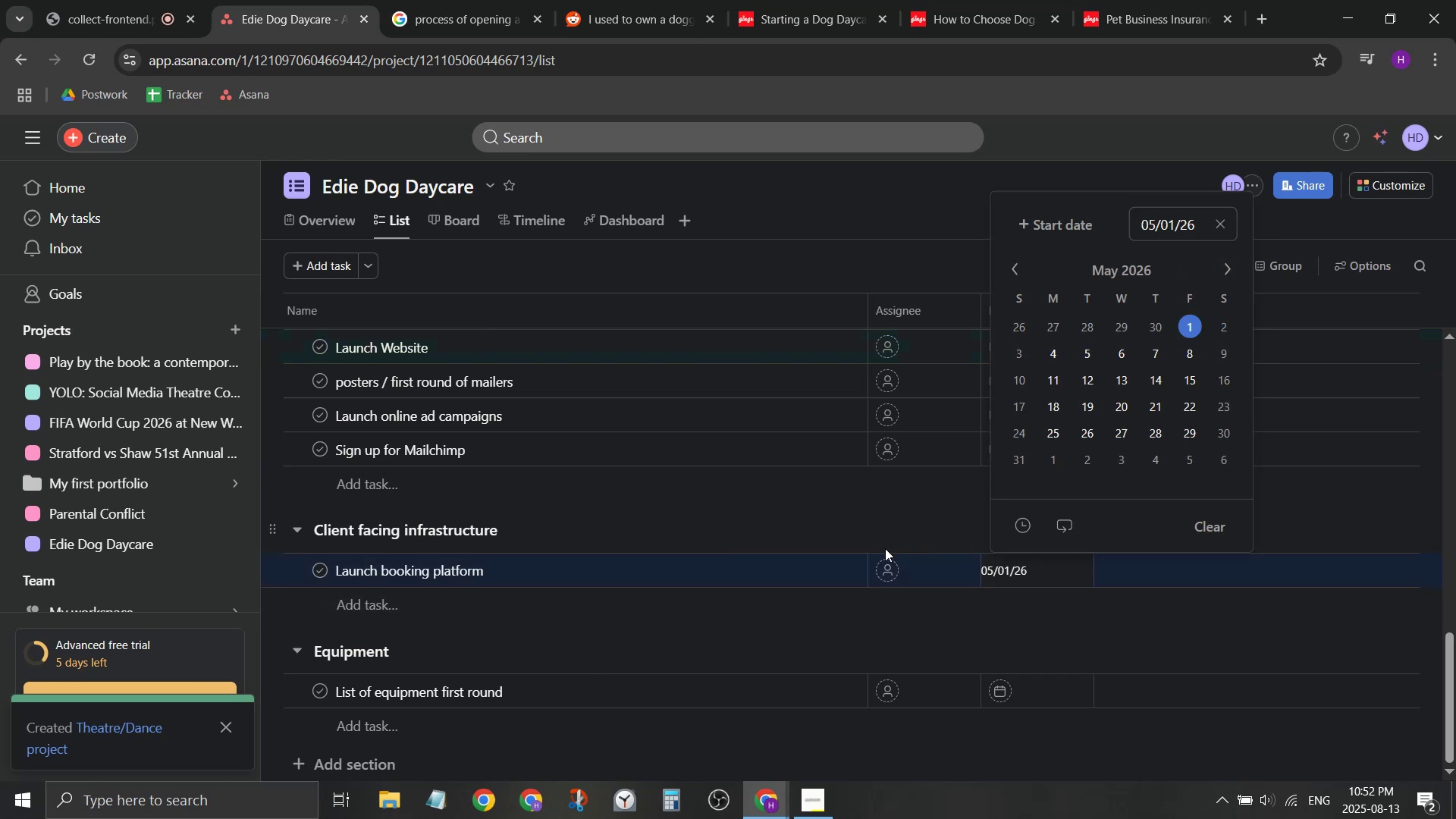 
left_click([899, 531])
 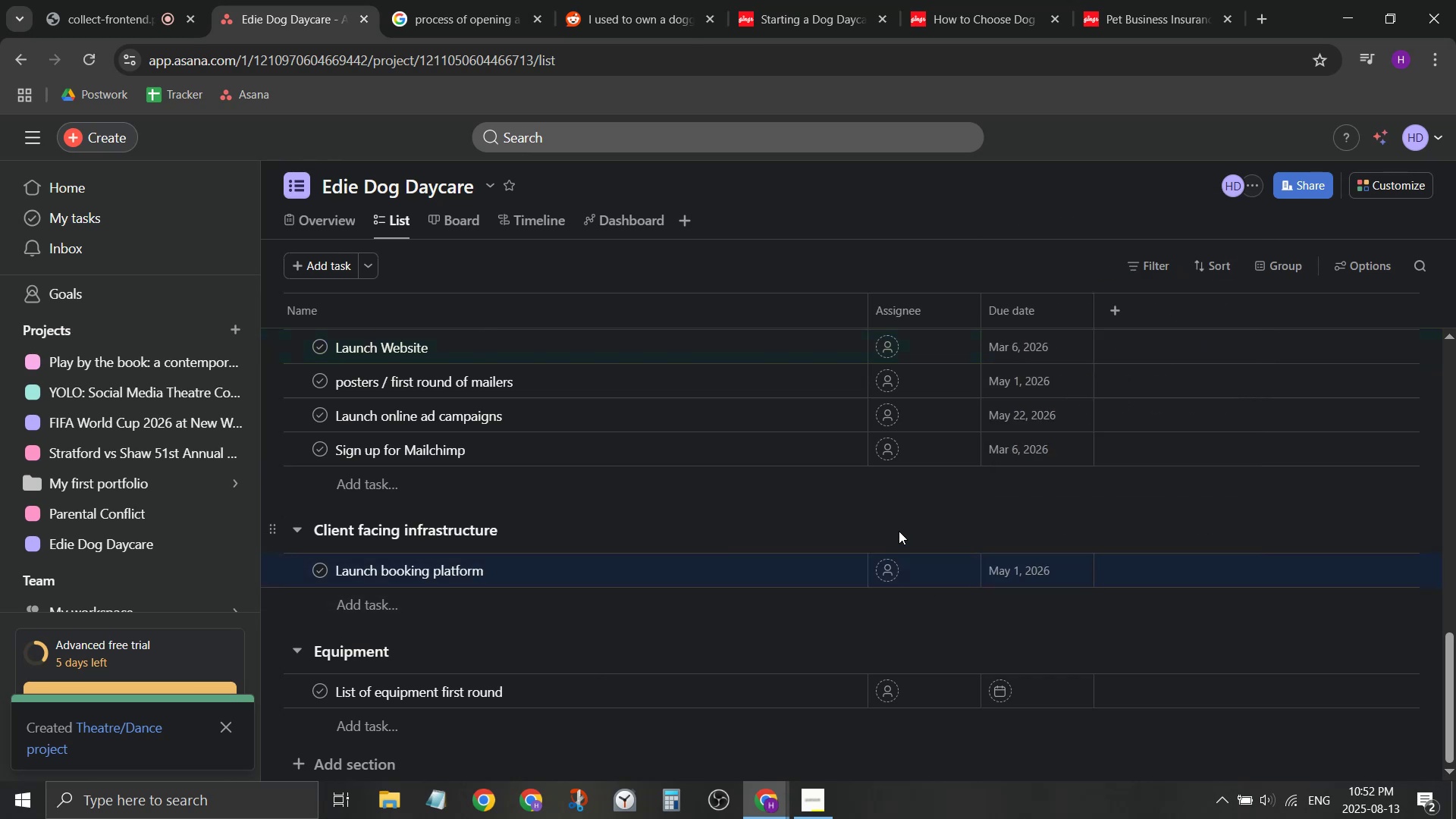 
scroll: coordinate [904, 531], scroll_direction: down, amount: 2.0
 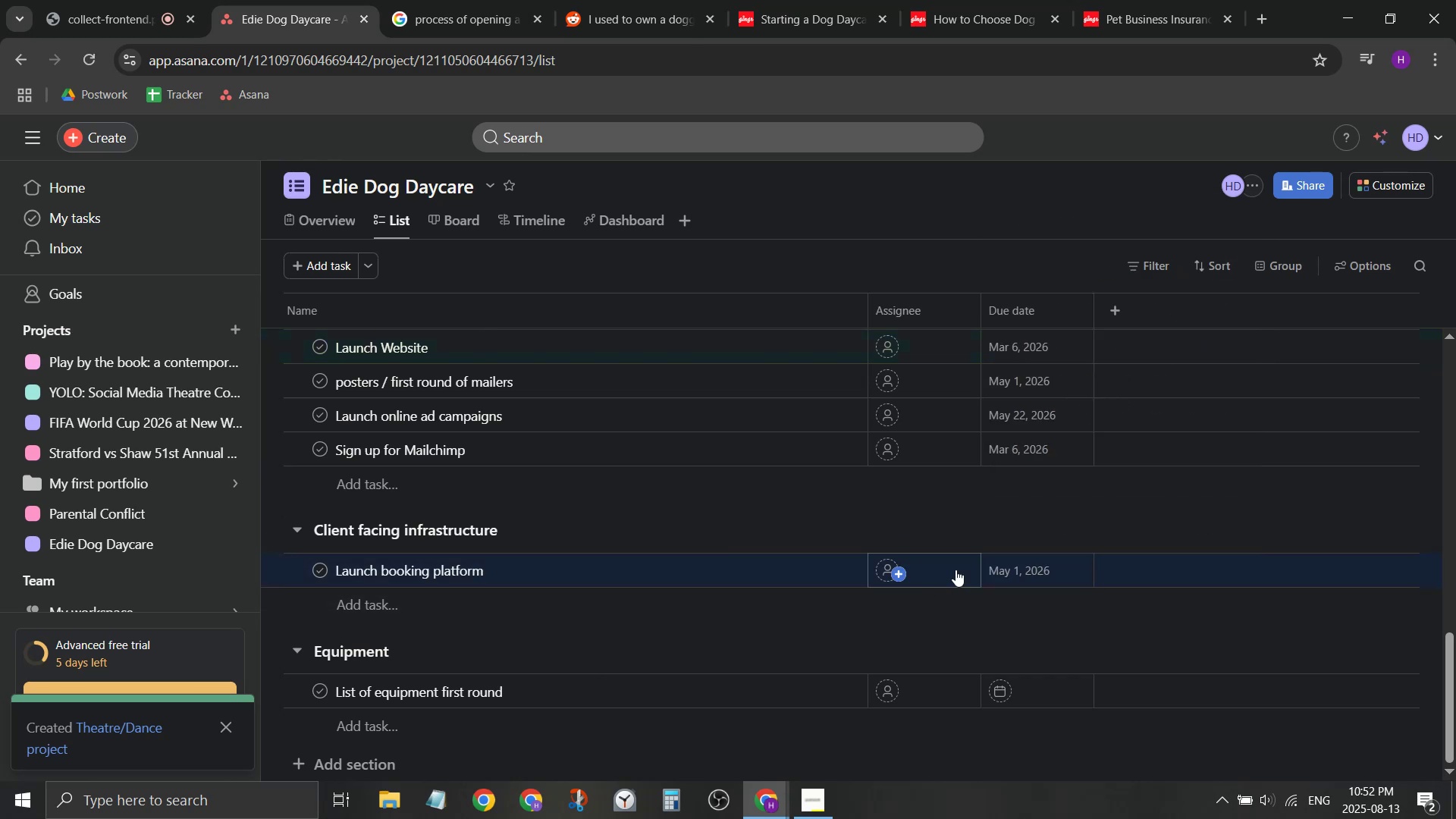 
scroll: coordinate [1028, 555], scroll_direction: up, amount: 10.0
 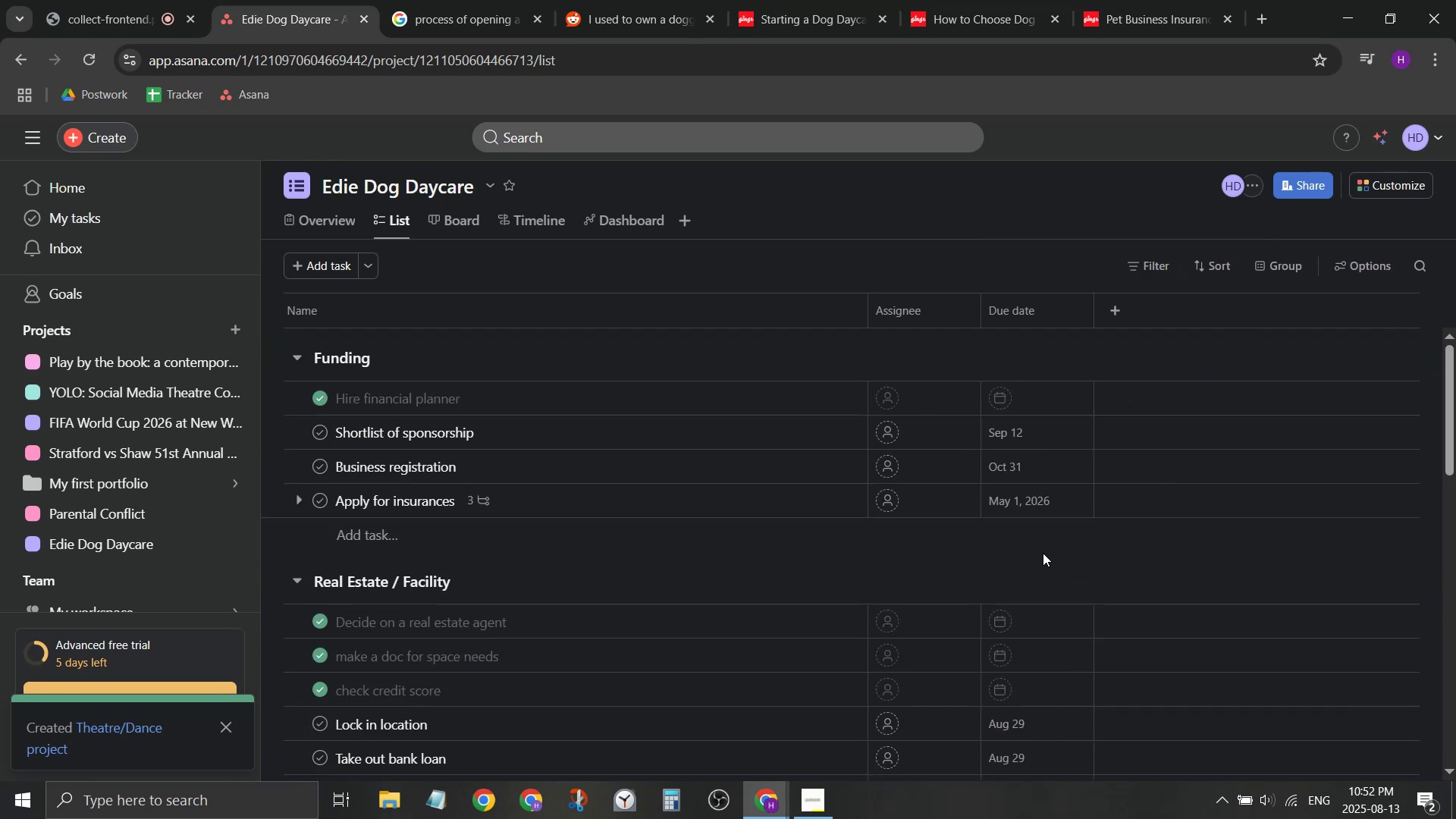 
scroll: coordinate [1084, 490], scroll_direction: none, amount: 0.0
 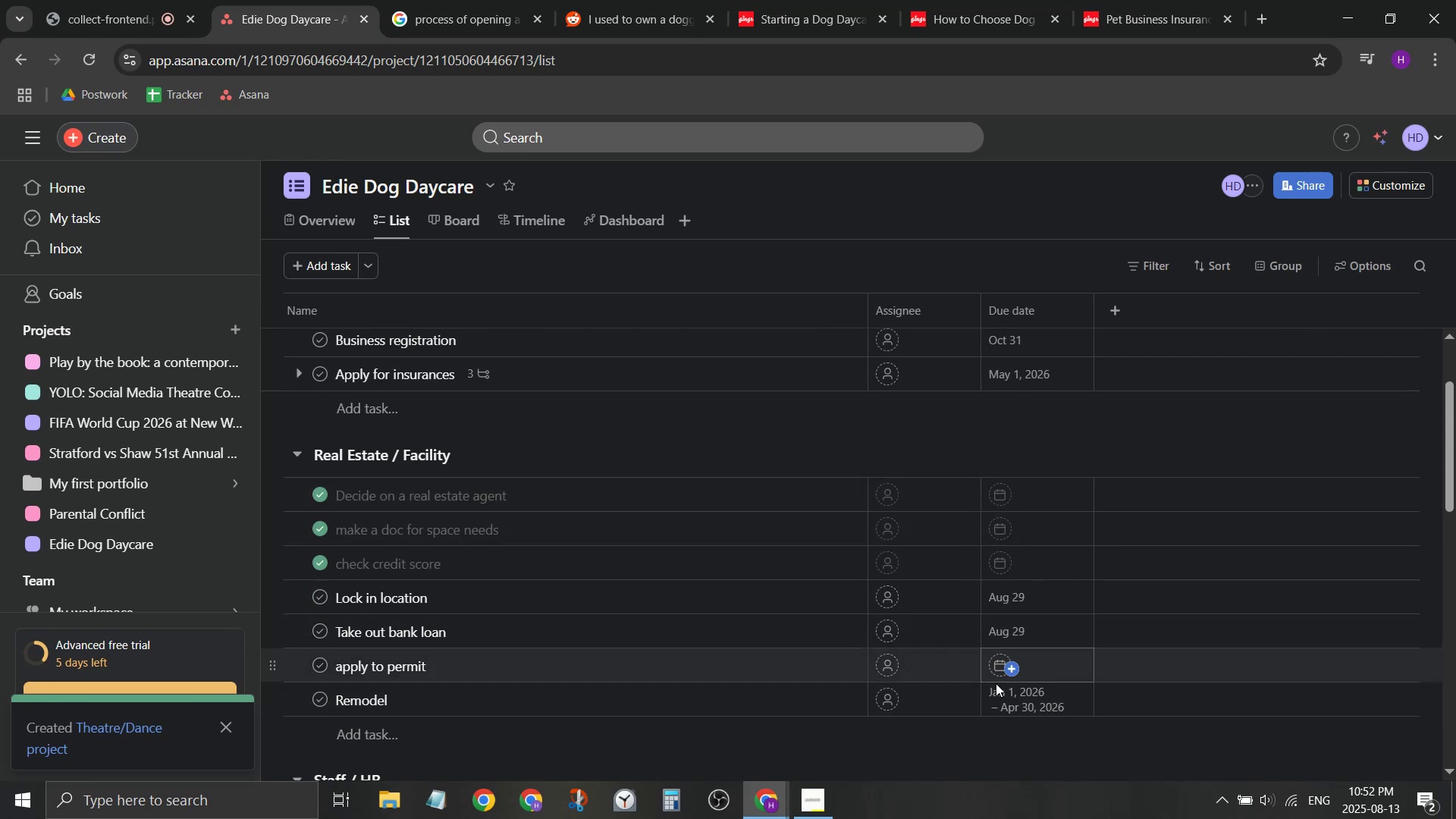 
scroll: coordinate [411, 692], scroll_direction: down, amount: 11.0
 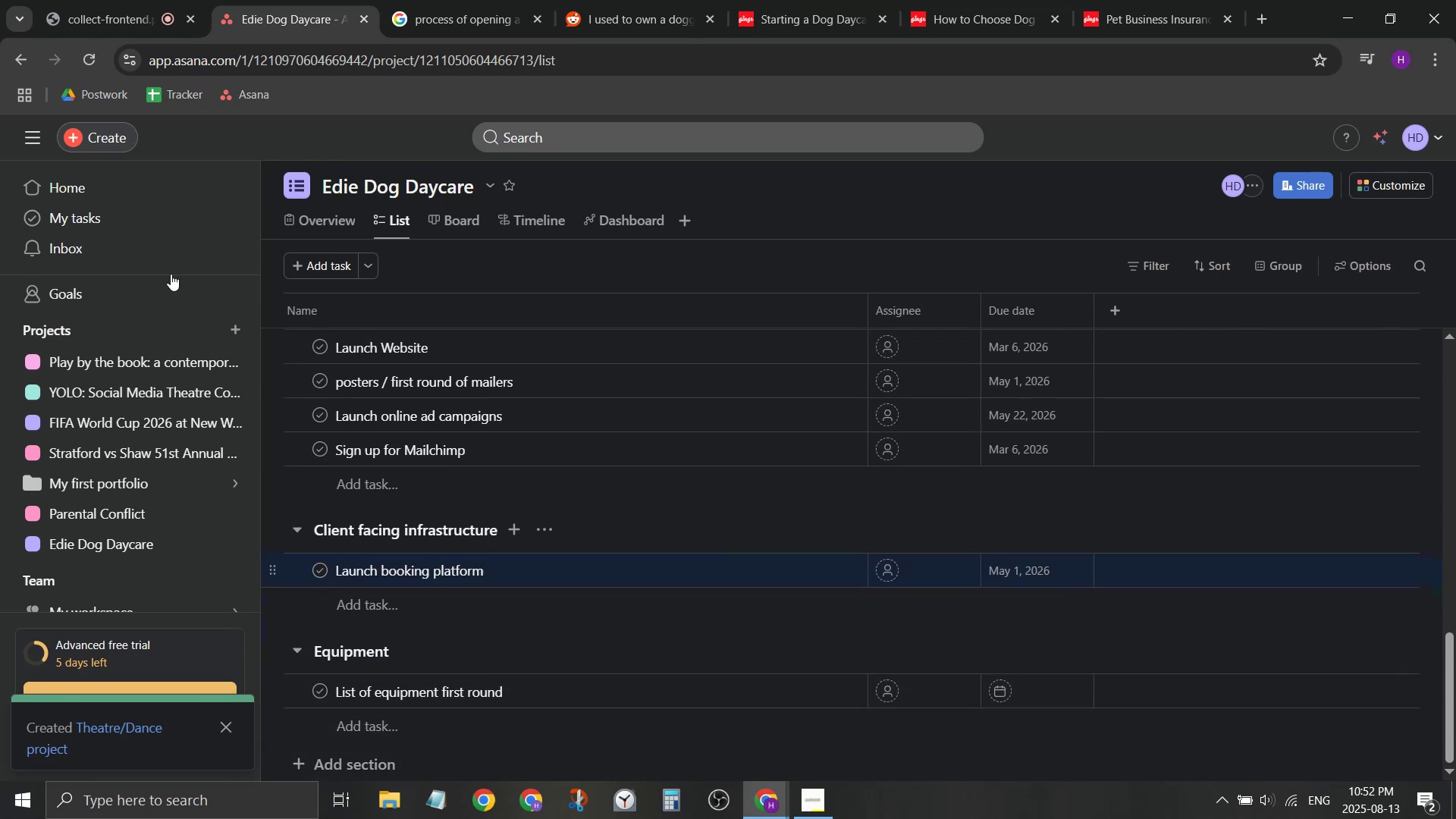 
left_click([124, 0])
 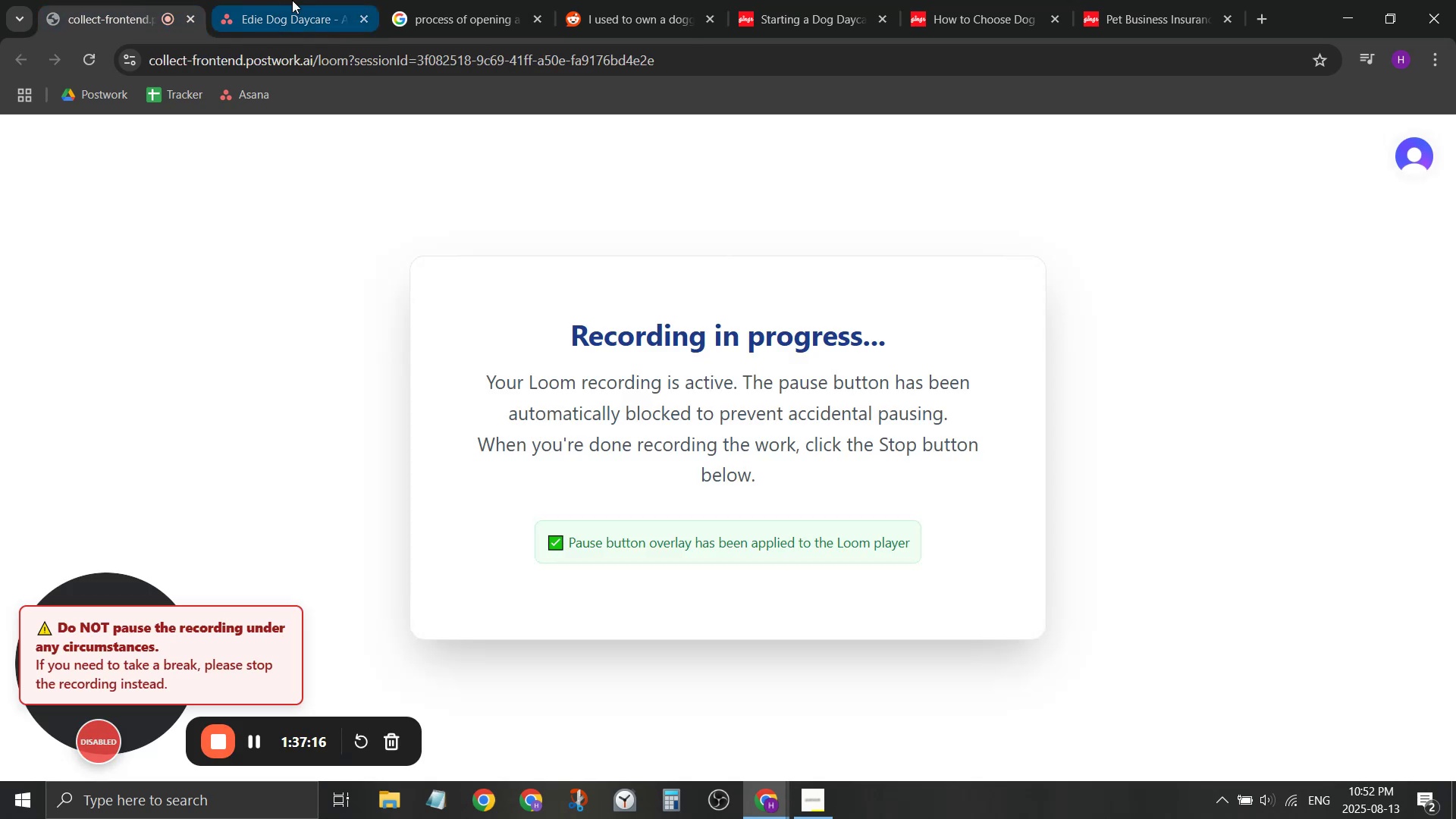 
left_click([292, 0])
 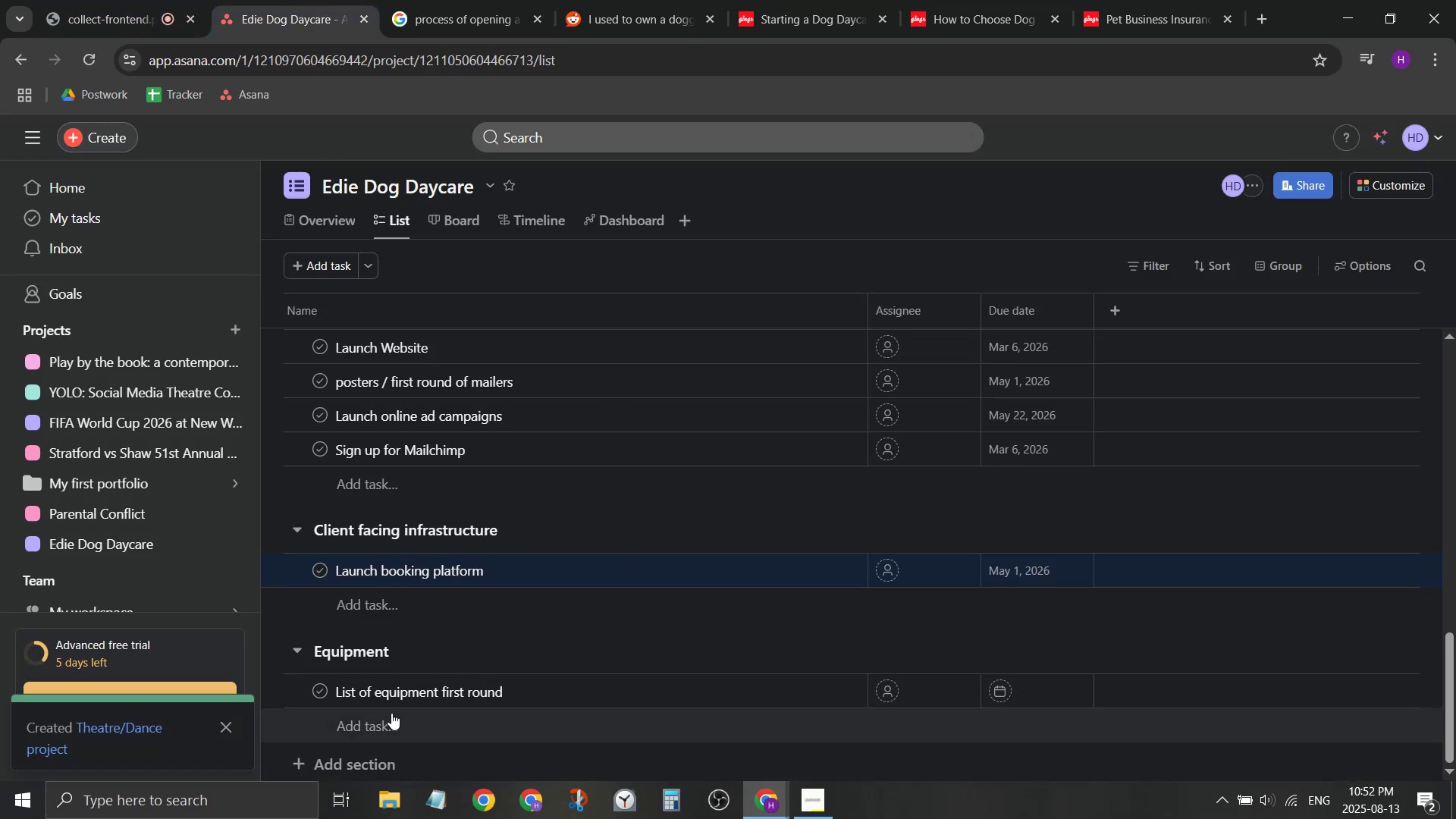 
left_click([388, 718])
 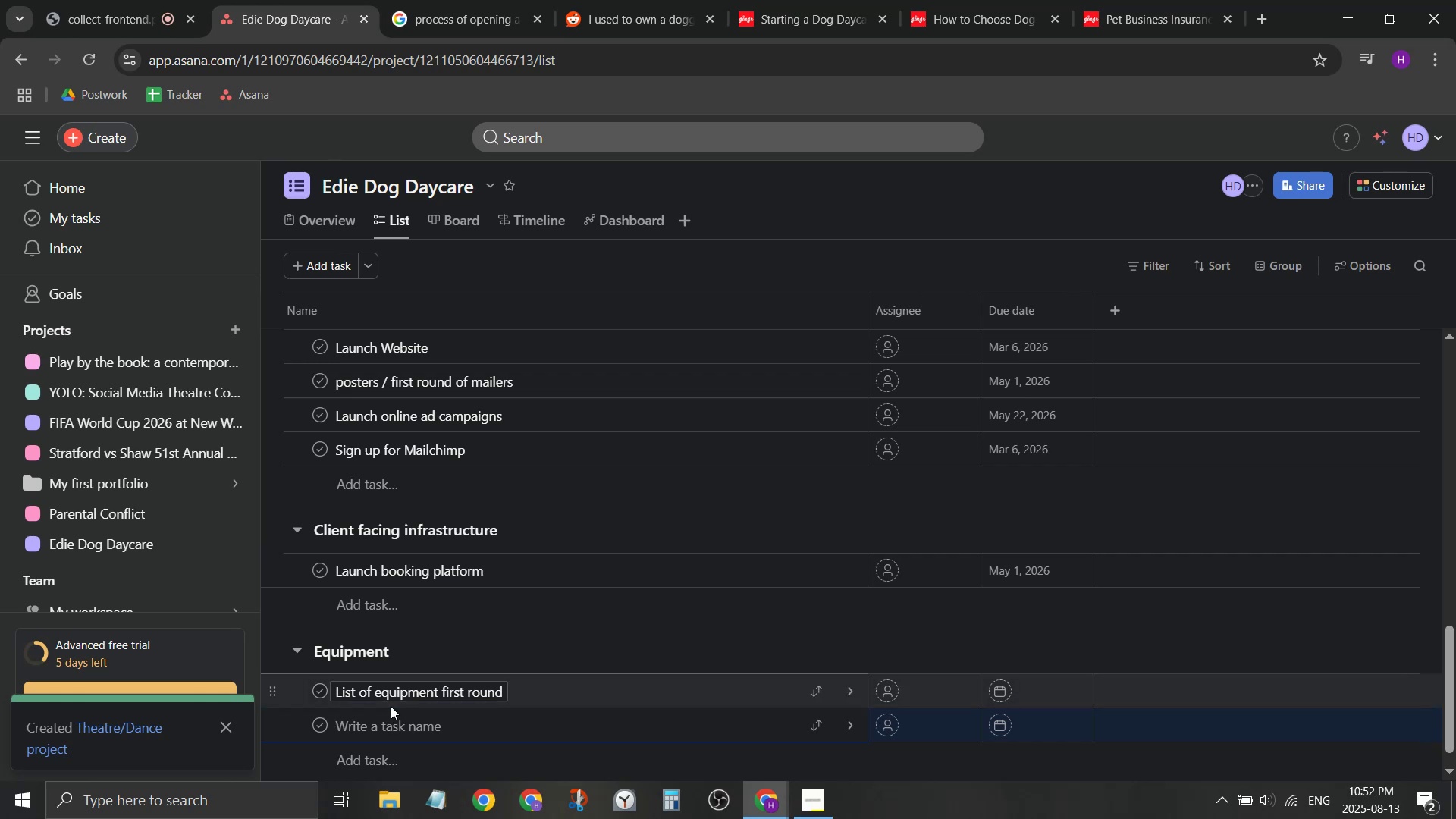 
type(Mont)
key(Backspace)
key(Backspace)
key(Backspace)
key(Backspace)
 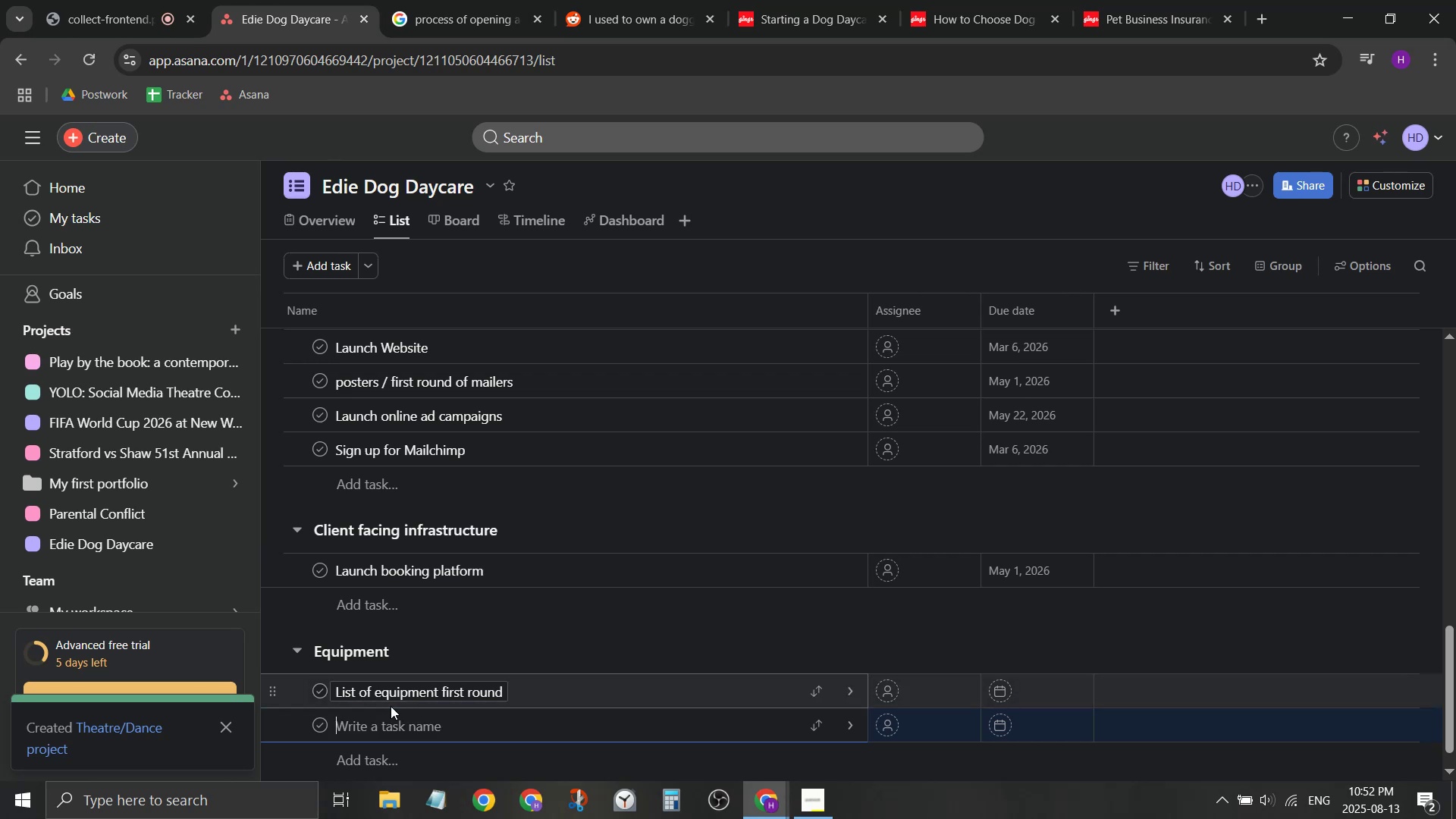 
scroll: coordinate [411, 708], scroll_direction: down, amount: 3.0
 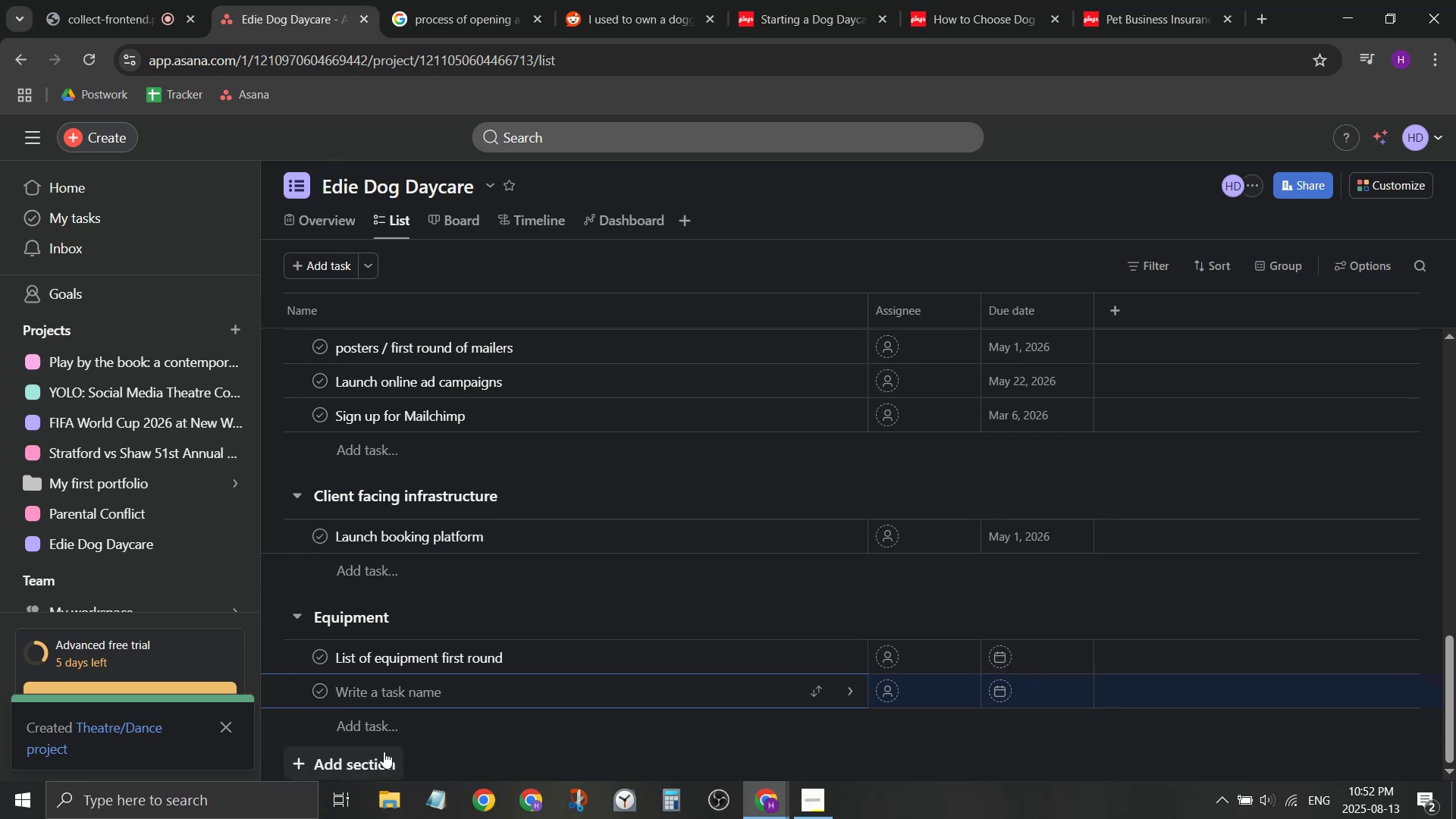 
scroll: coordinate [391, 509], scroll_direction: up, amount: 13.0
 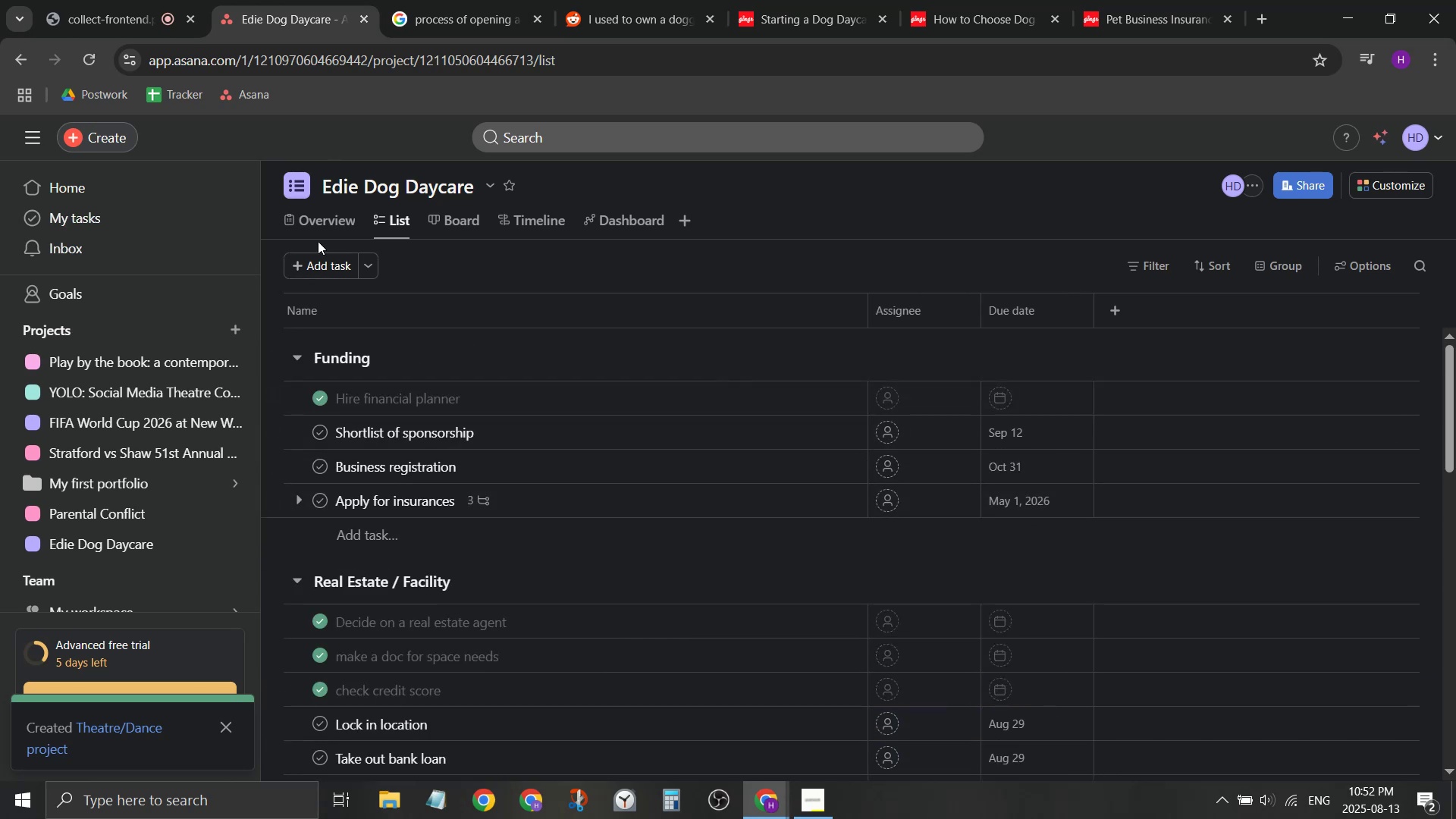 
left_click([320, 266])
 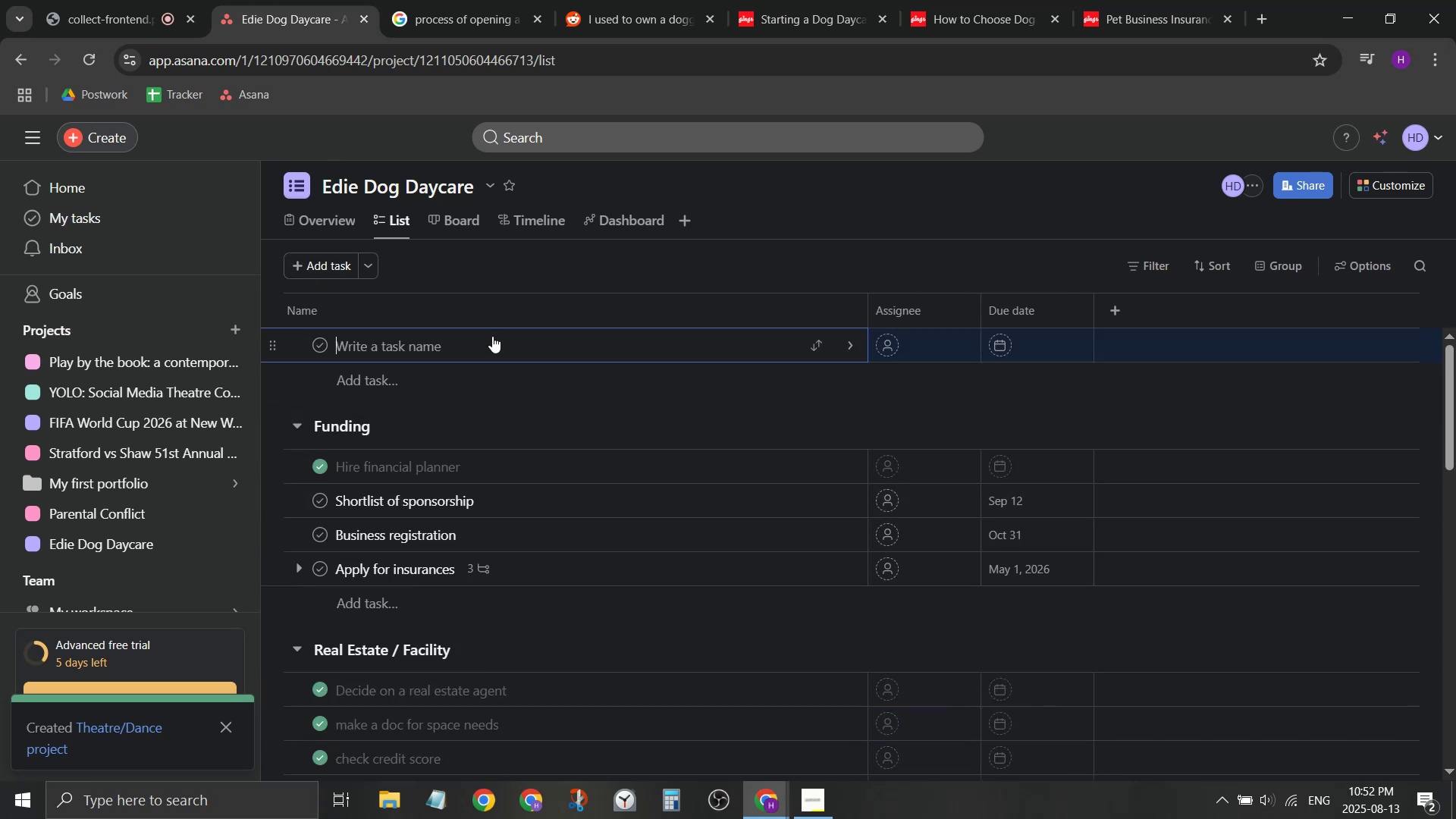 
type(Soft Lu)
key(Backspace)
type(auch)
key(Backspace)
key(Backspace)
type(nch)
 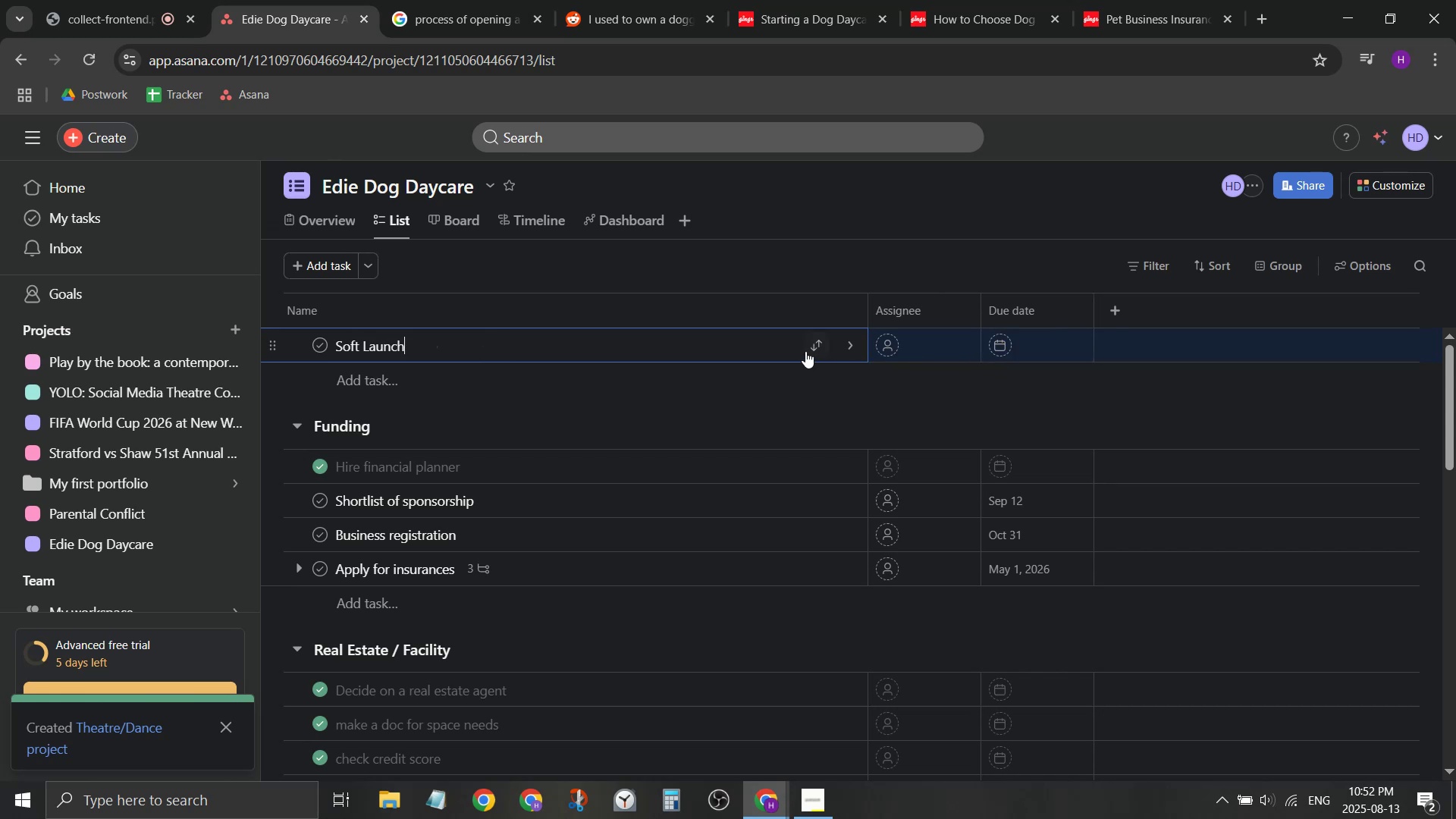 
right_click([720, 339])
 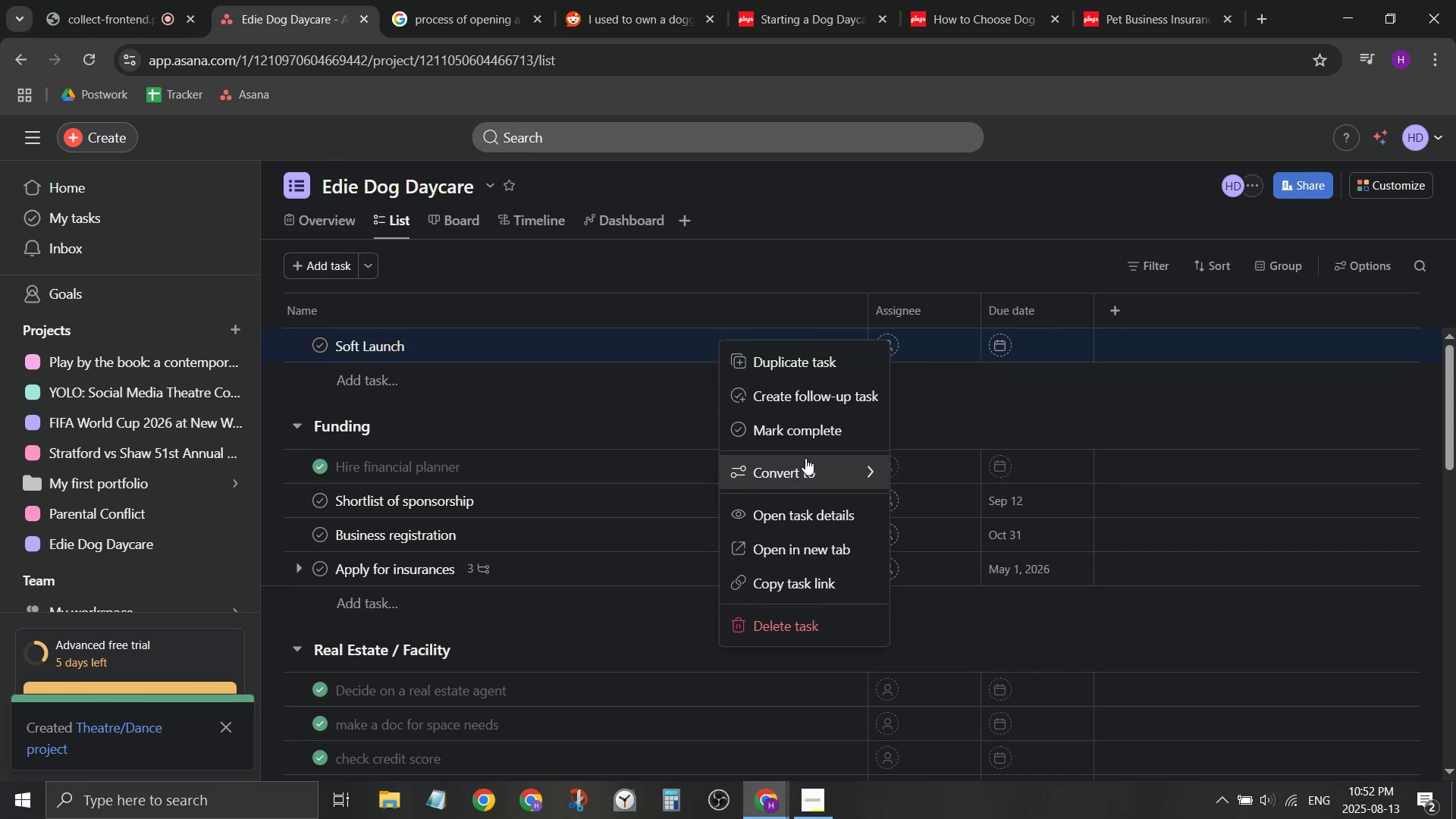 
left_click([811, 473])
 